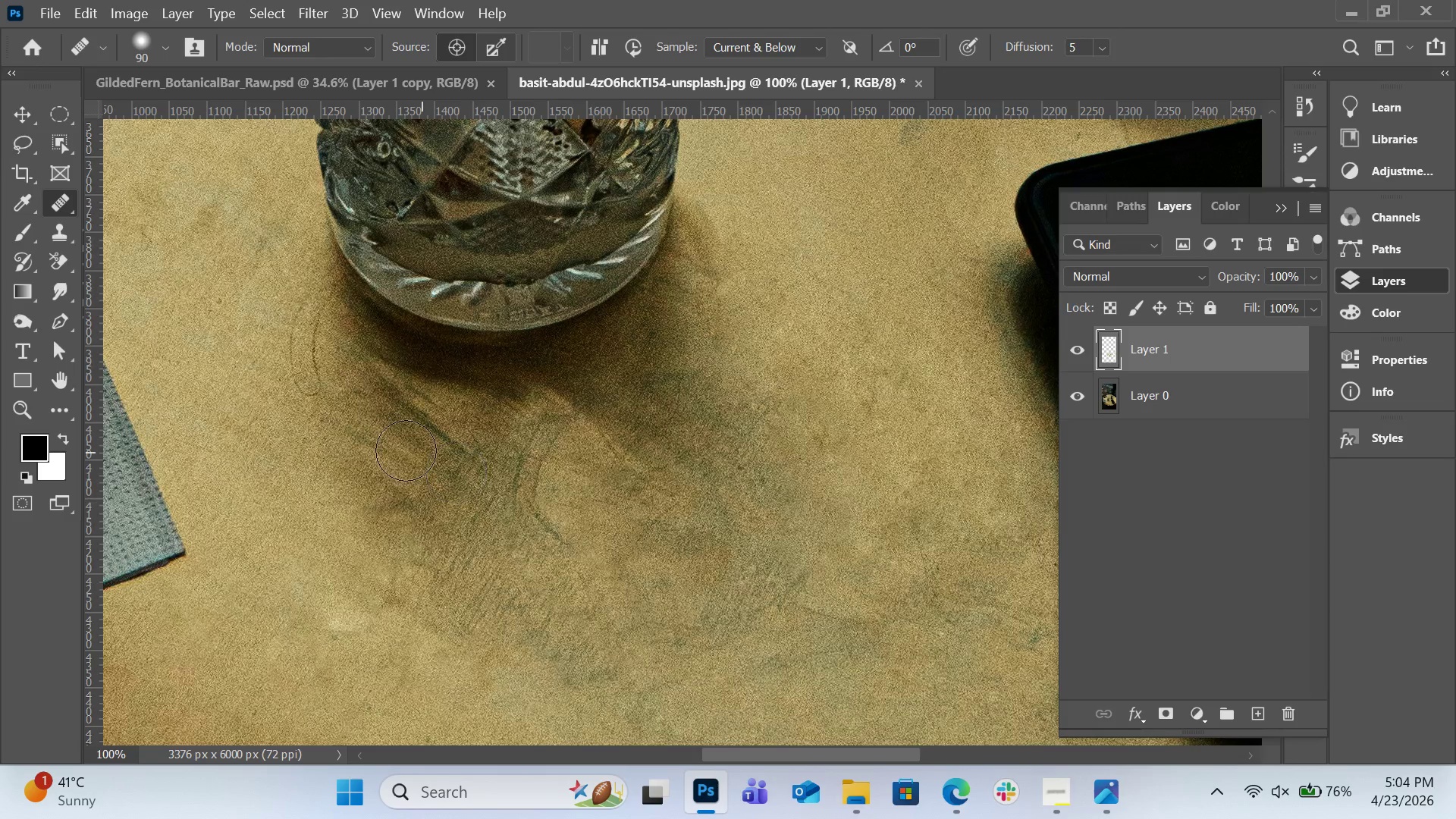 
hold_key(key=AltLeft, duration=0.95)
 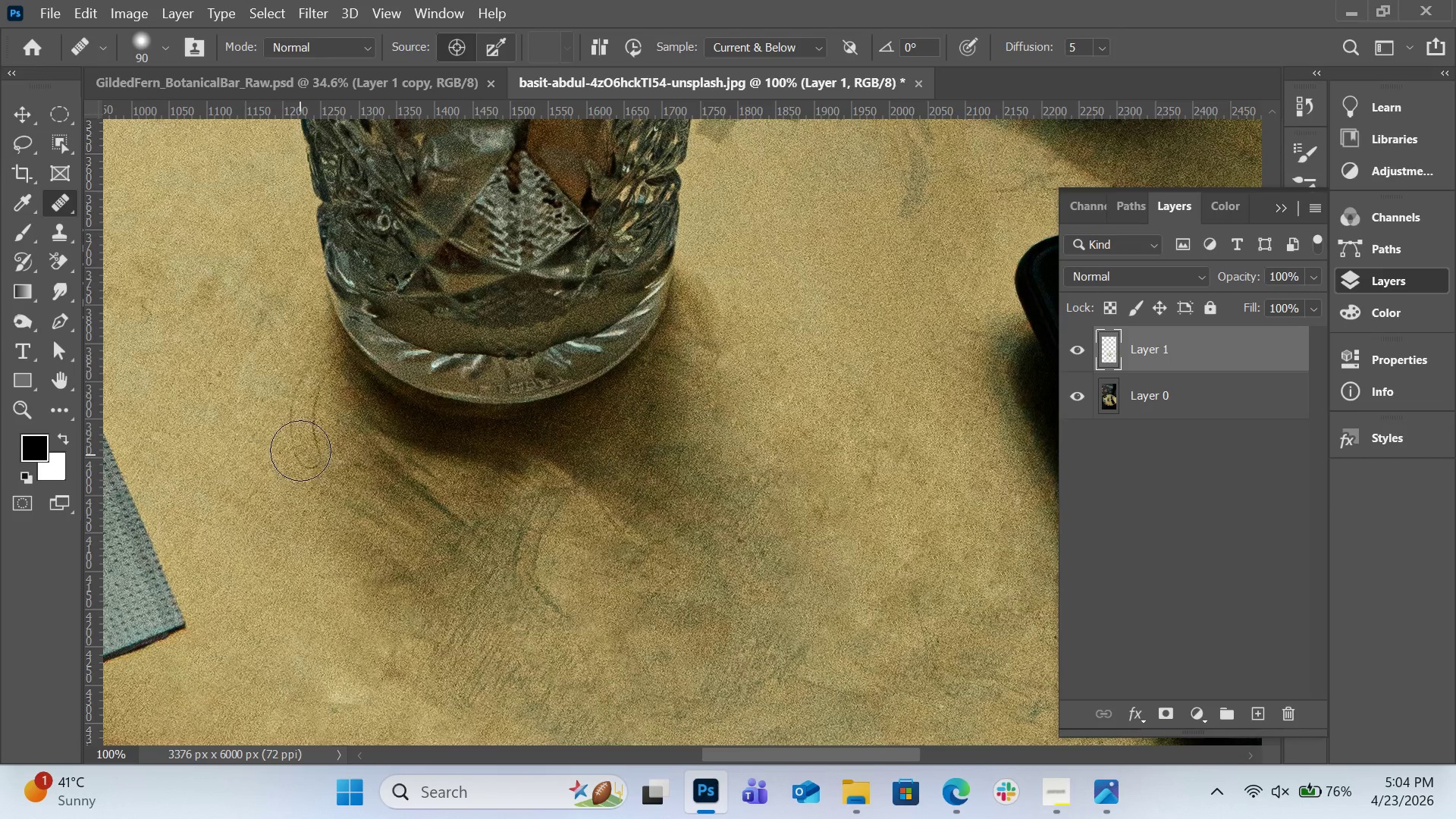 
scroll: coordinate [406, 450], scroll_direction: up, amount: 4.0
 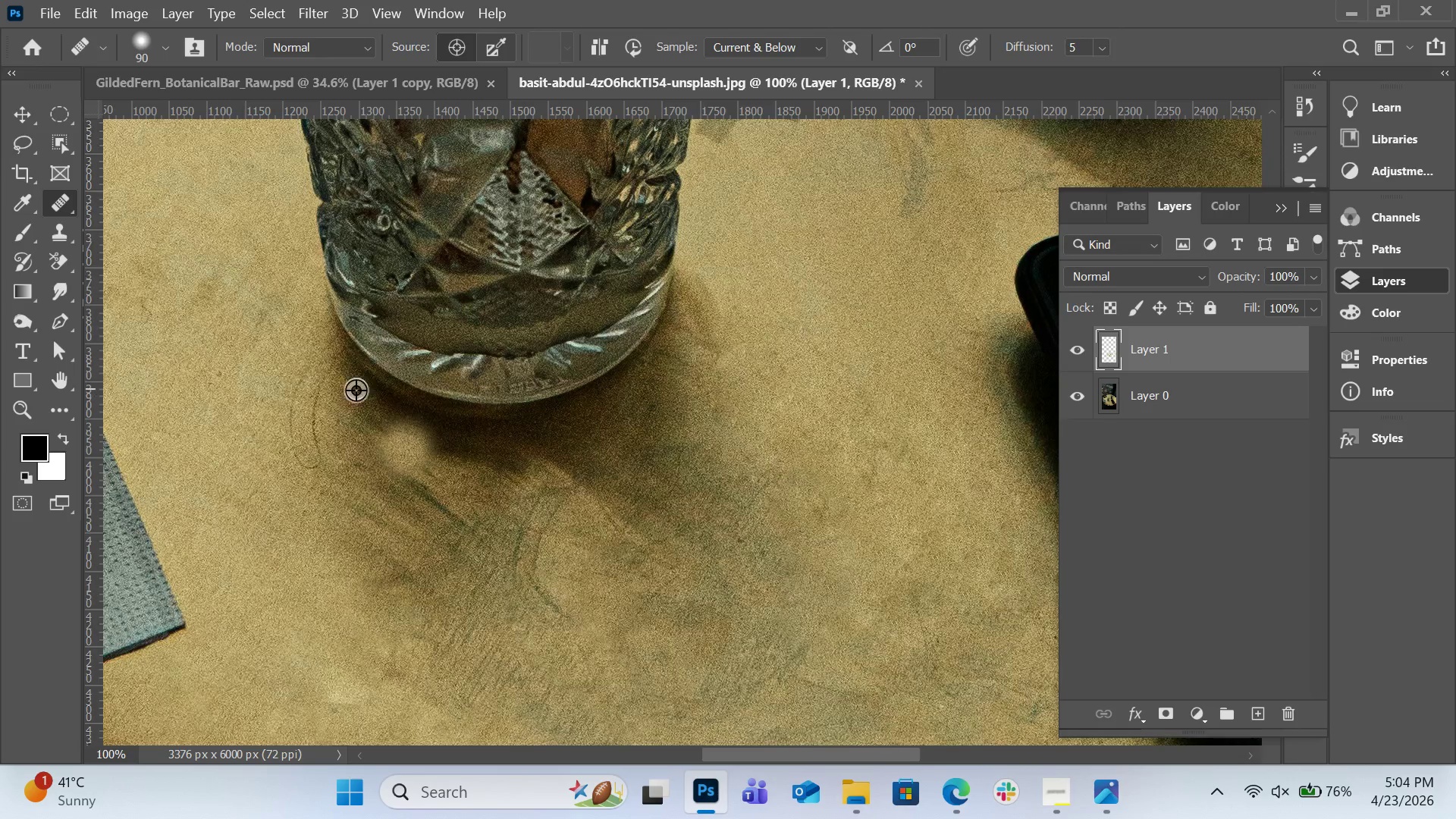 
left_click([253, 363])
 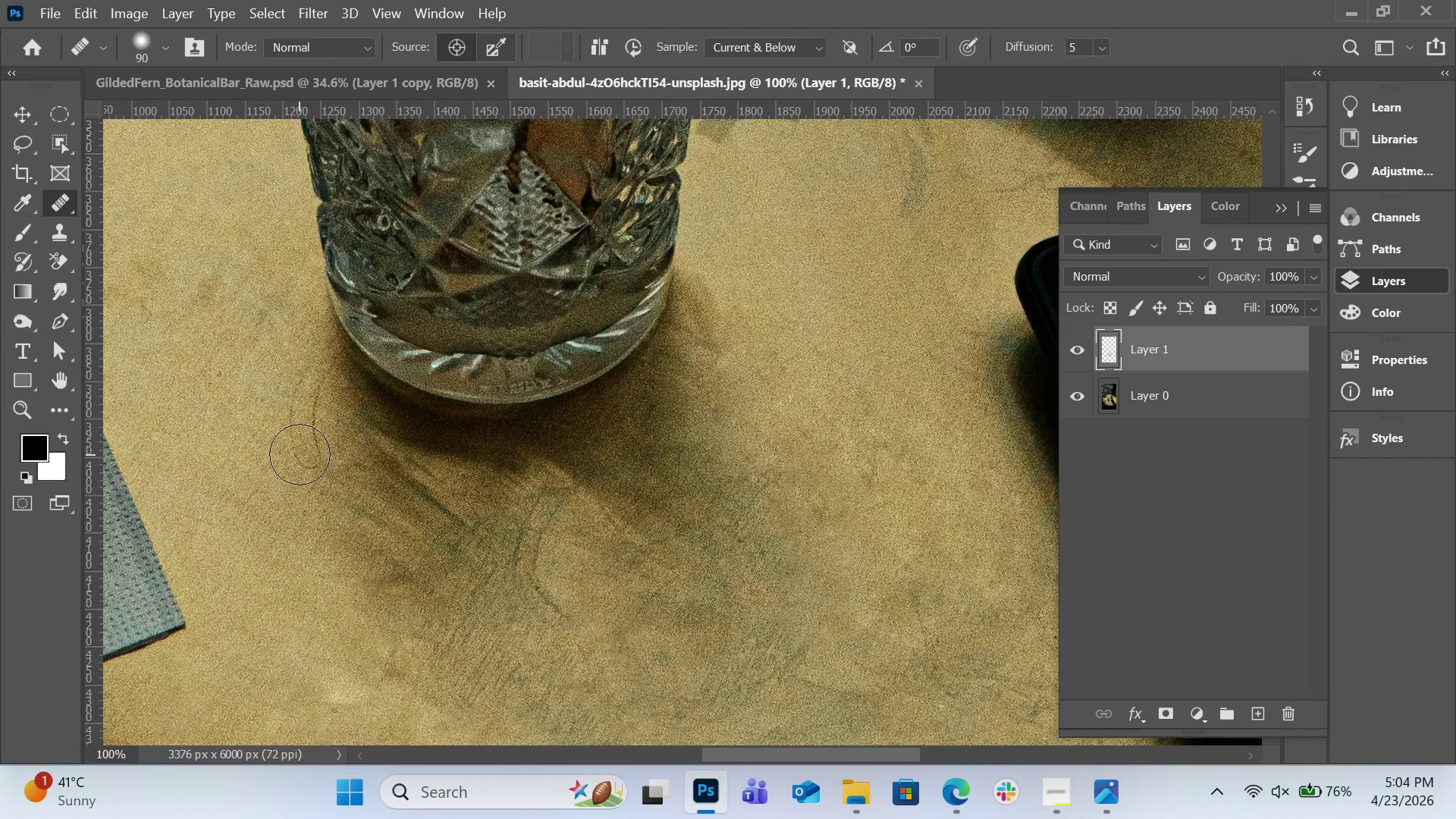 
left_click_drag(start_coordinate=[300, 454], to_coordinate=[308, 387])
 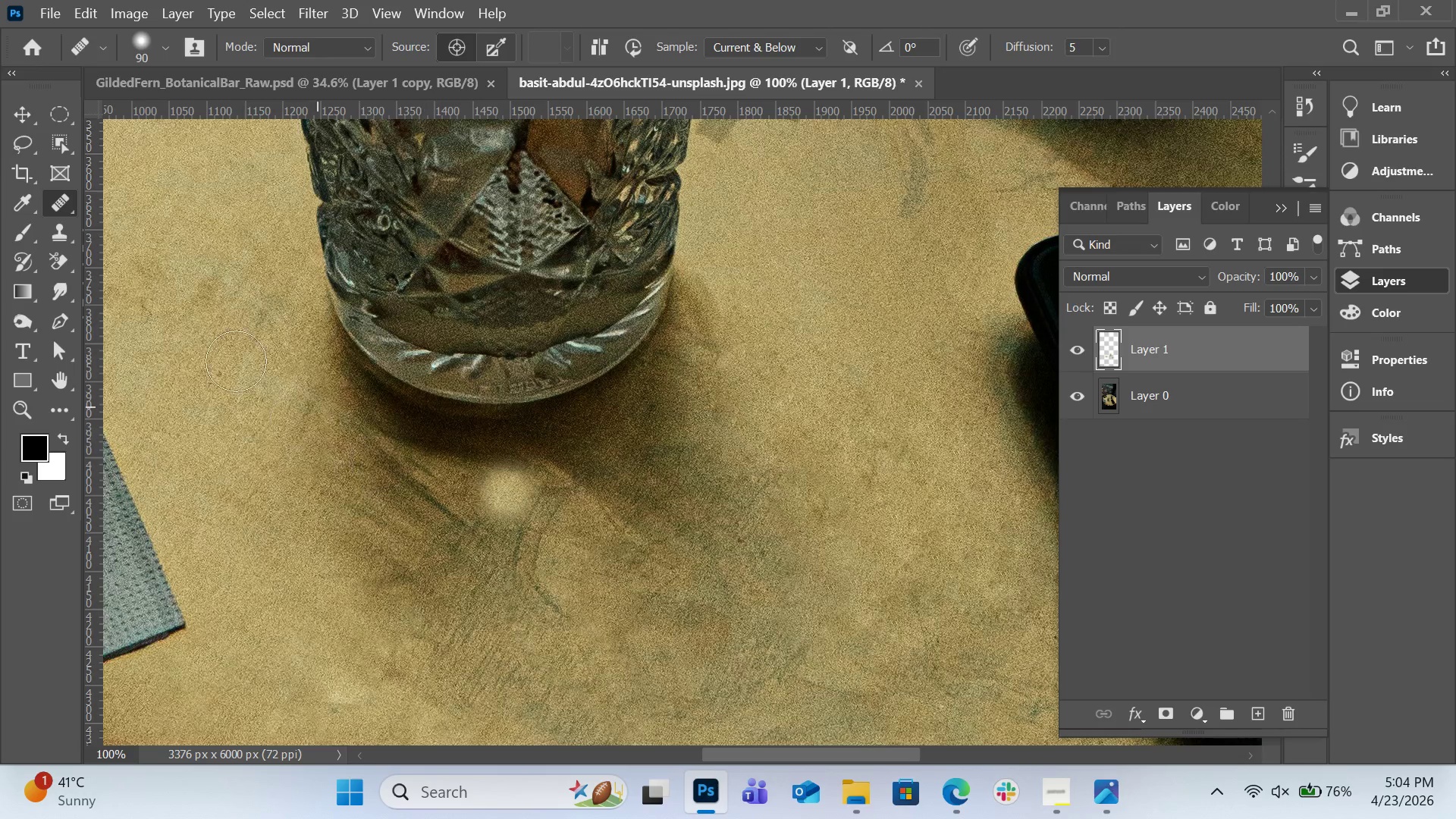 
hold_key(key=AltLeft, duration=0.33)
left_click([210, 246])
 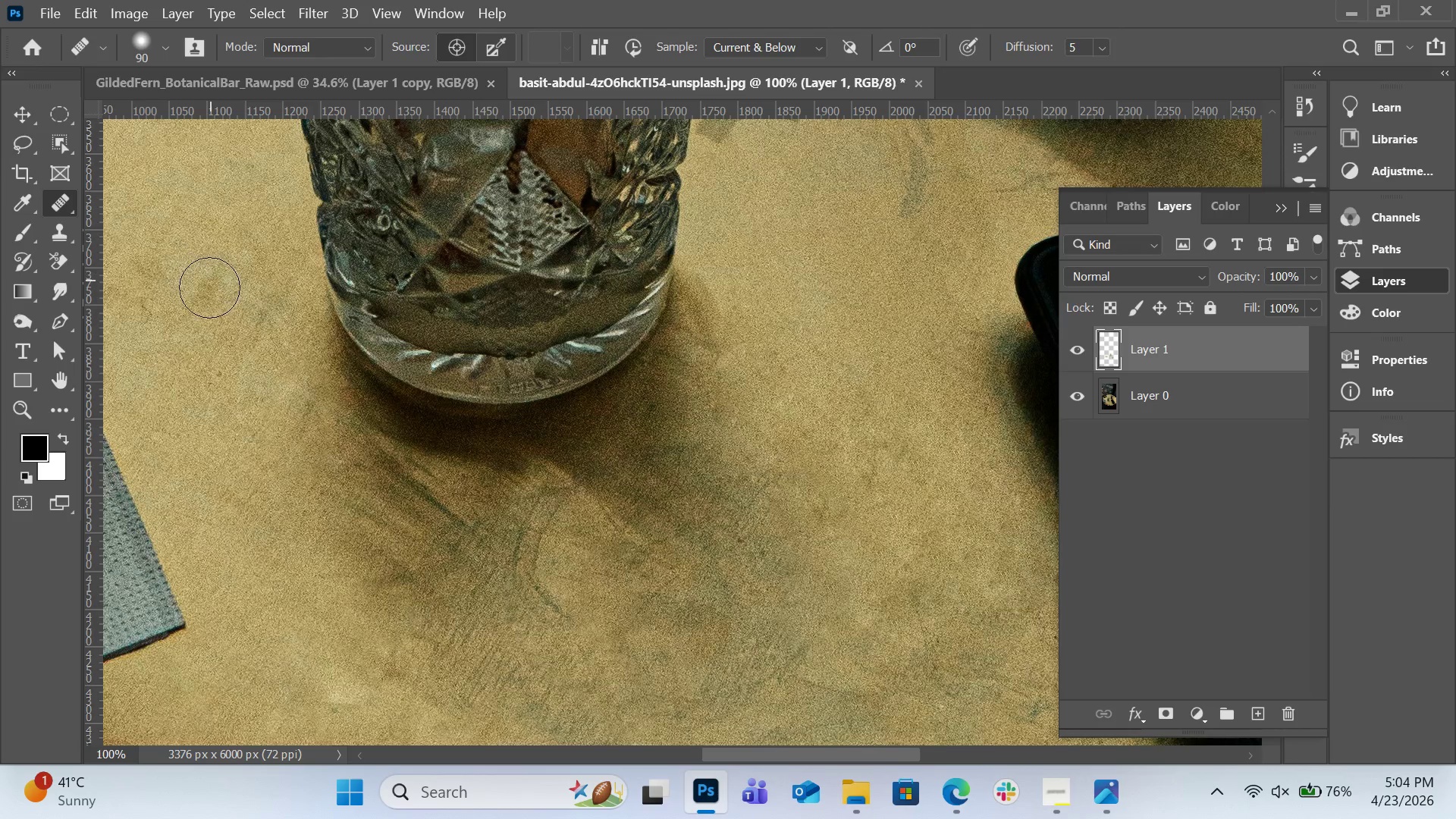 
left_click_drag(start_coordinate=[209, 280], to_coordinate=[209, 300])
 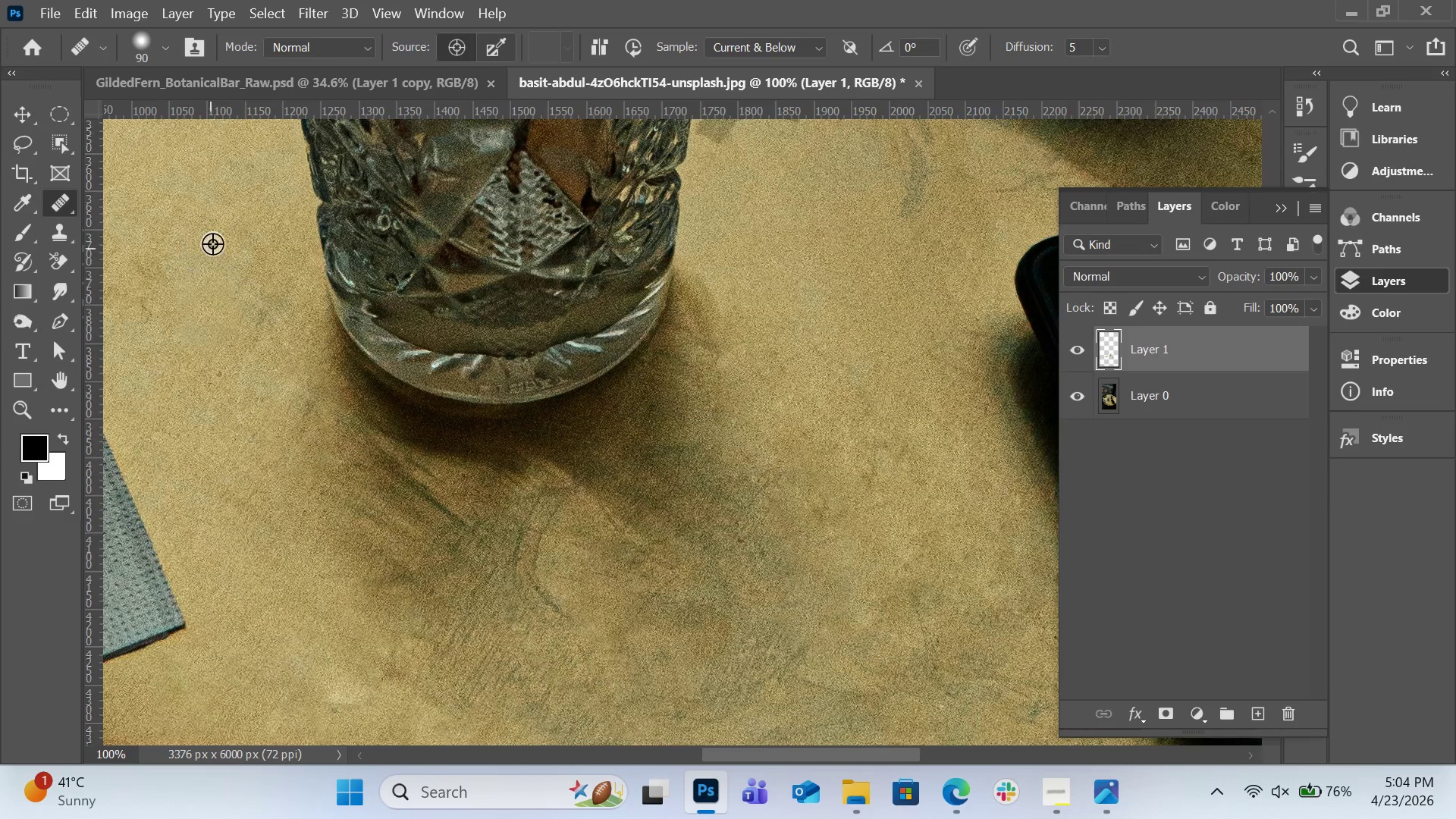 
key(Alt+AltLeft)
 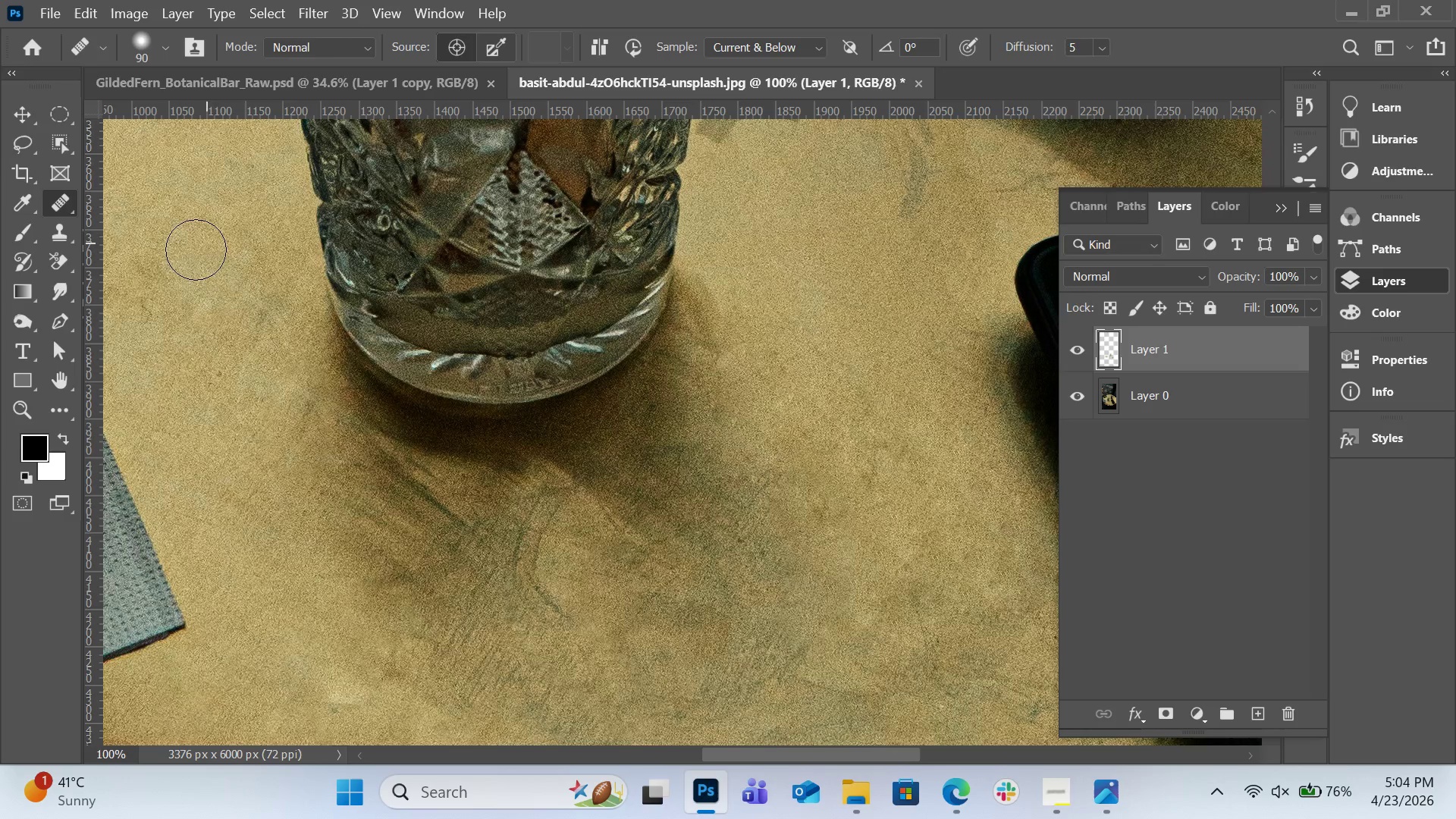 
left_click([212, 243])
 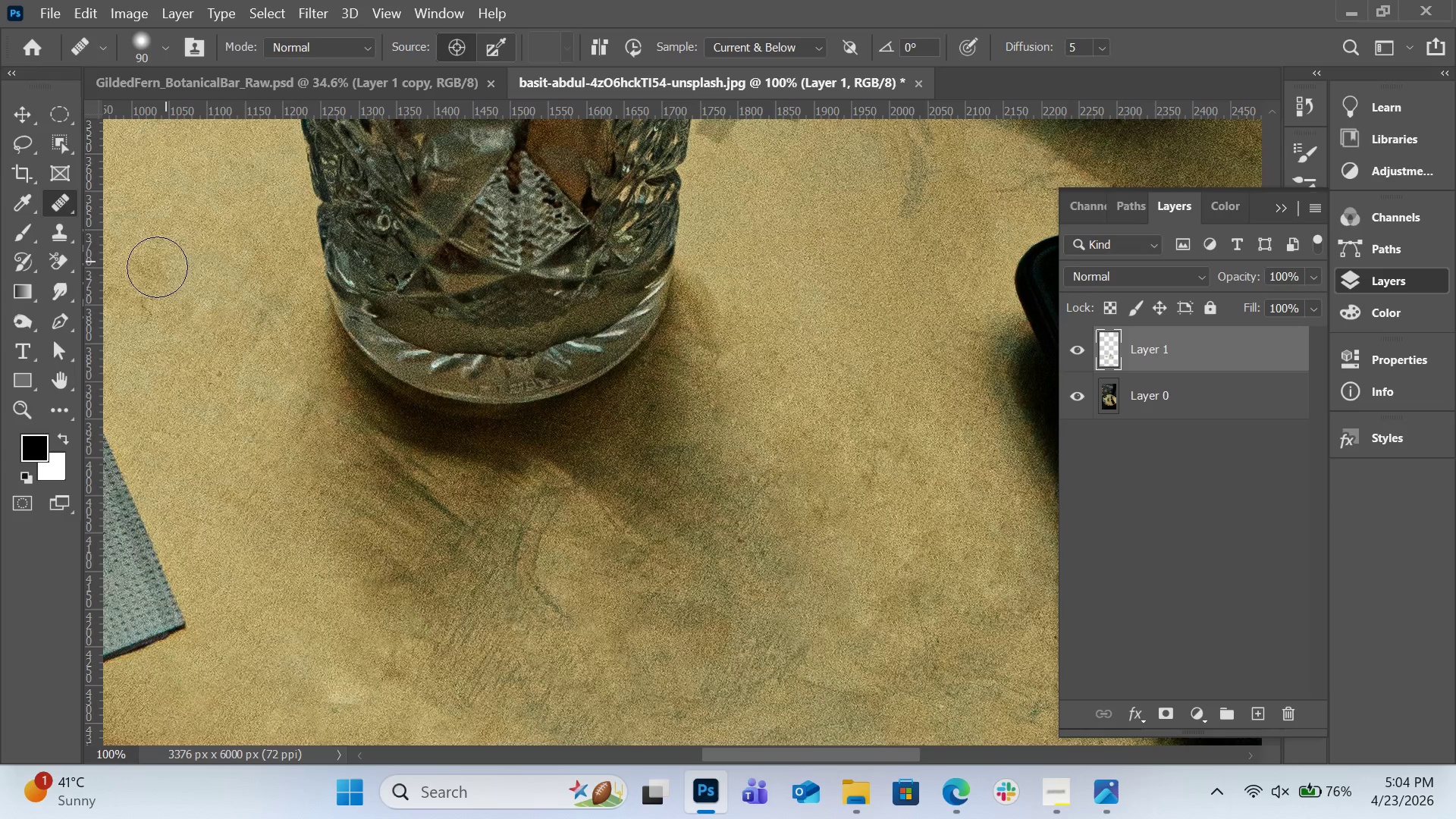 
left_click_drag(start_coordinate=[164, 262], to_coordinate=[130, 294])
 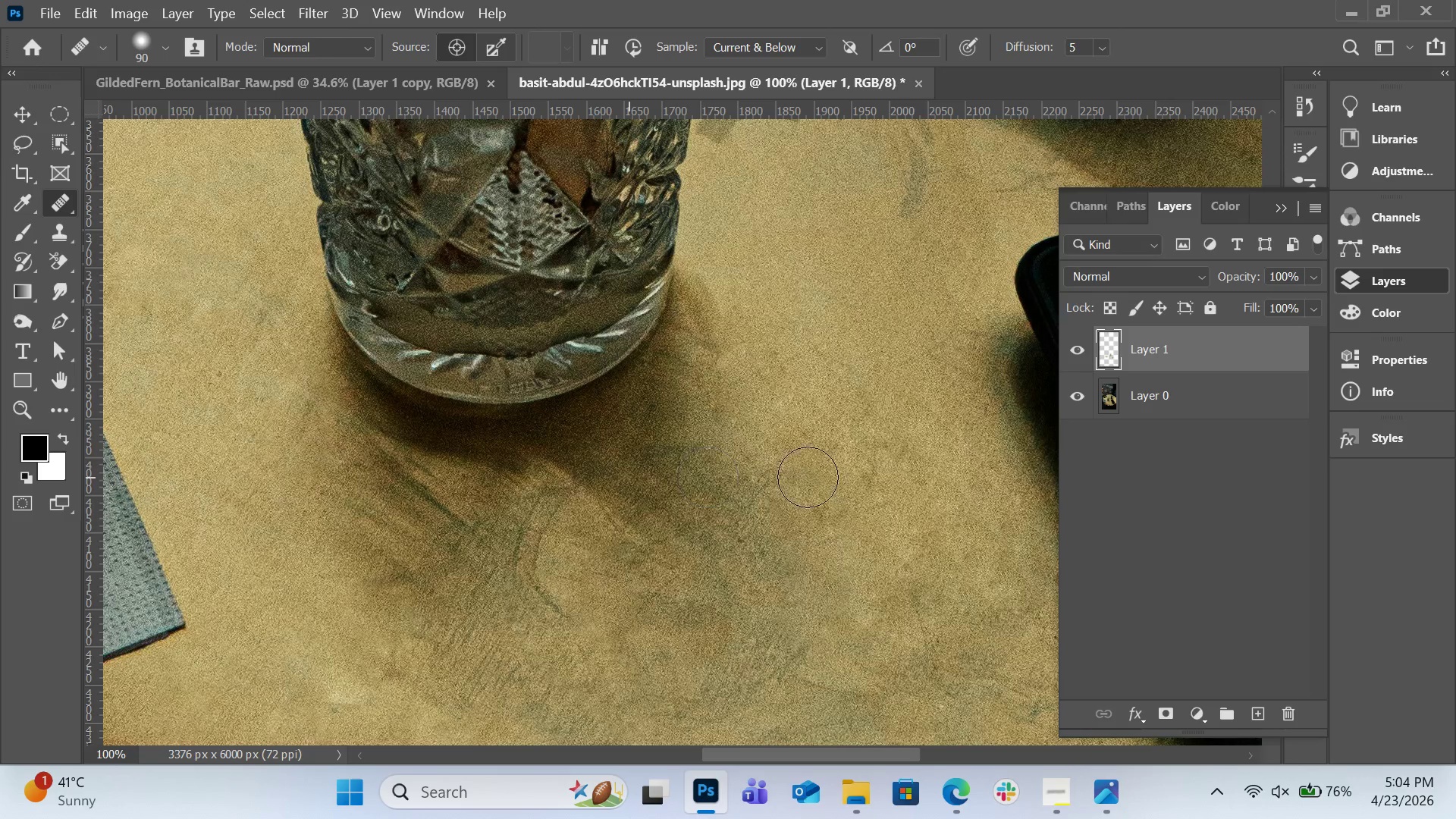 
scroll: coordinate [827, 447], scroll_direction: up, amount: 13.0
 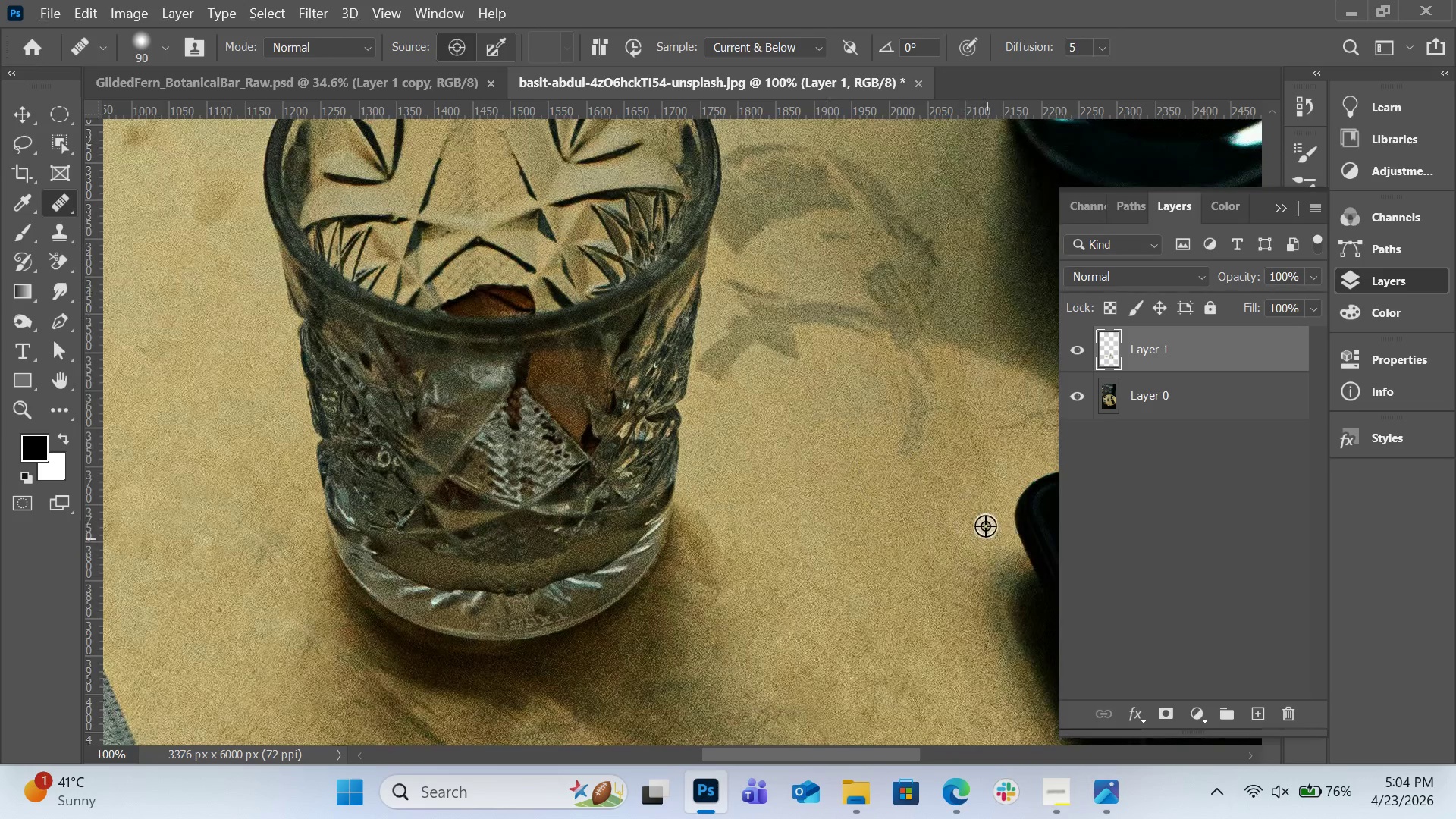 
hold_key(key=AltLeft, duration=0.64)
left_click([891, 473])
 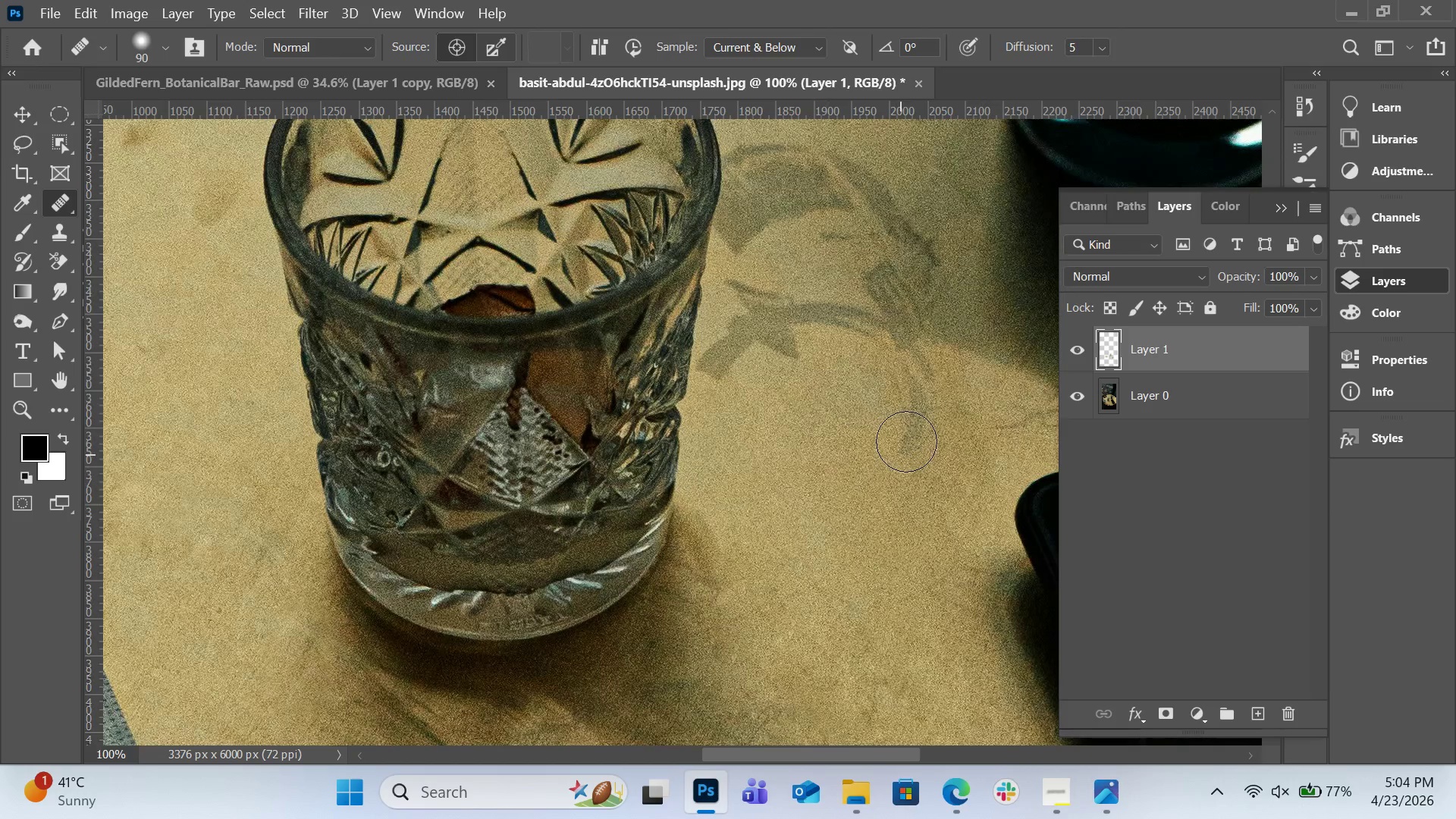 
left_click_drag(start_coordinate=[902, 453], to_coordinate=[910, 394])
 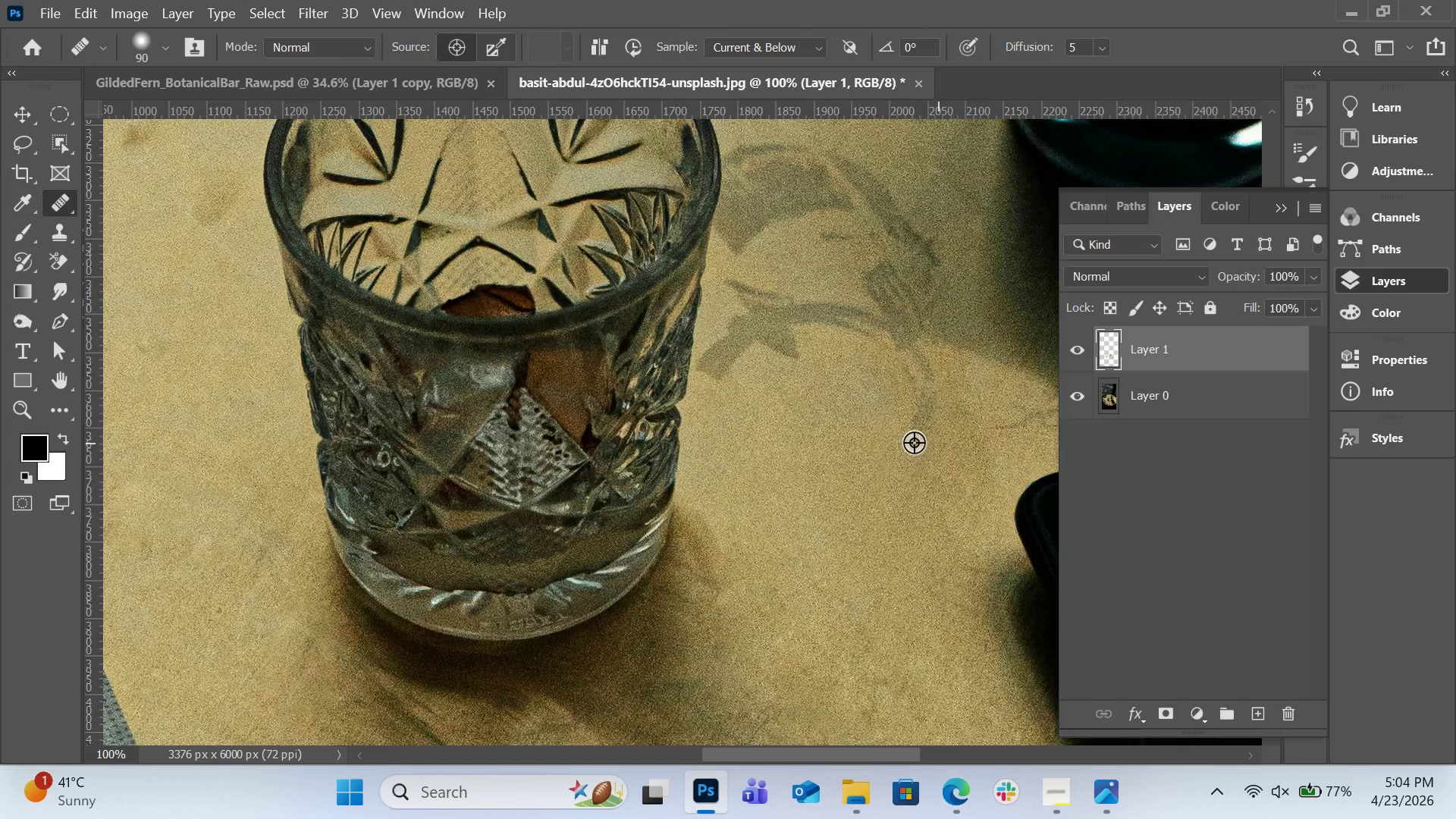 
hold_key(key=AltLeft, duration=0.31)
left_click([901, 443])
 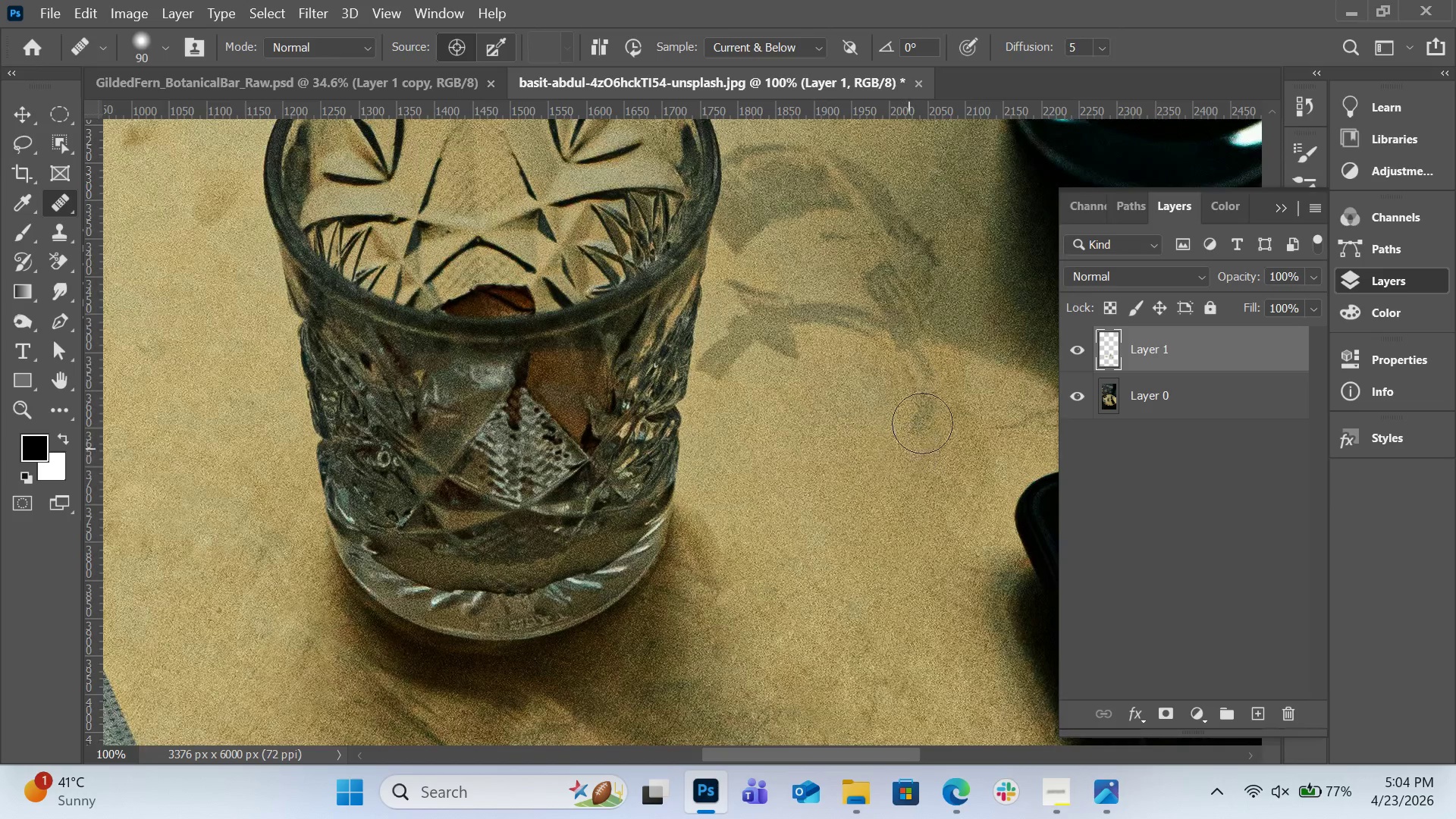 
left_click_drag(start_coordinate=[908, 453], to_coordinate=[924, 387])
 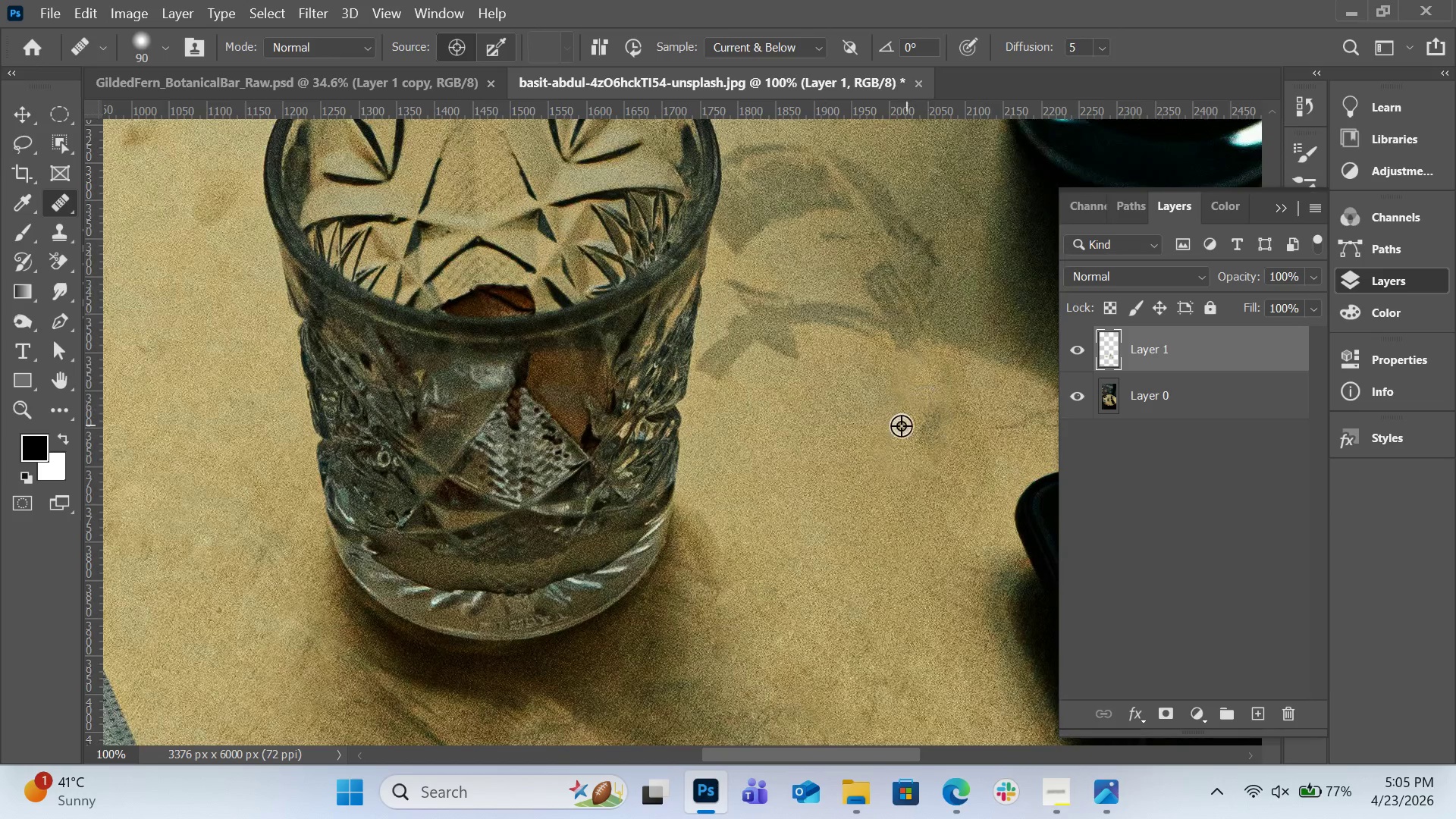 
hold_key(key=AltLeft, duration=0.31)
left_click([890, 426])
 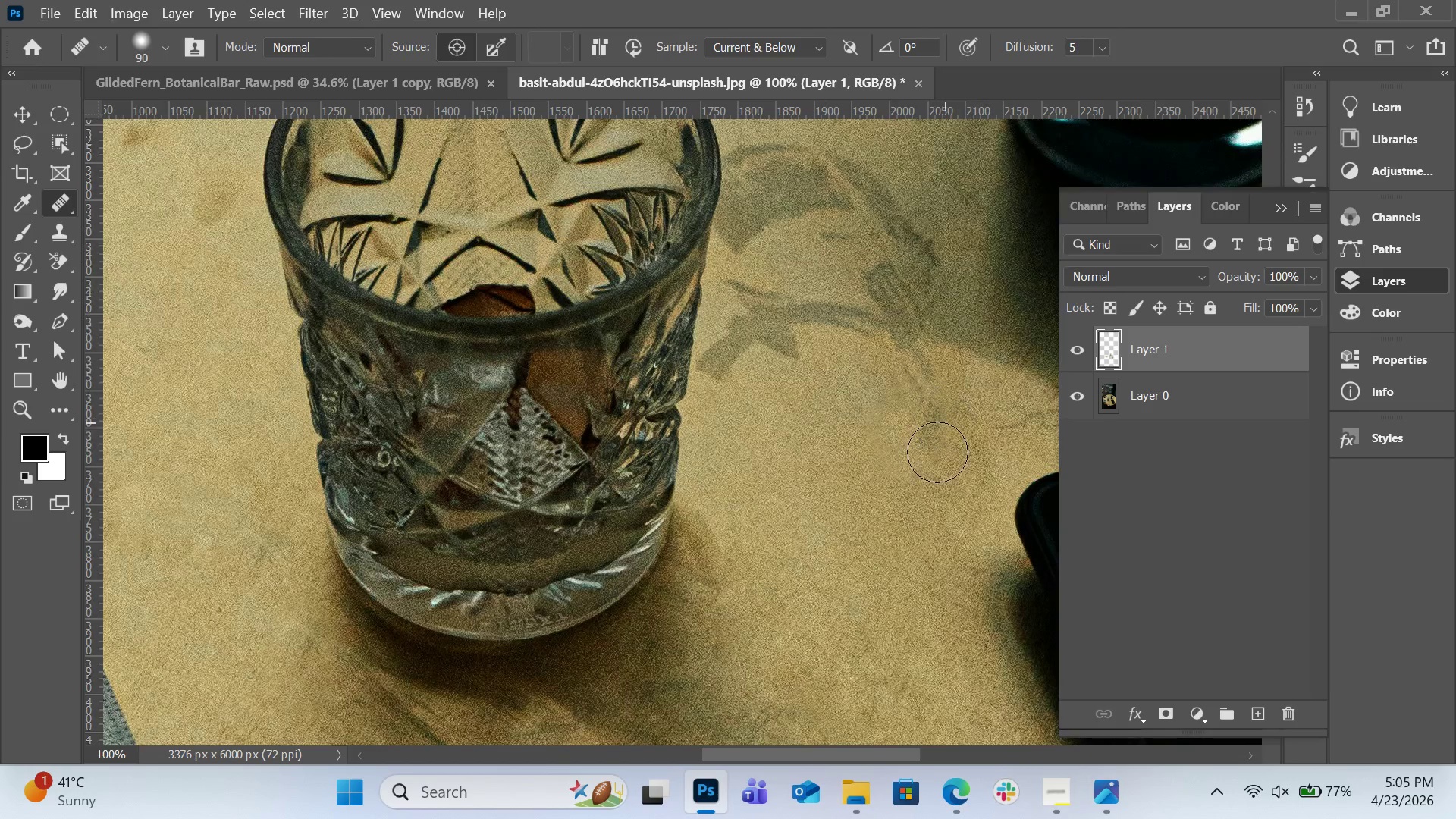 
left_click_drag(start_coordinate=[943, 418], to_coordinate=[934, 459])
 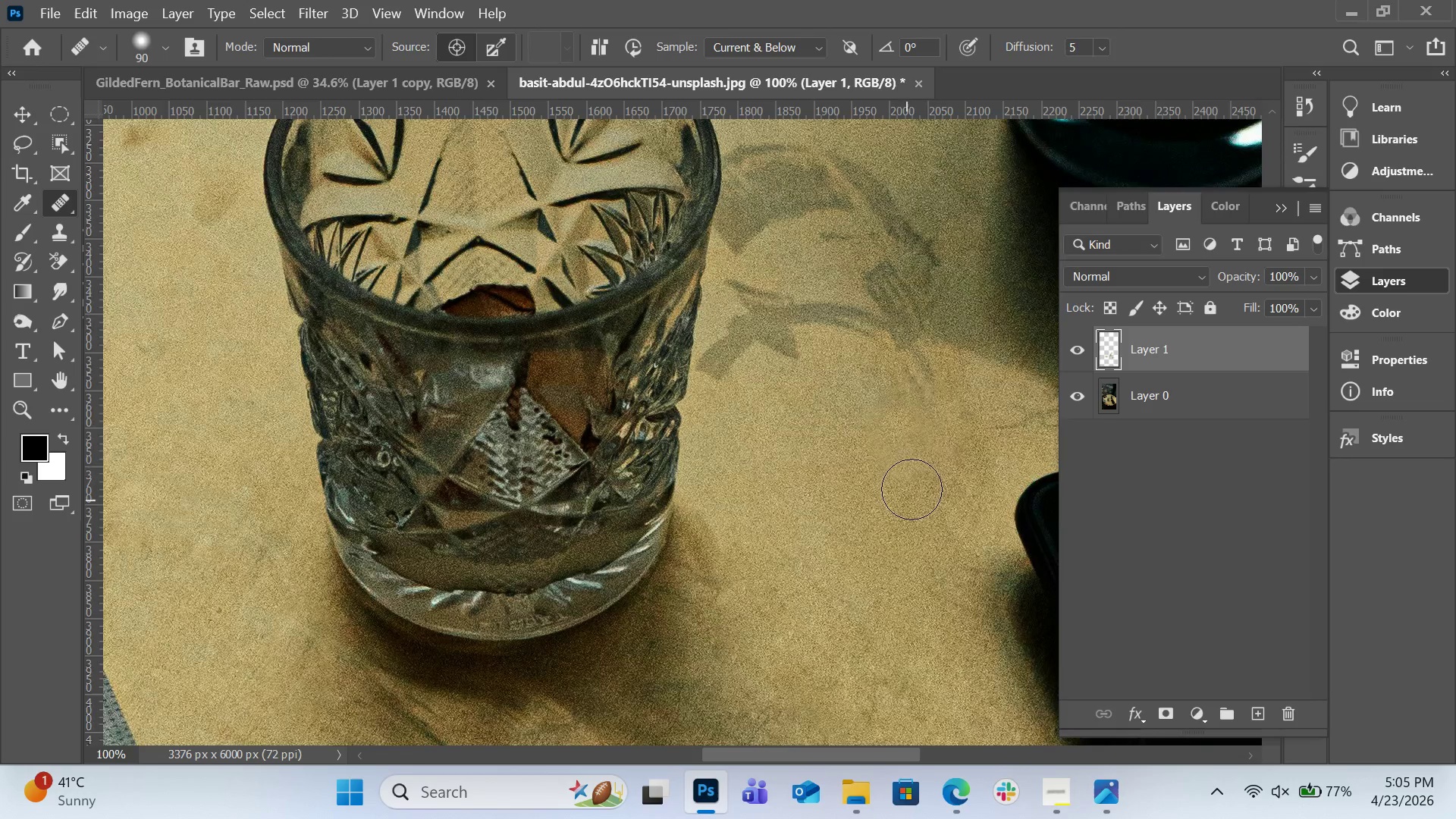 
scroll: coordinate [915, 478], scroll_direction: up, amount: 8.0
 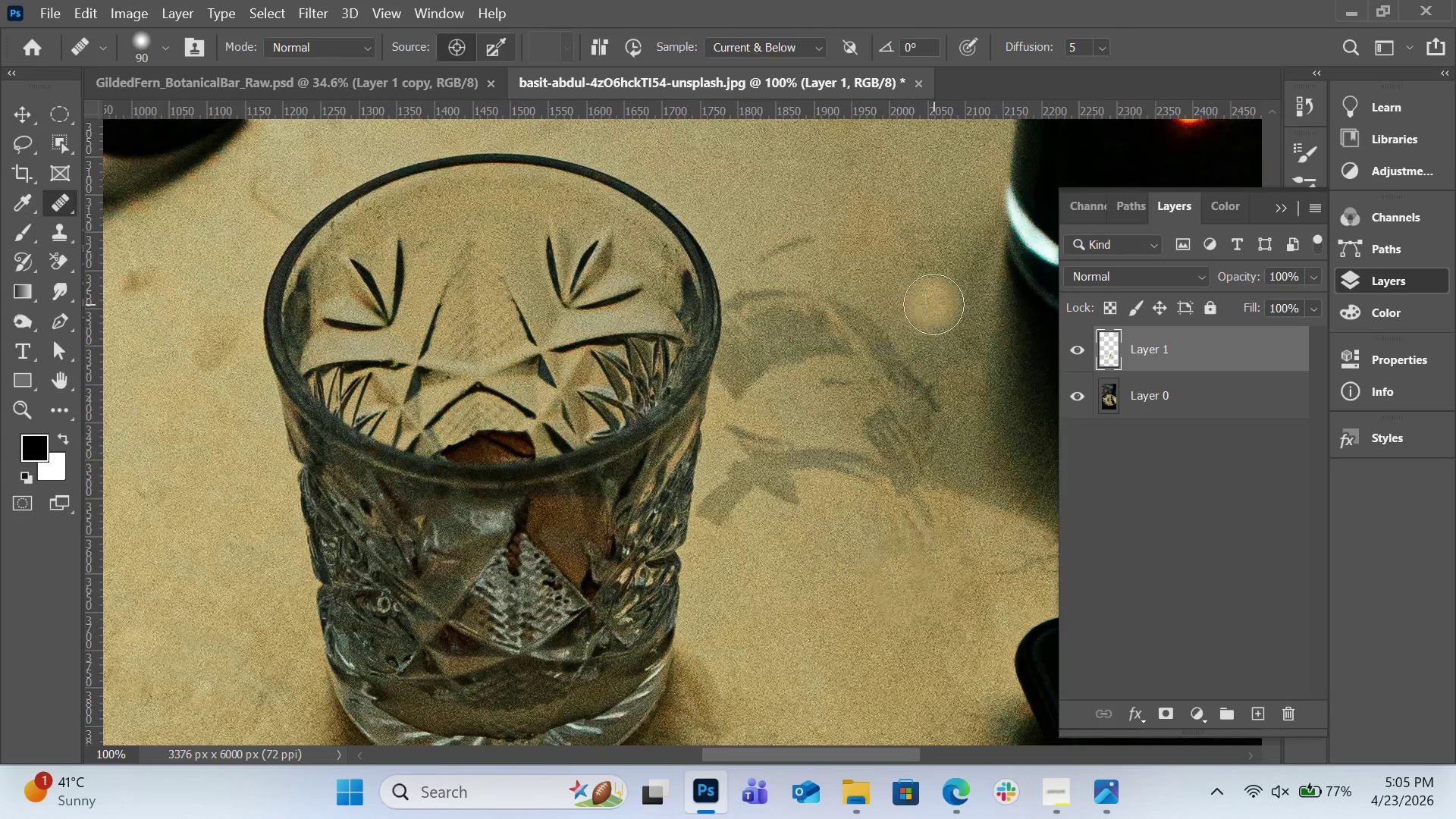 
hold_key(key=AltLeft, duration=0.38)
left_click([937, 305])
 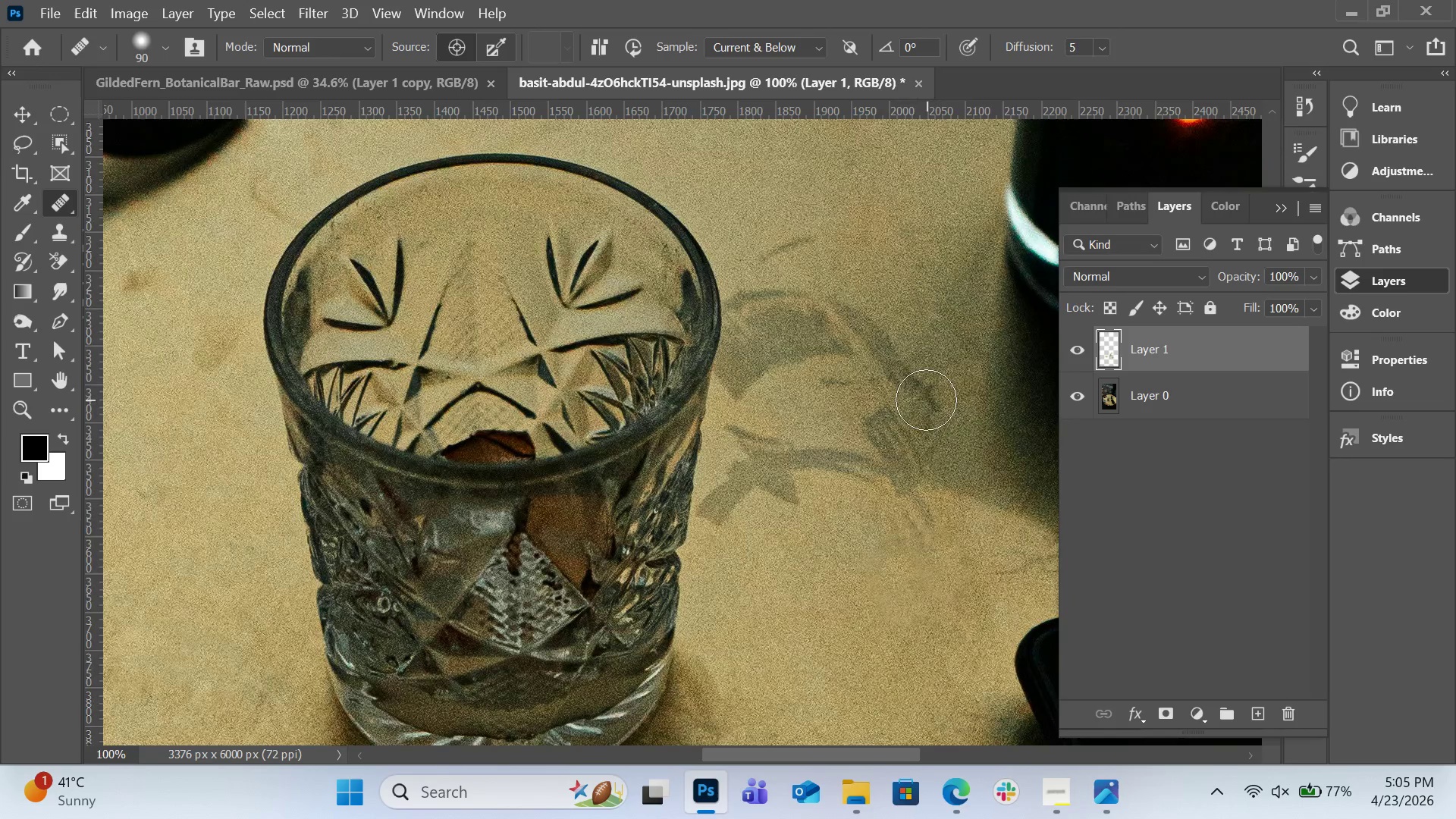 
left_click_drag(start_coordinate=[926, 400], to_coordinate=[849, 318])
 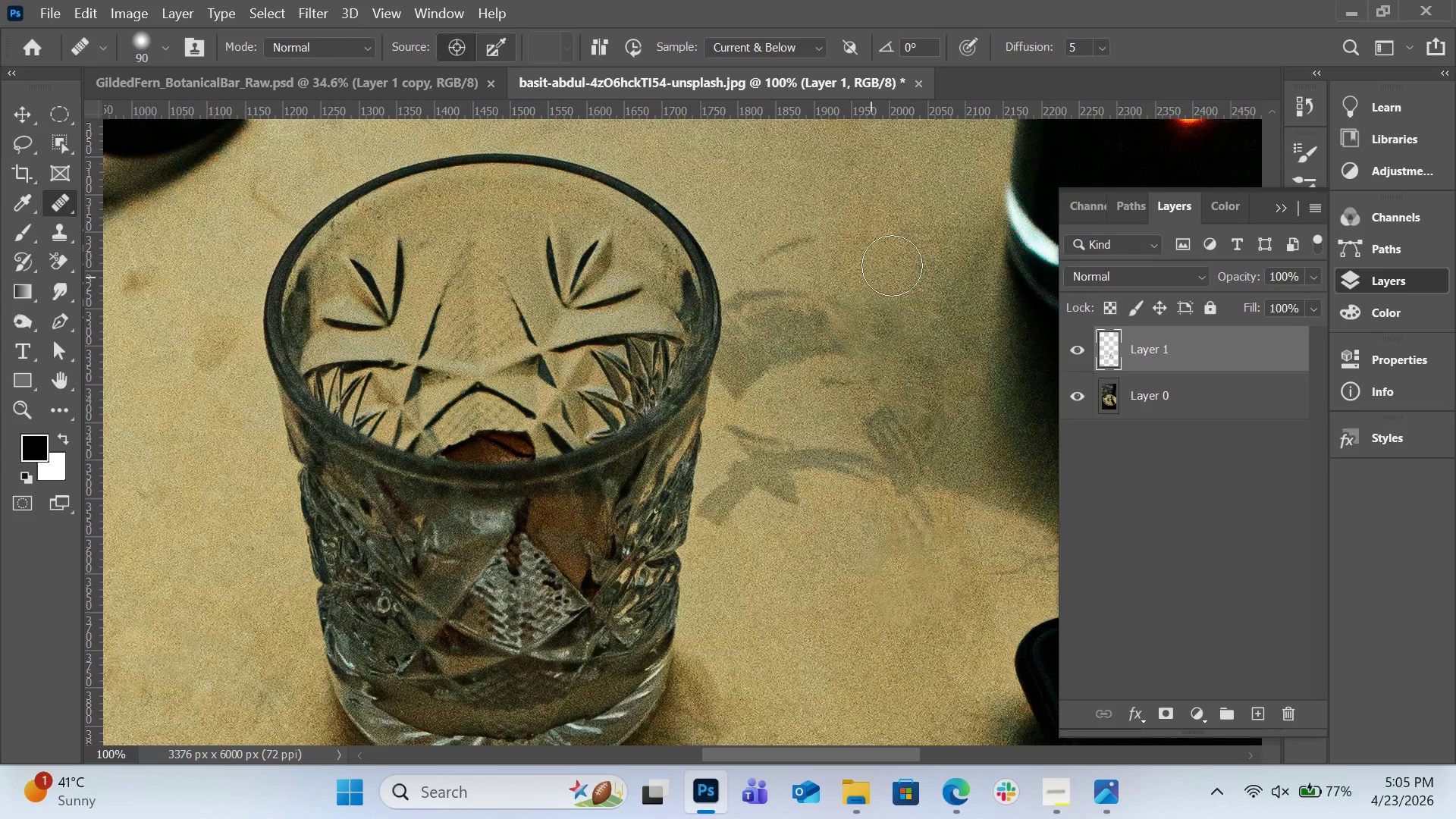 
hold_key(key=AltLeft, duration=0.33)
left_click([903, 265])
 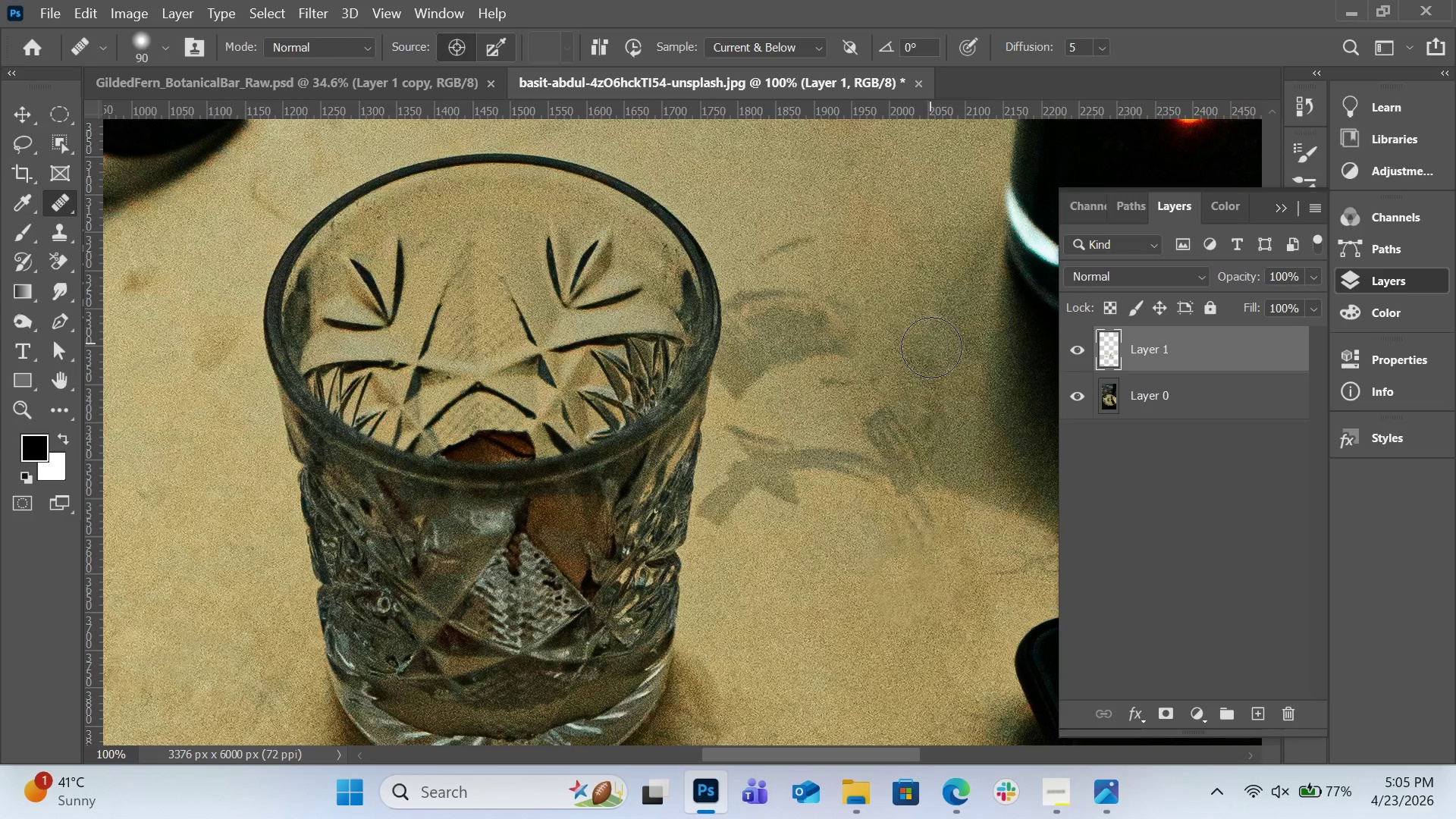 
left_click_drag(start_coordinate=[929, 341], to_coordinate=[930, 394])
 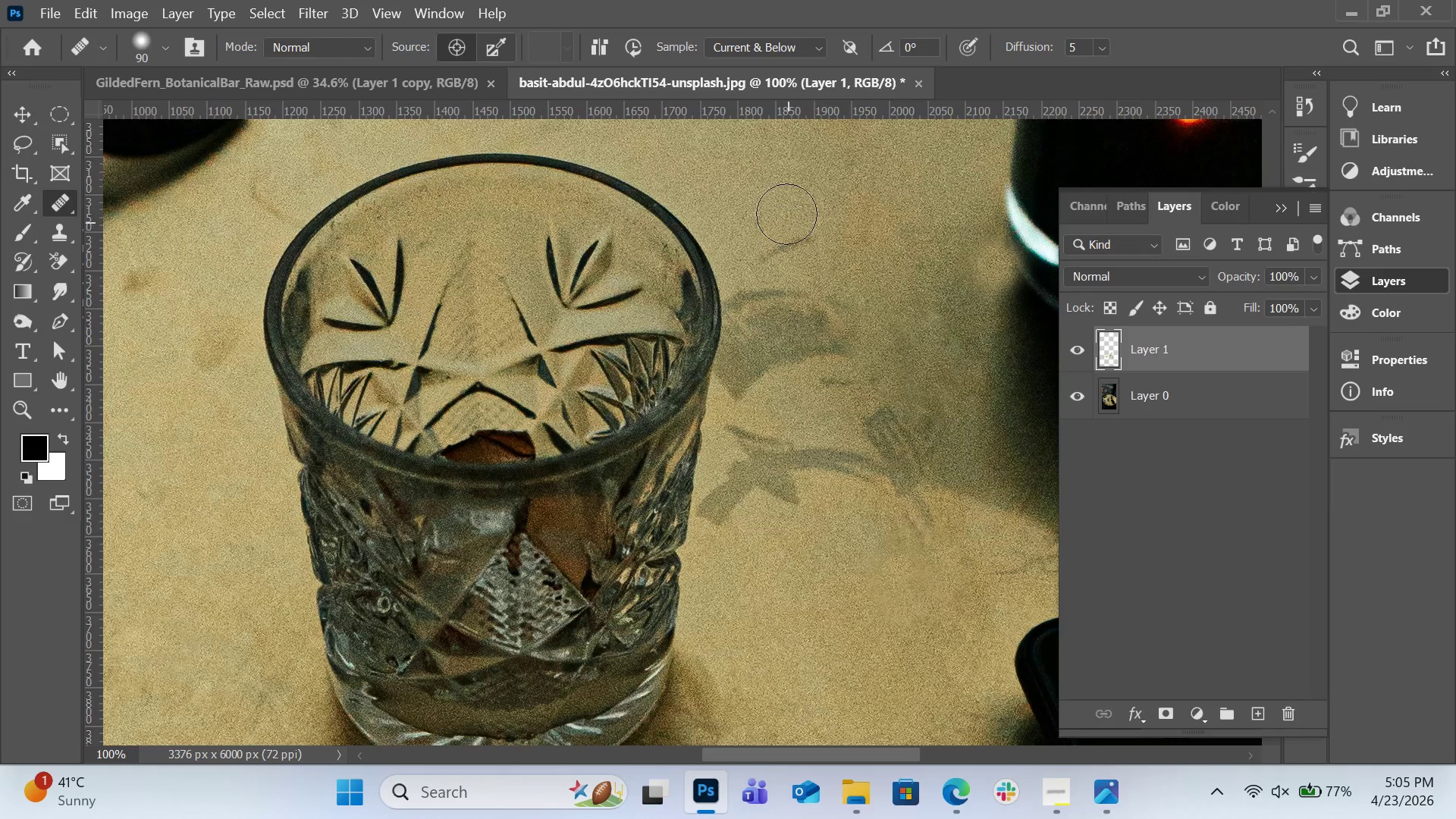 
hold_key(key=AltLeft, duration=0.34)
left_click([787, 198])
 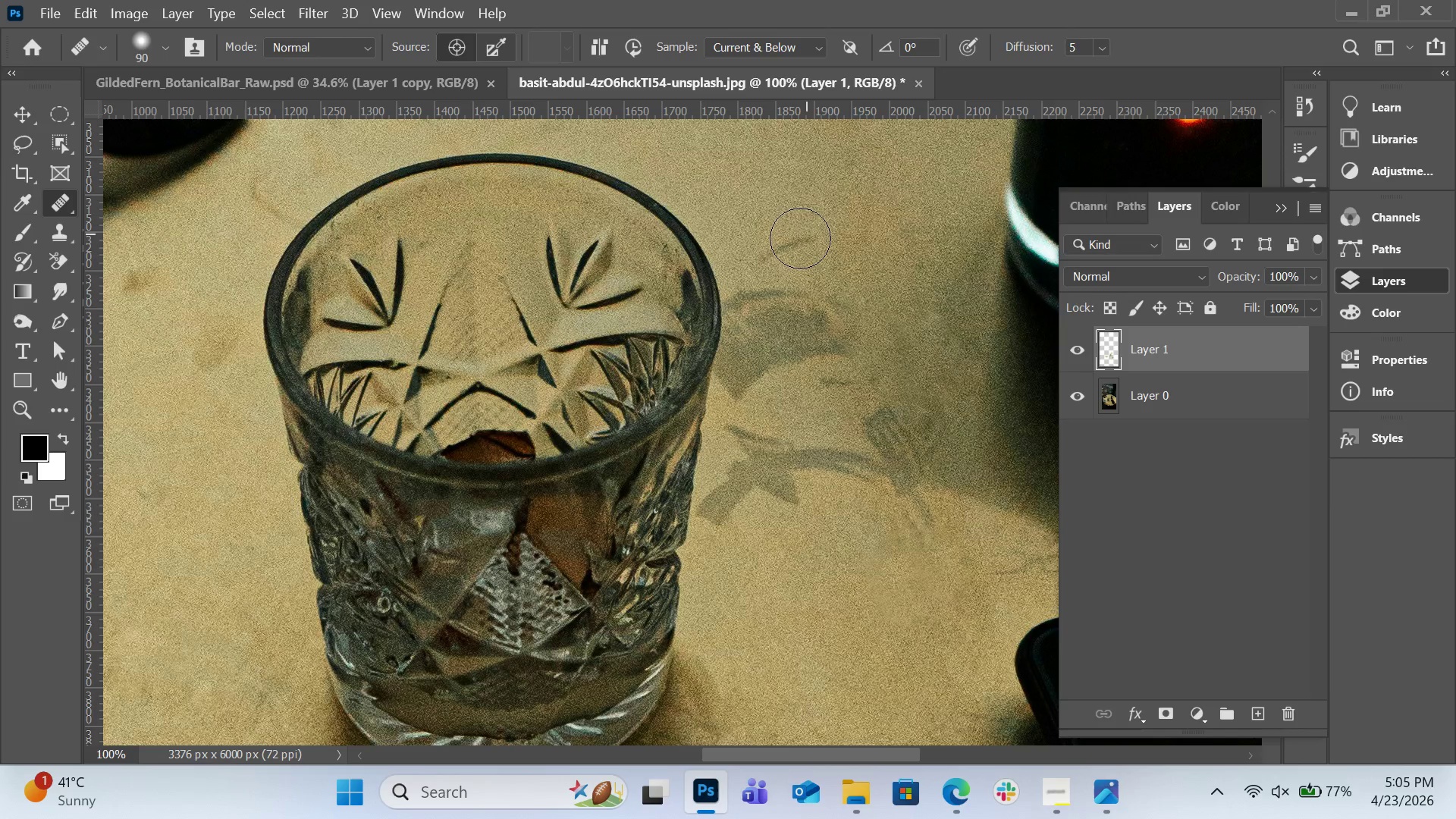 
left_click_drag(start_coordinate=[805, 234], to_coordinate=[783, 246])
 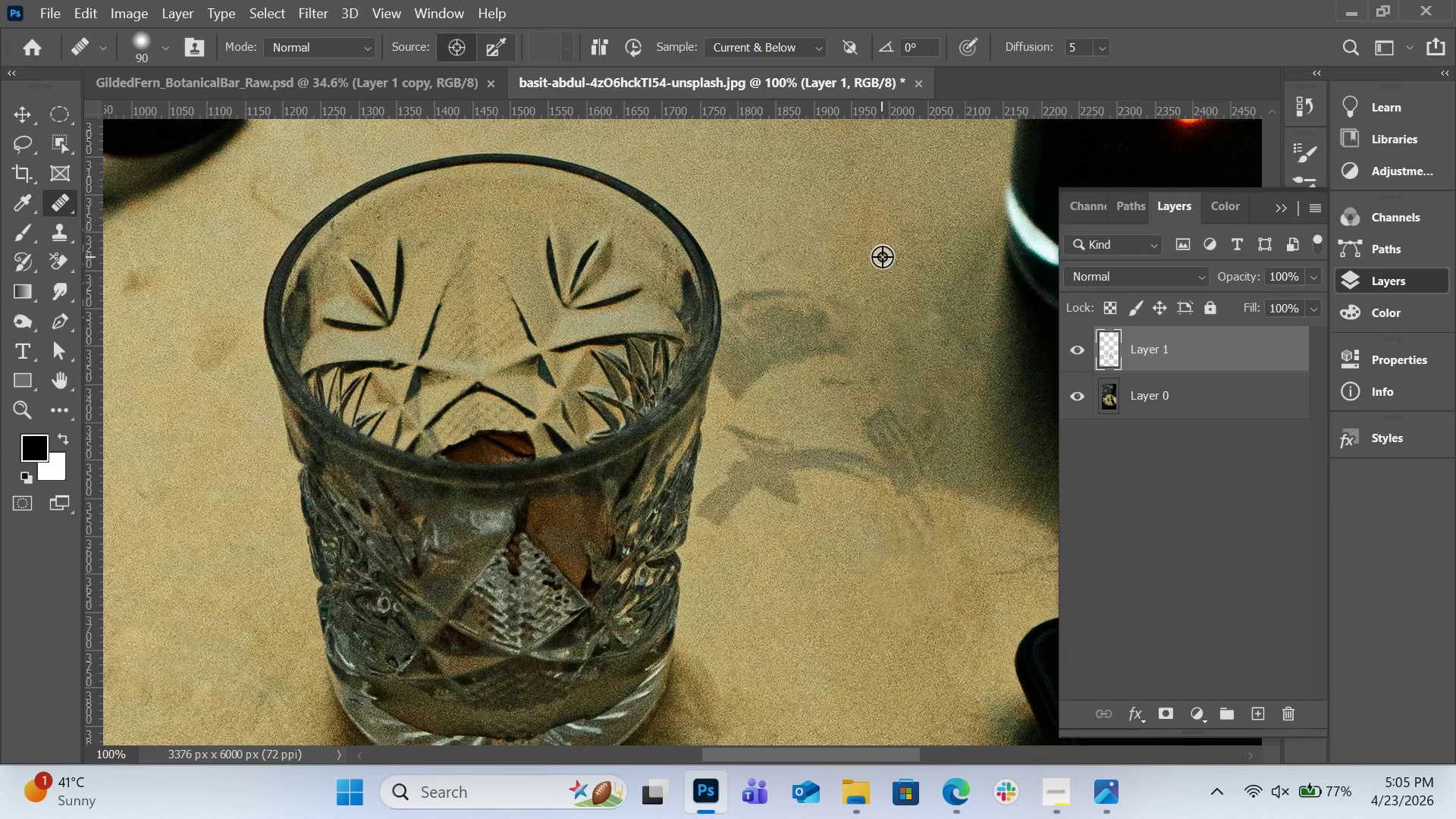 
hold_key(key=AltLeft, duration=0.52)
left_click([868, 267])
 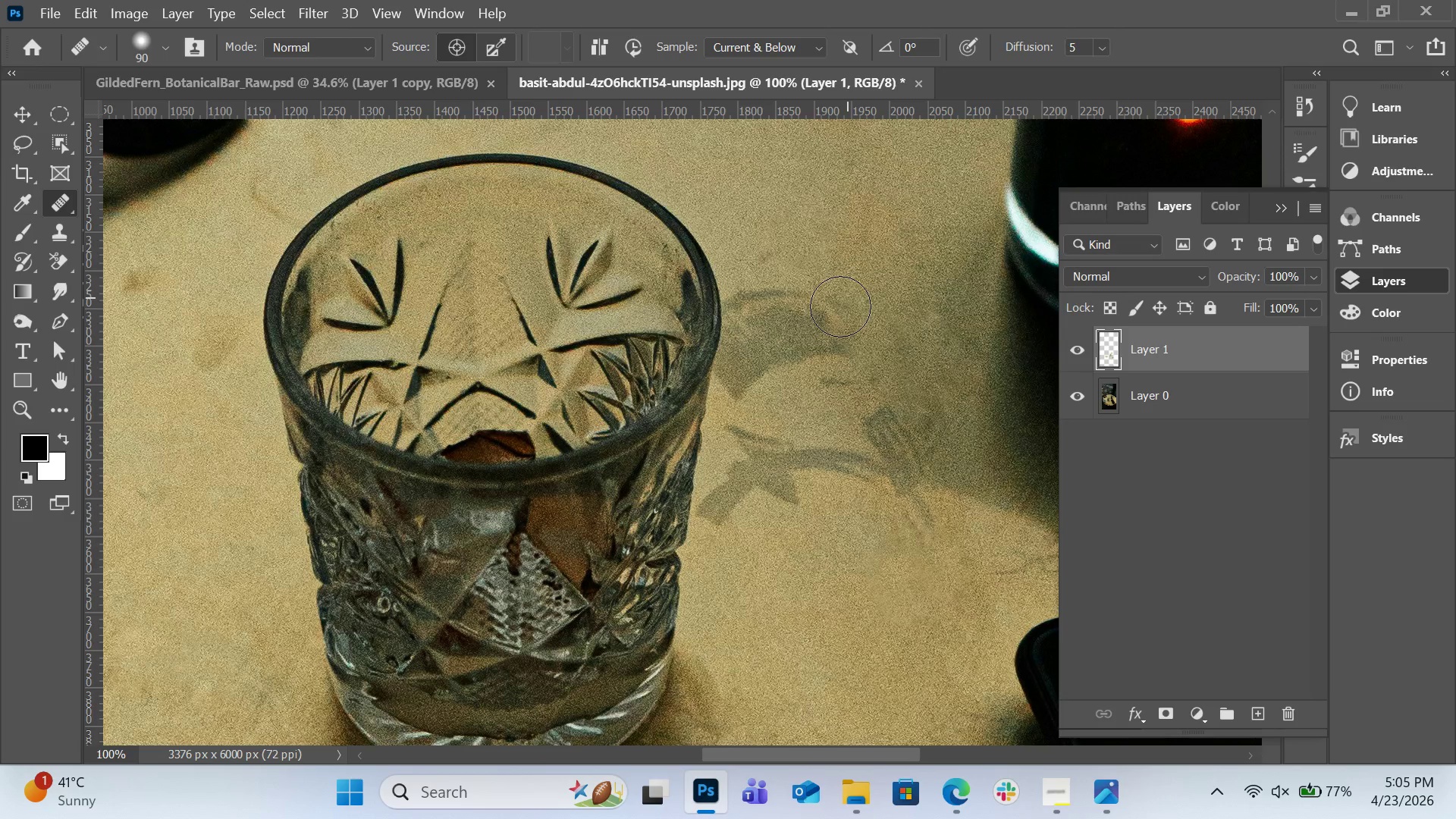 
left_click_drag(start_coordinate=[843, 302], to_coordinate=[823, 354])
 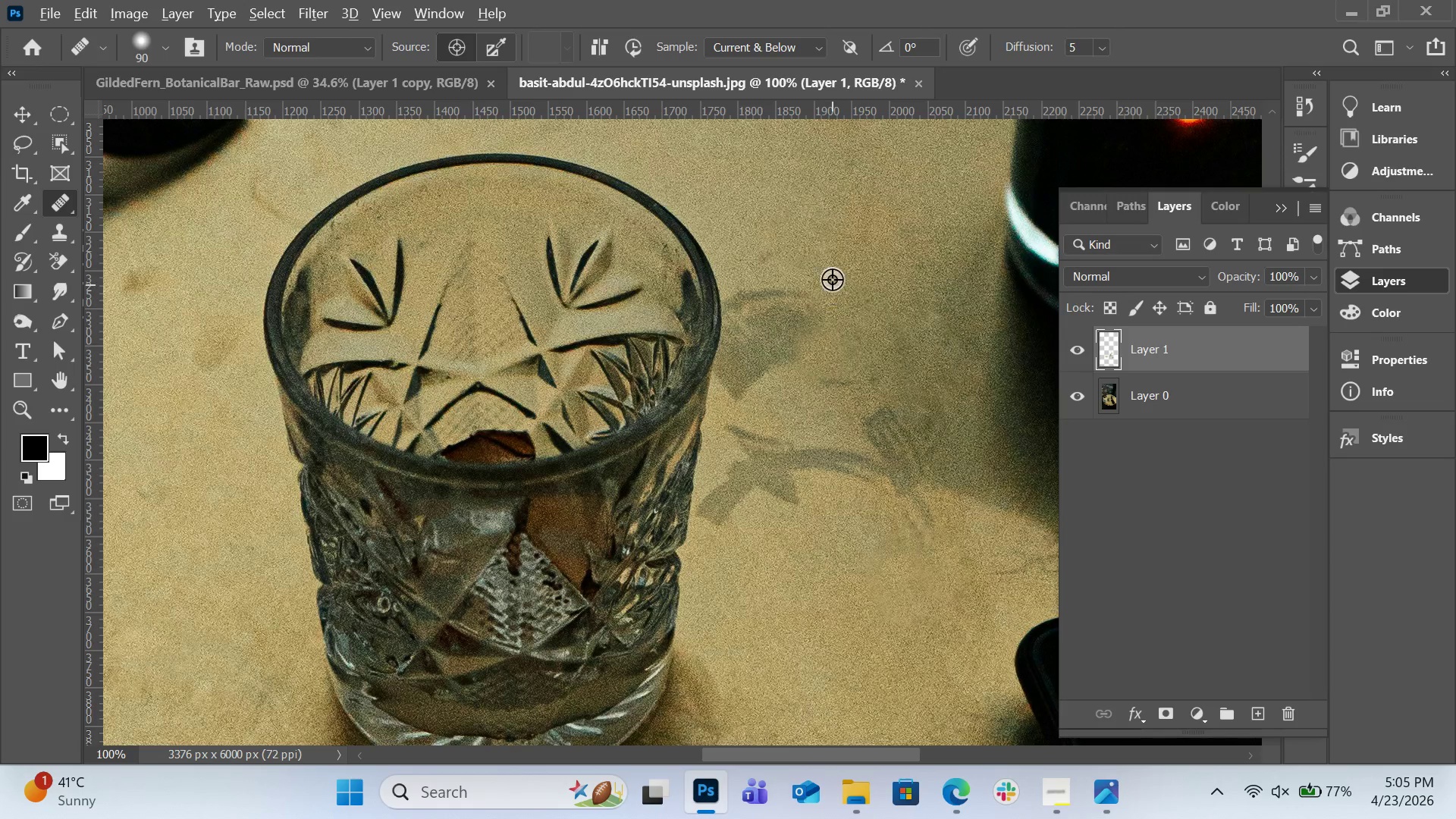 
hold_key(key=AltLeft, duration=0.47)
left_click([825, 259])
 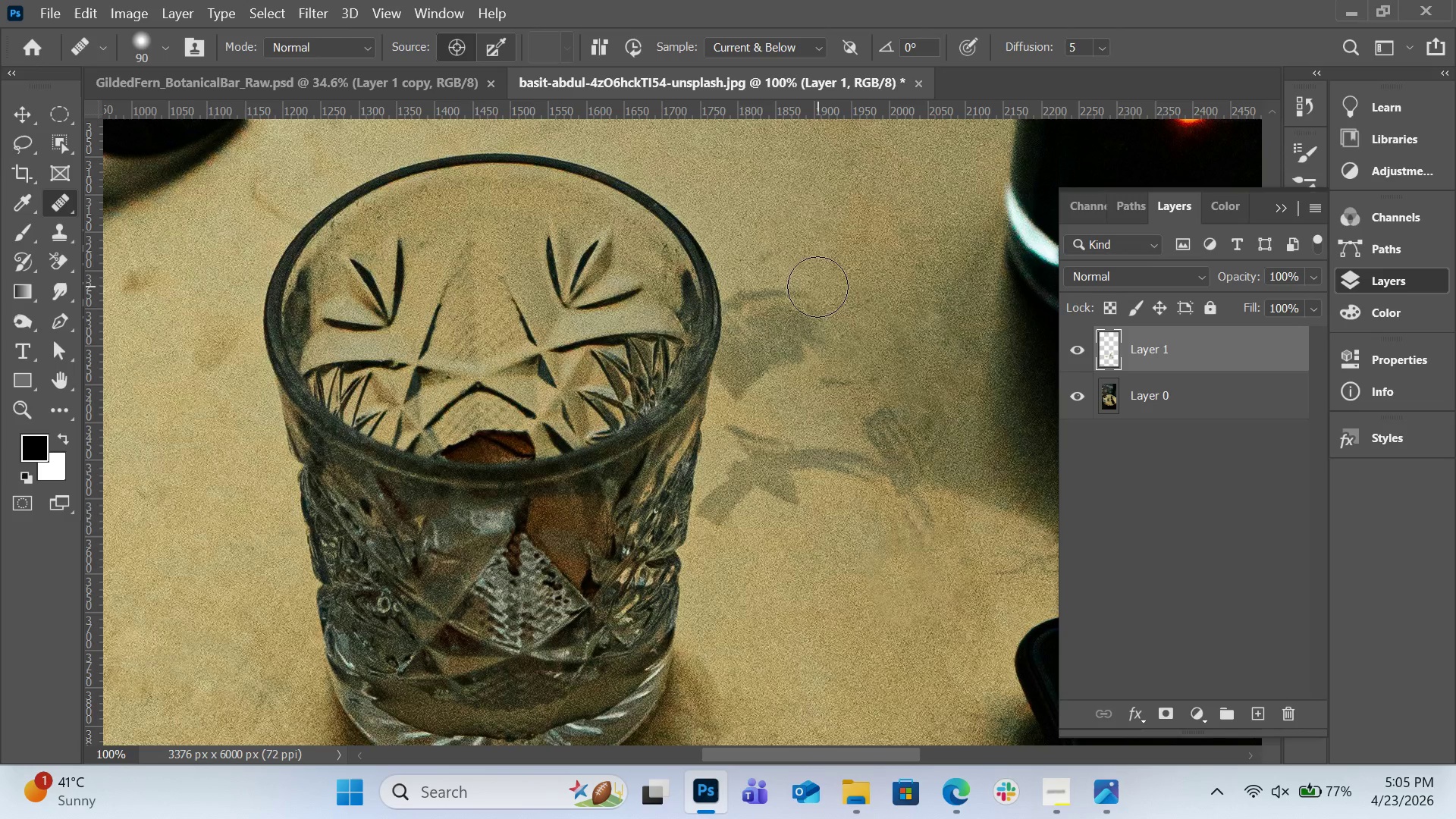 
left_click_drag(start_coordinate=[817, 286], to_coordinate=[800, 337])
 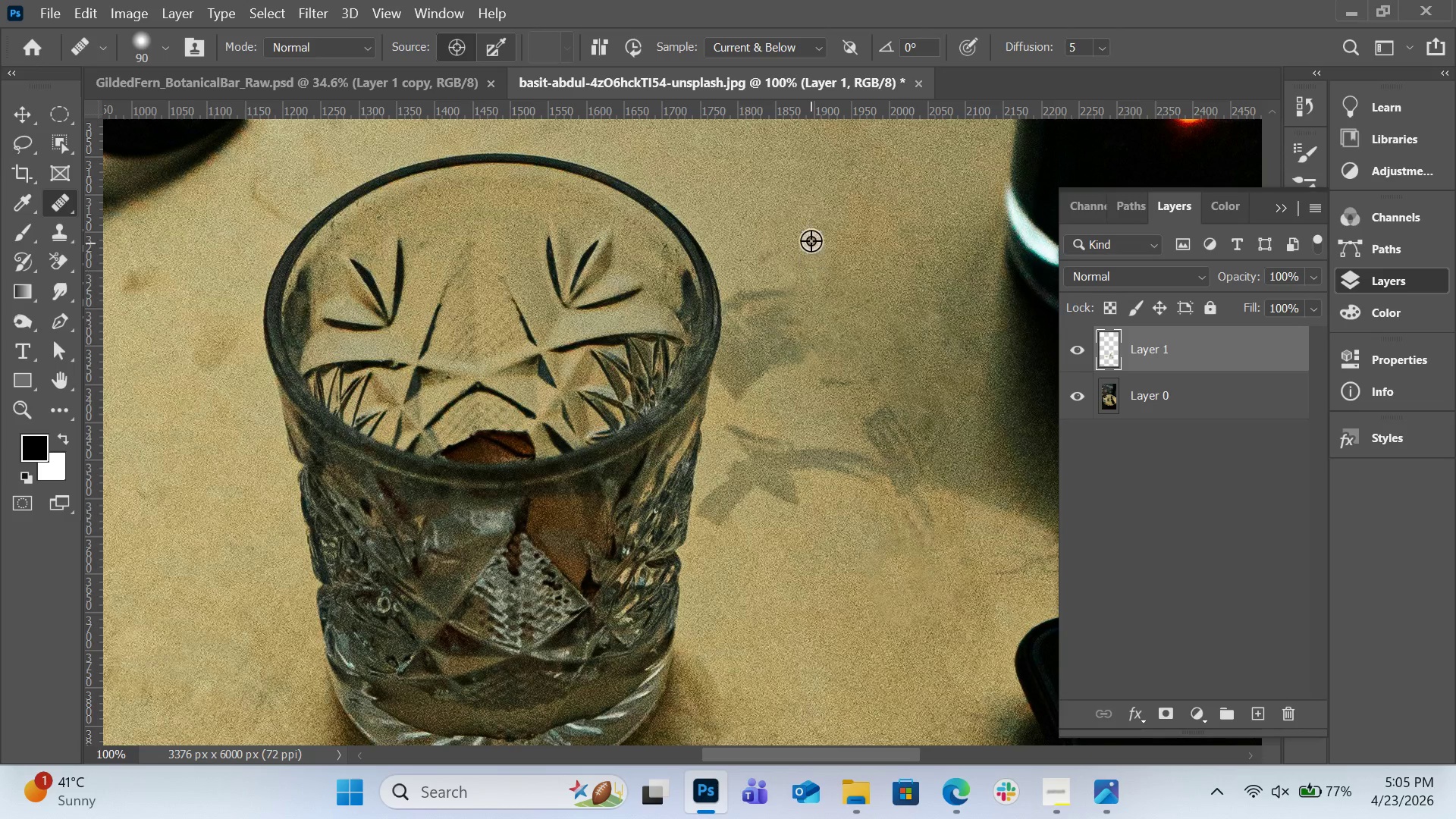 
hold_key(key=AltLeft, duration=0.41)
 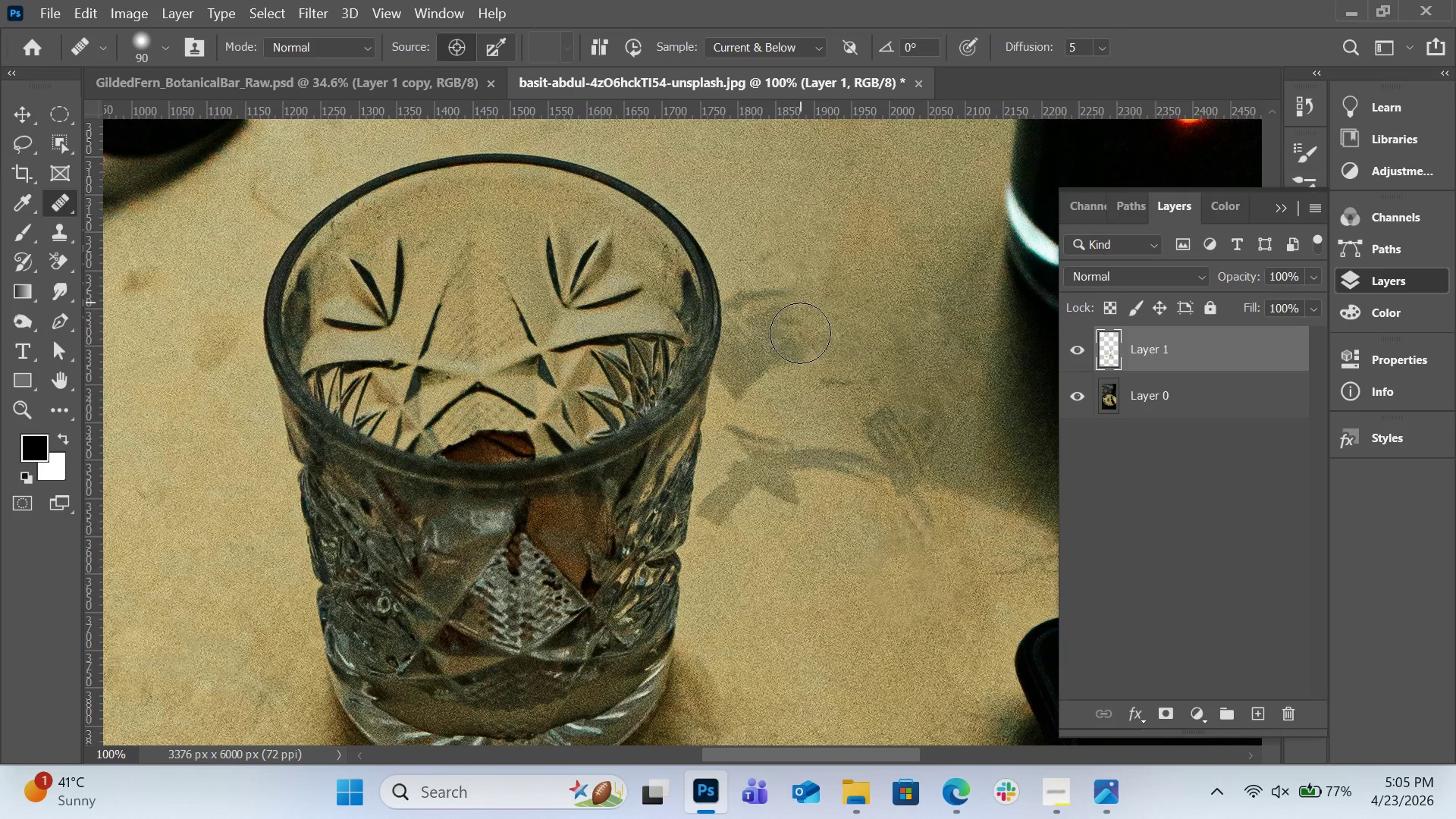 
left_click_drag(start_coordinate=[800, 301], to_coordinate=[798, 345])
 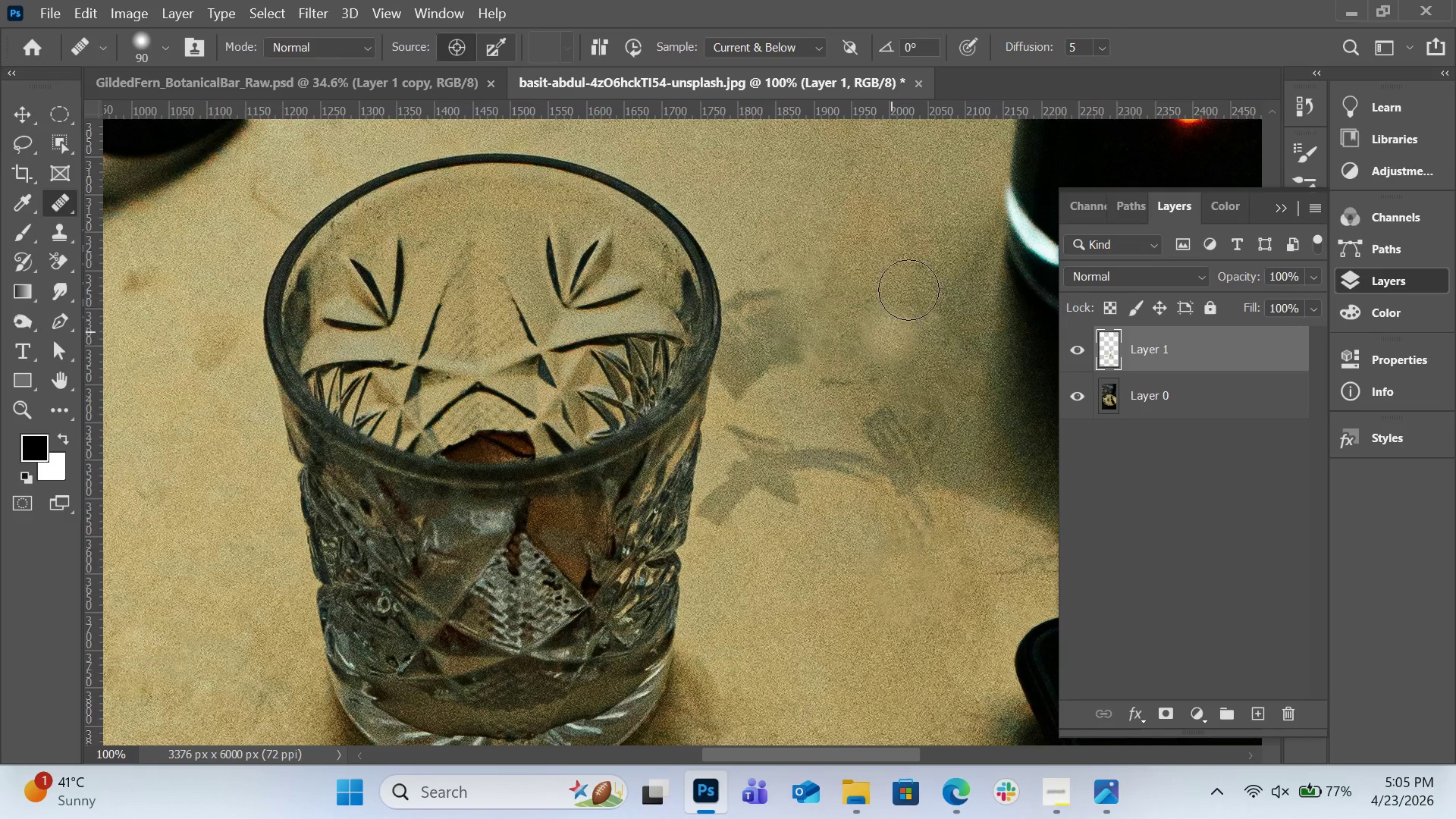 
hold_key(key=AltLeft, duration=0.66)
left_click([908, 281])
 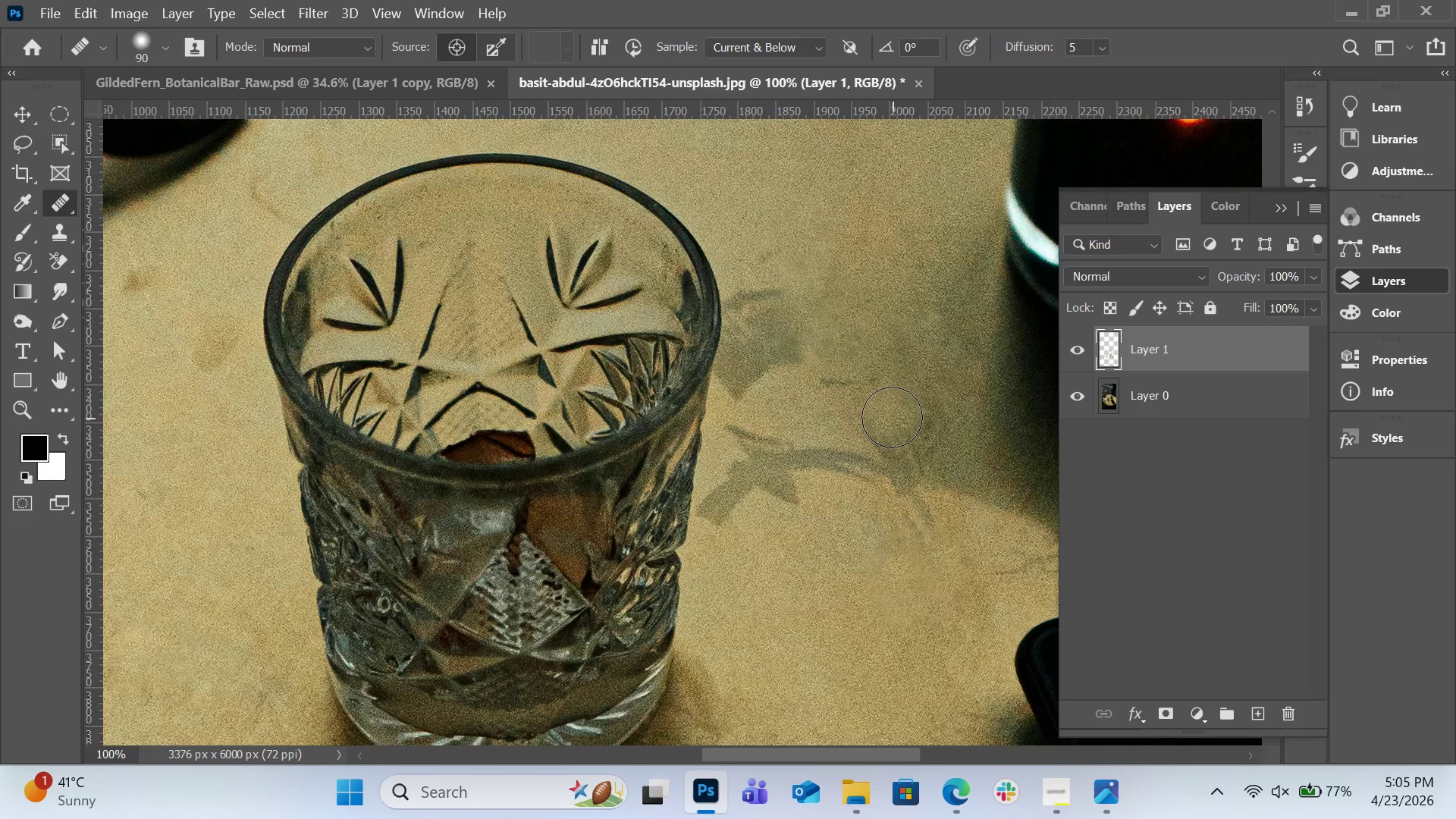 
left_click_drag(start_coordinate=[892, 419], to_coordinate=[906, 472])
 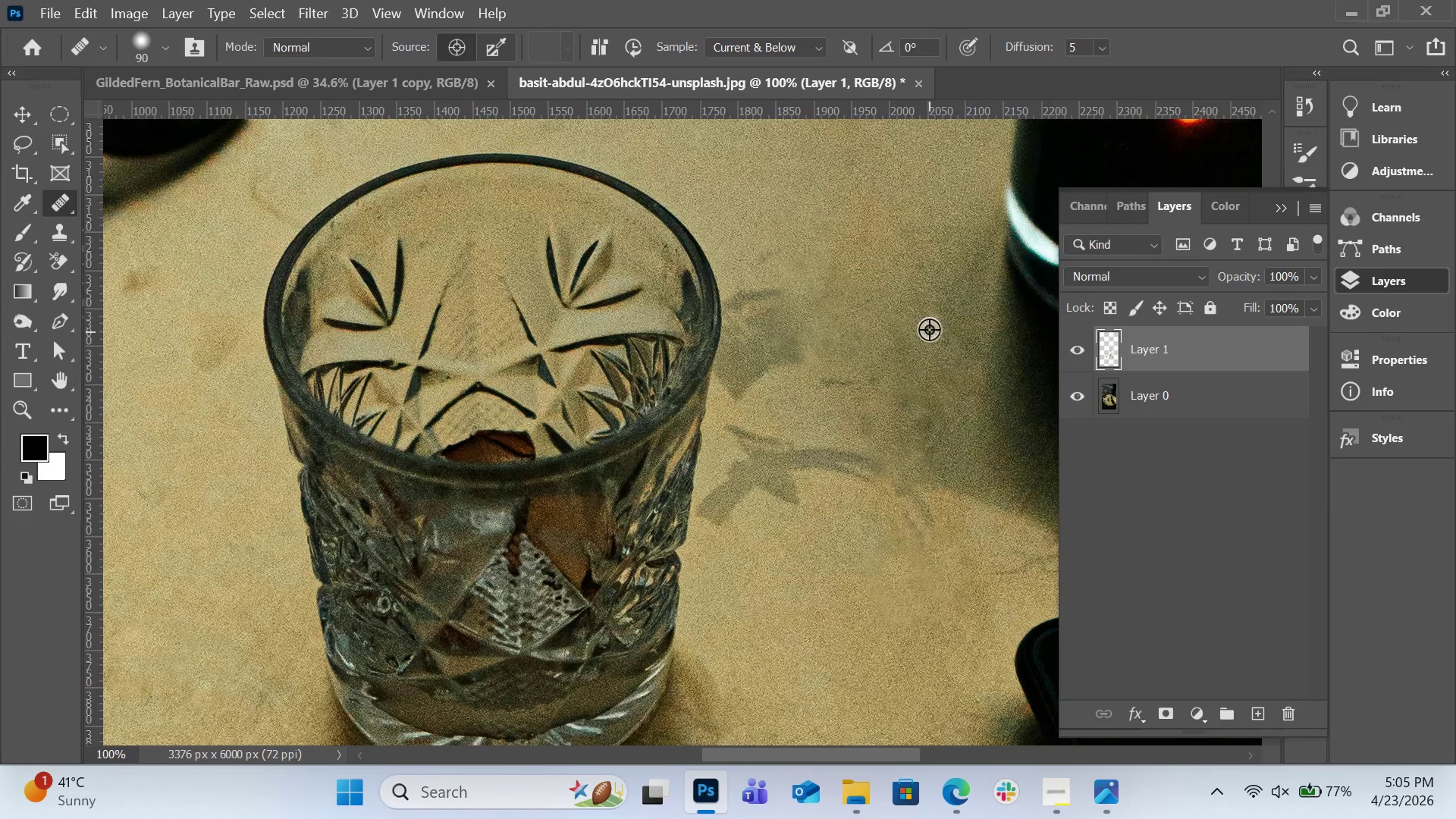 
hold_key(key=AltLeft, duration=0.31)
left_click([930, 329])
 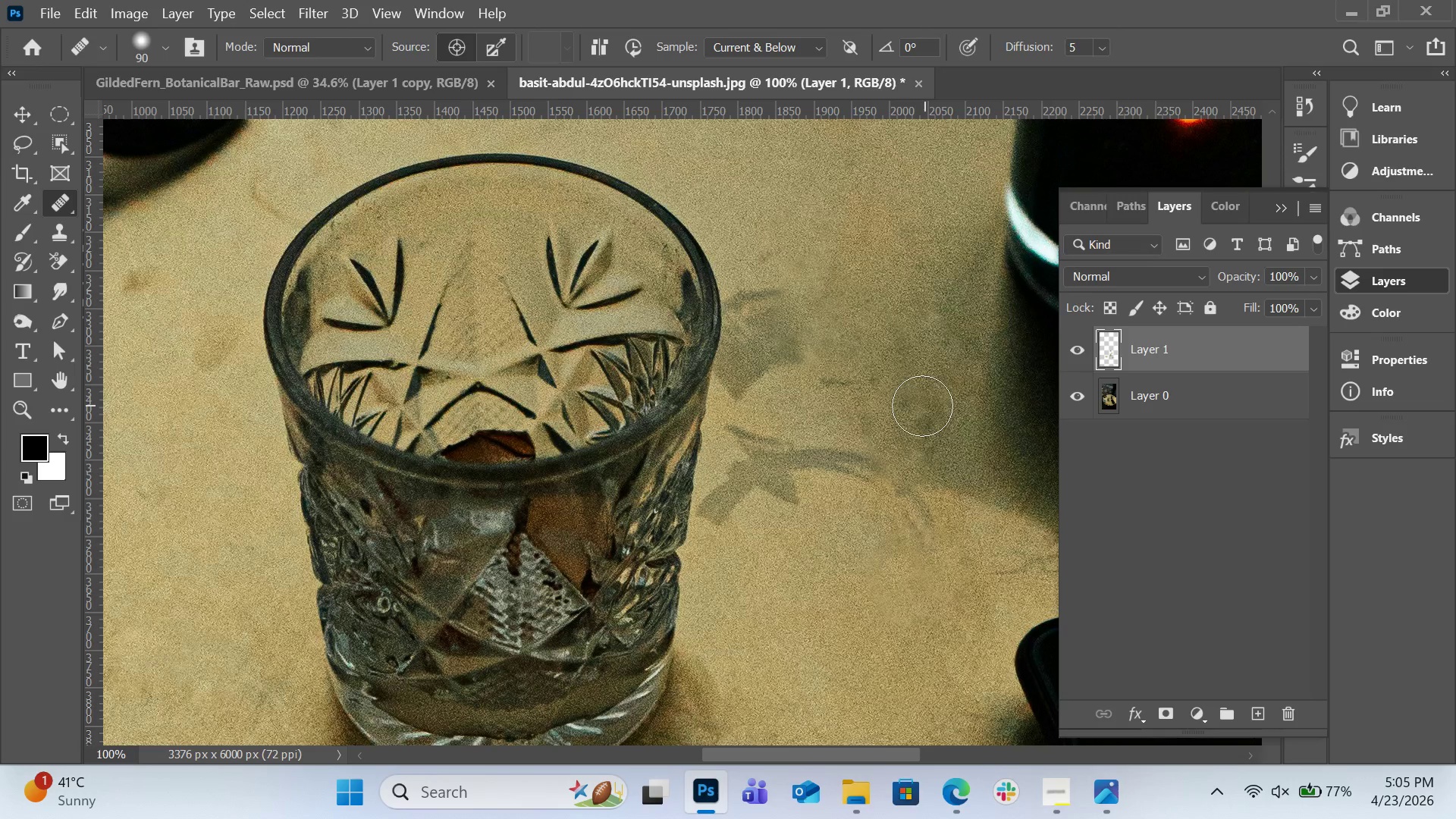 
left_click_drag(start_coordinate=[922, 406], to_coordinate=[926, 430])
 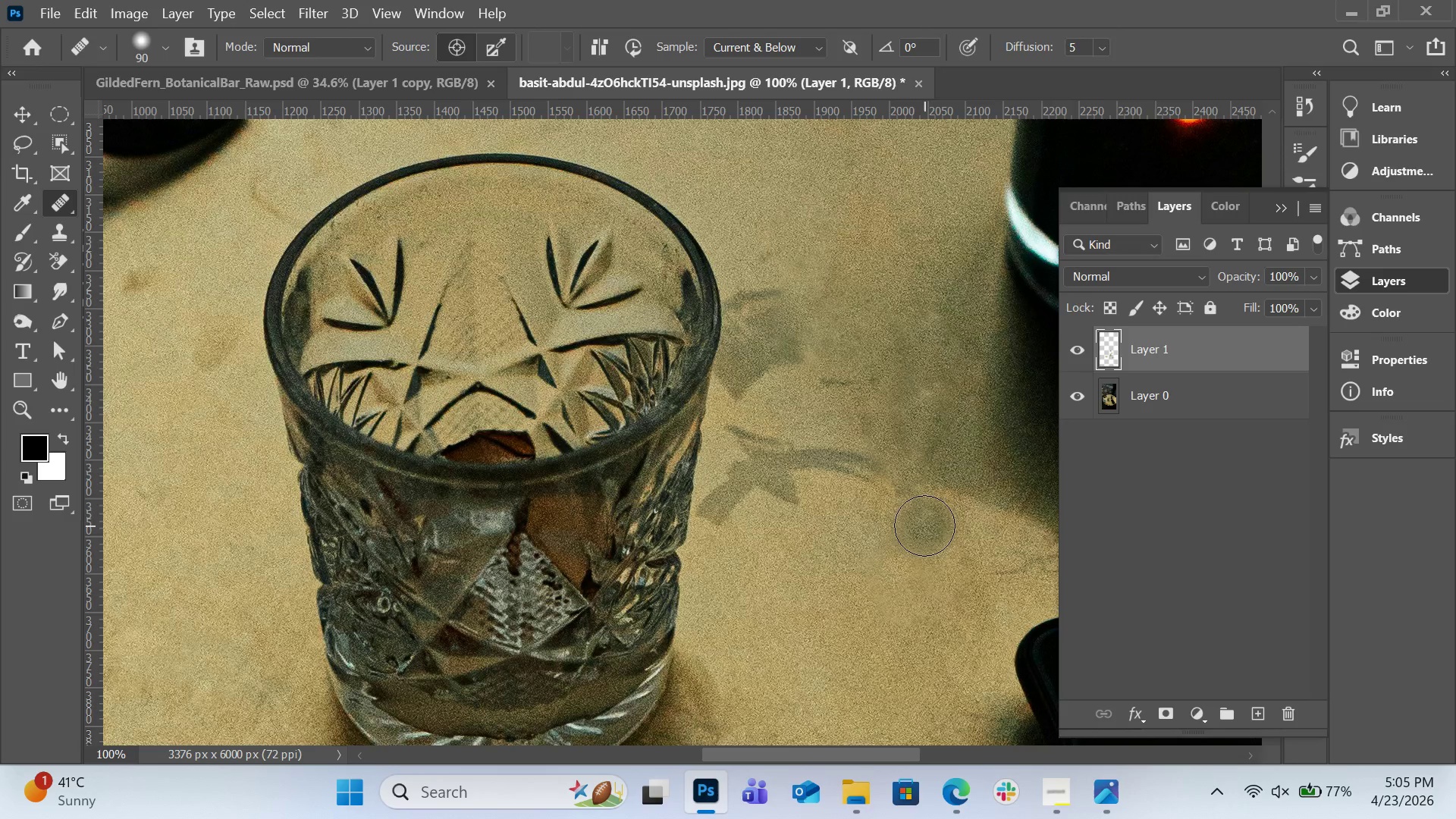 
key(Control+Z)
 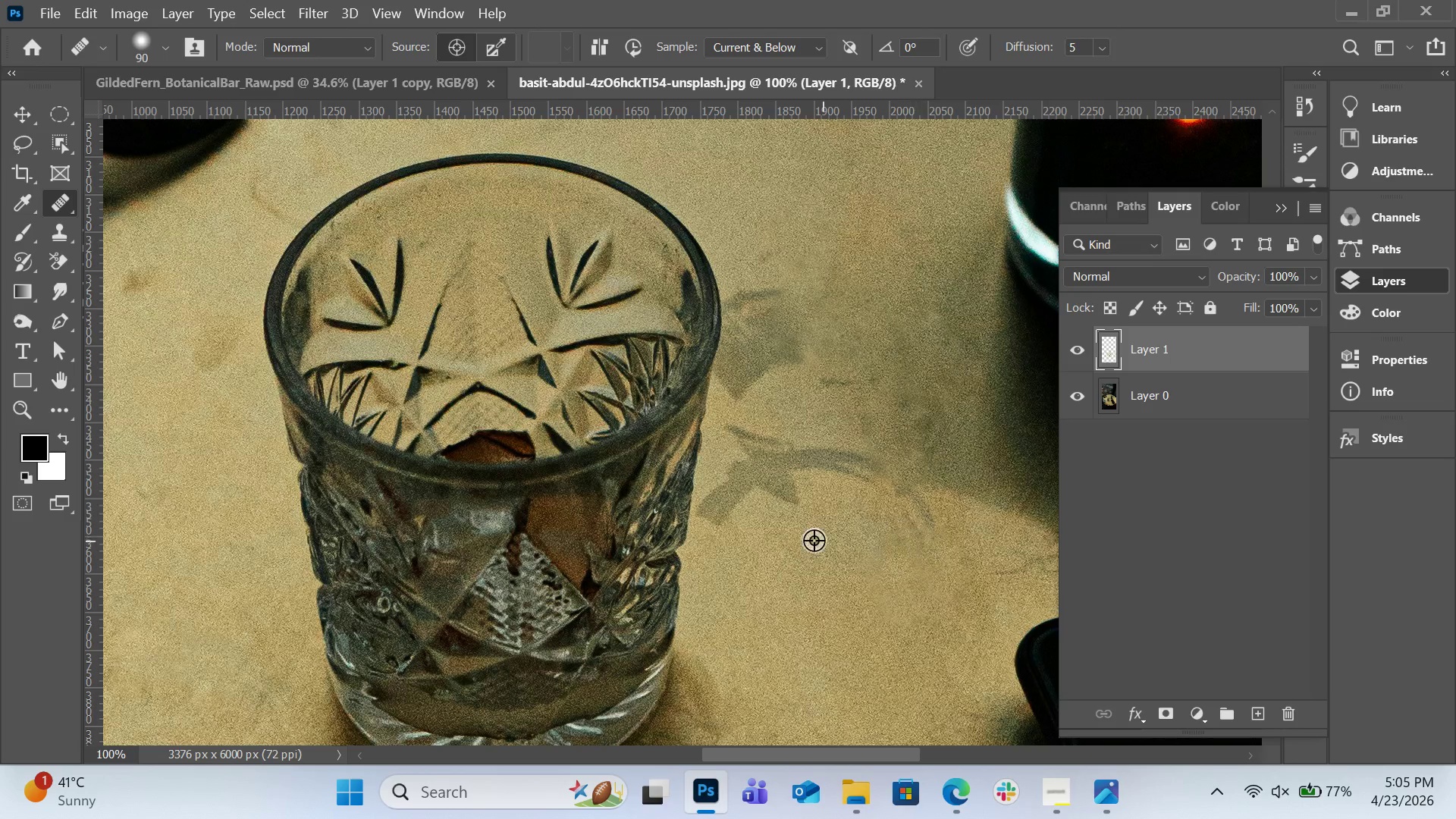 
hold_key(key=AltLeft, duration=0.66)
 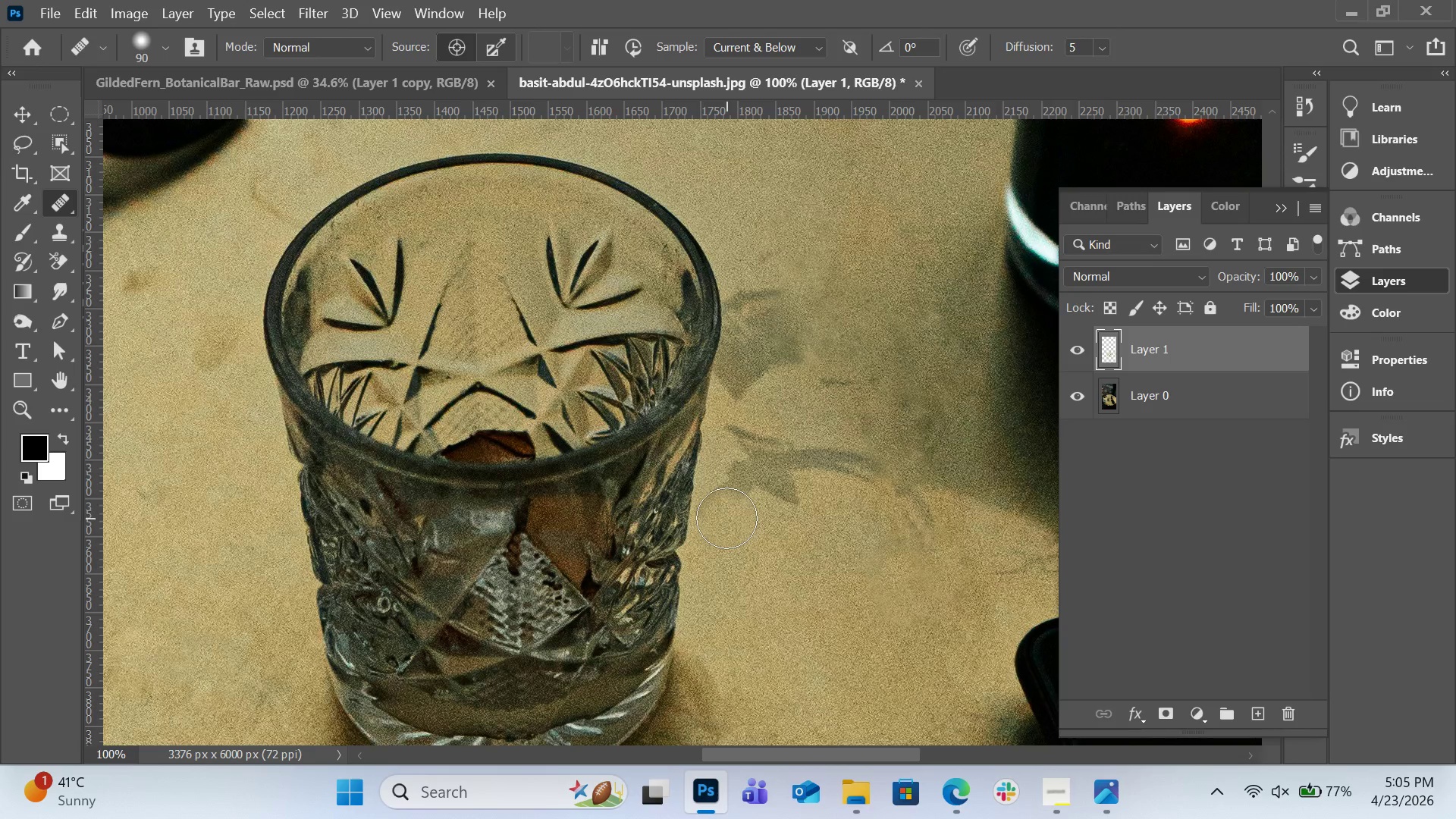 
left_click_drag(start_coordinate=[726, 518], to_coordinate=[732, 504])
 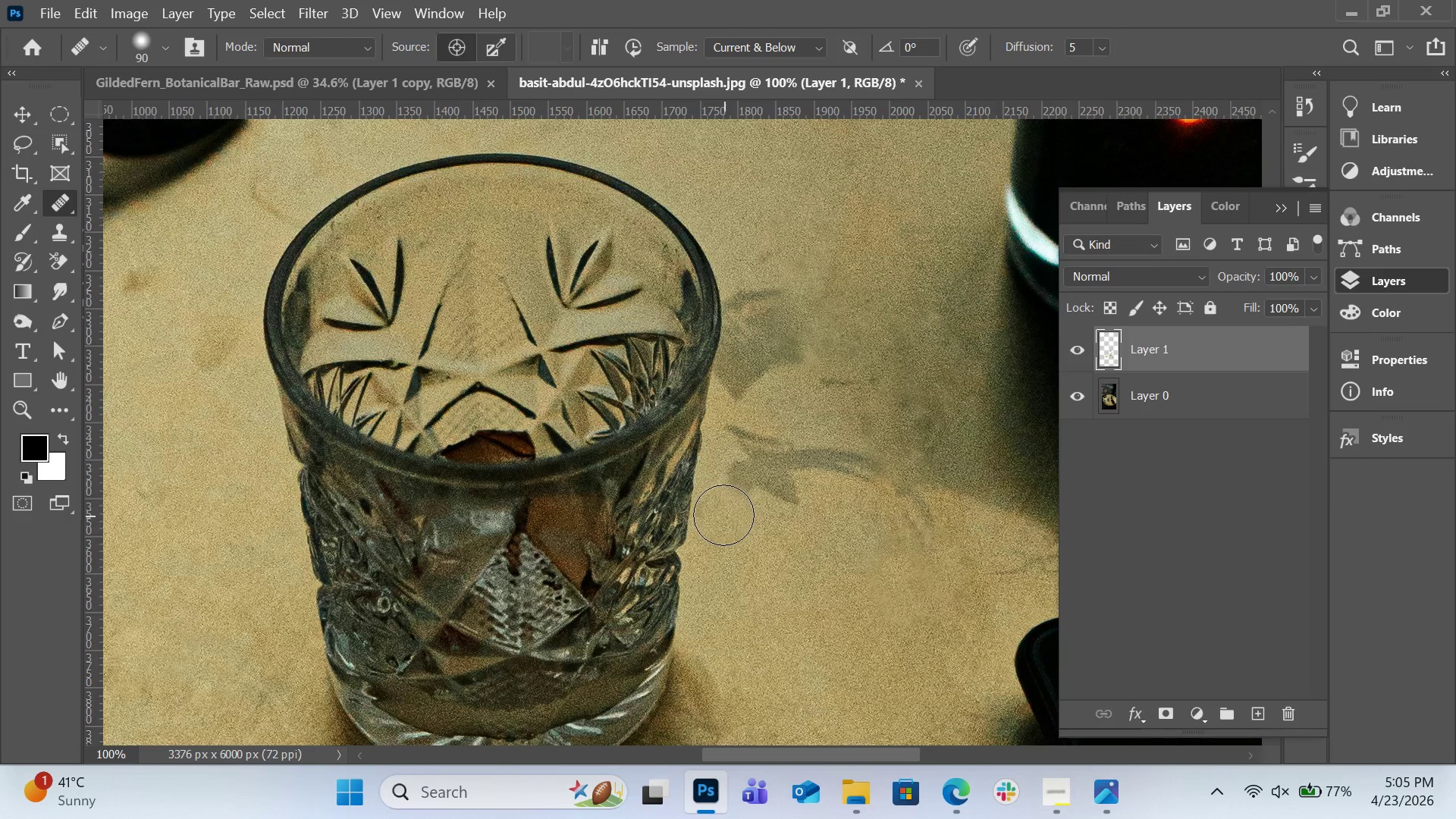 
left_click([723, 515])
 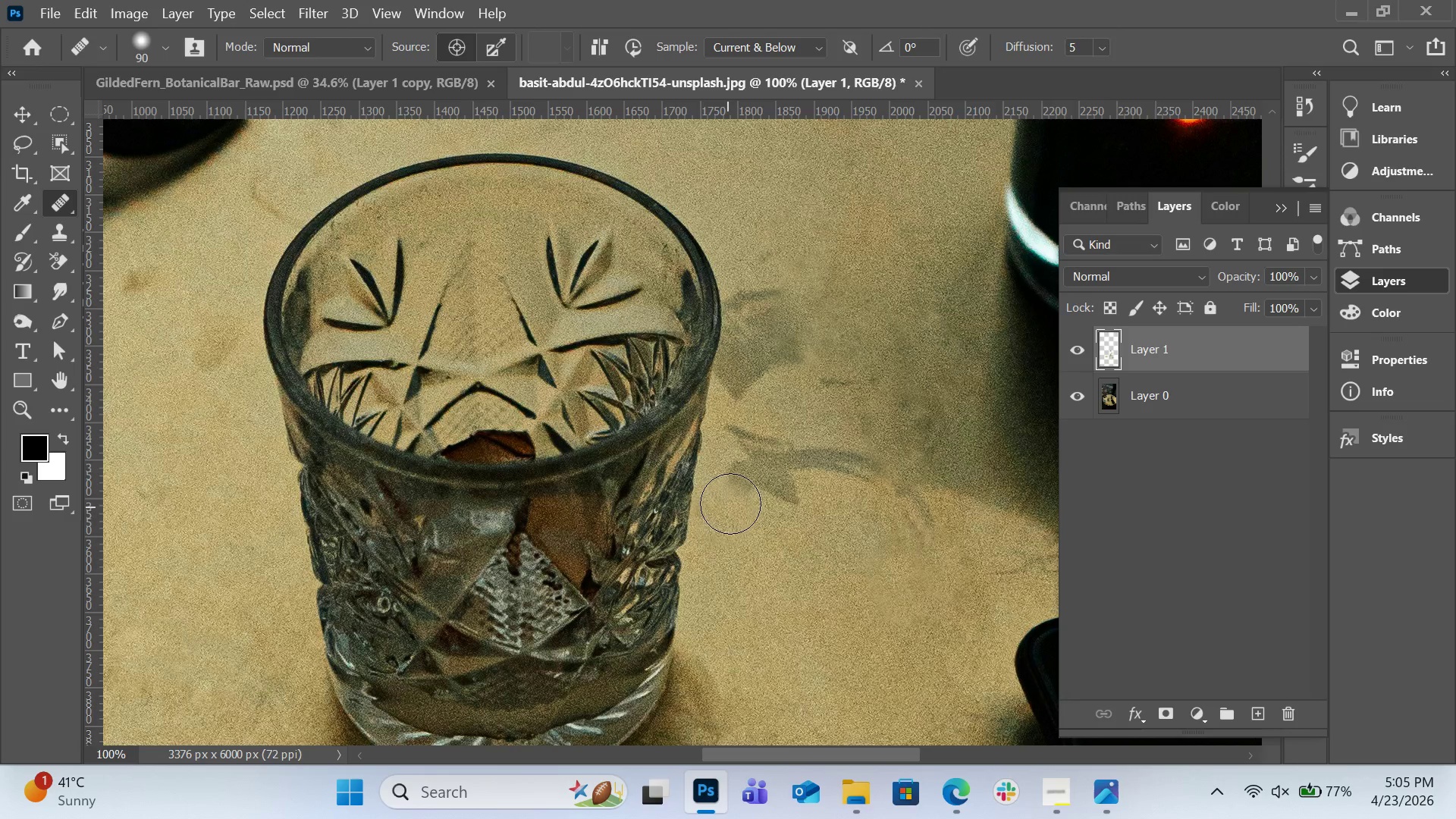 
left_click_drag(start_coordinate=[727, 506], to_coordinate=[764, 485])
 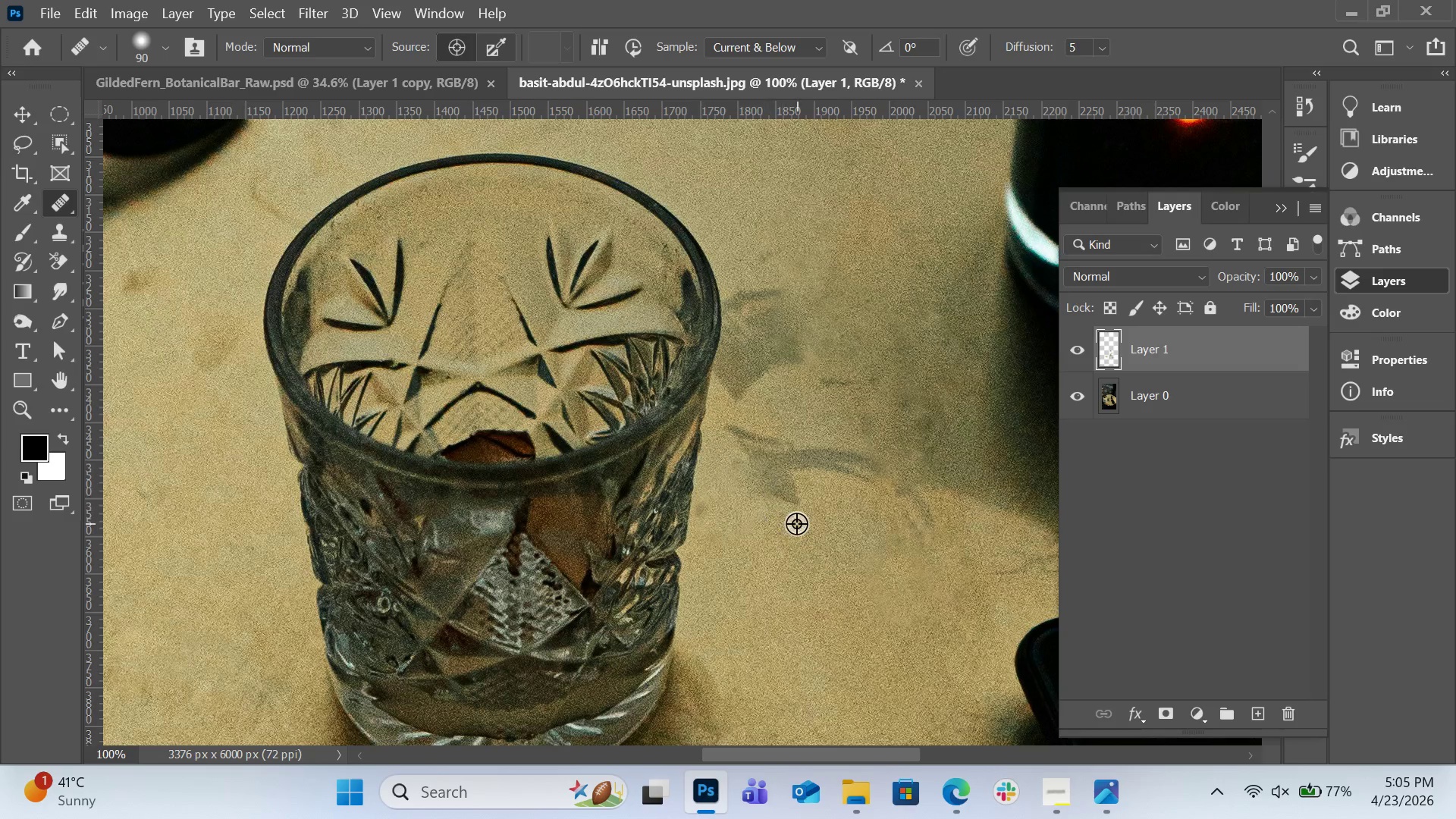 
hold_key(key=AltLeft, duration=0.73)
 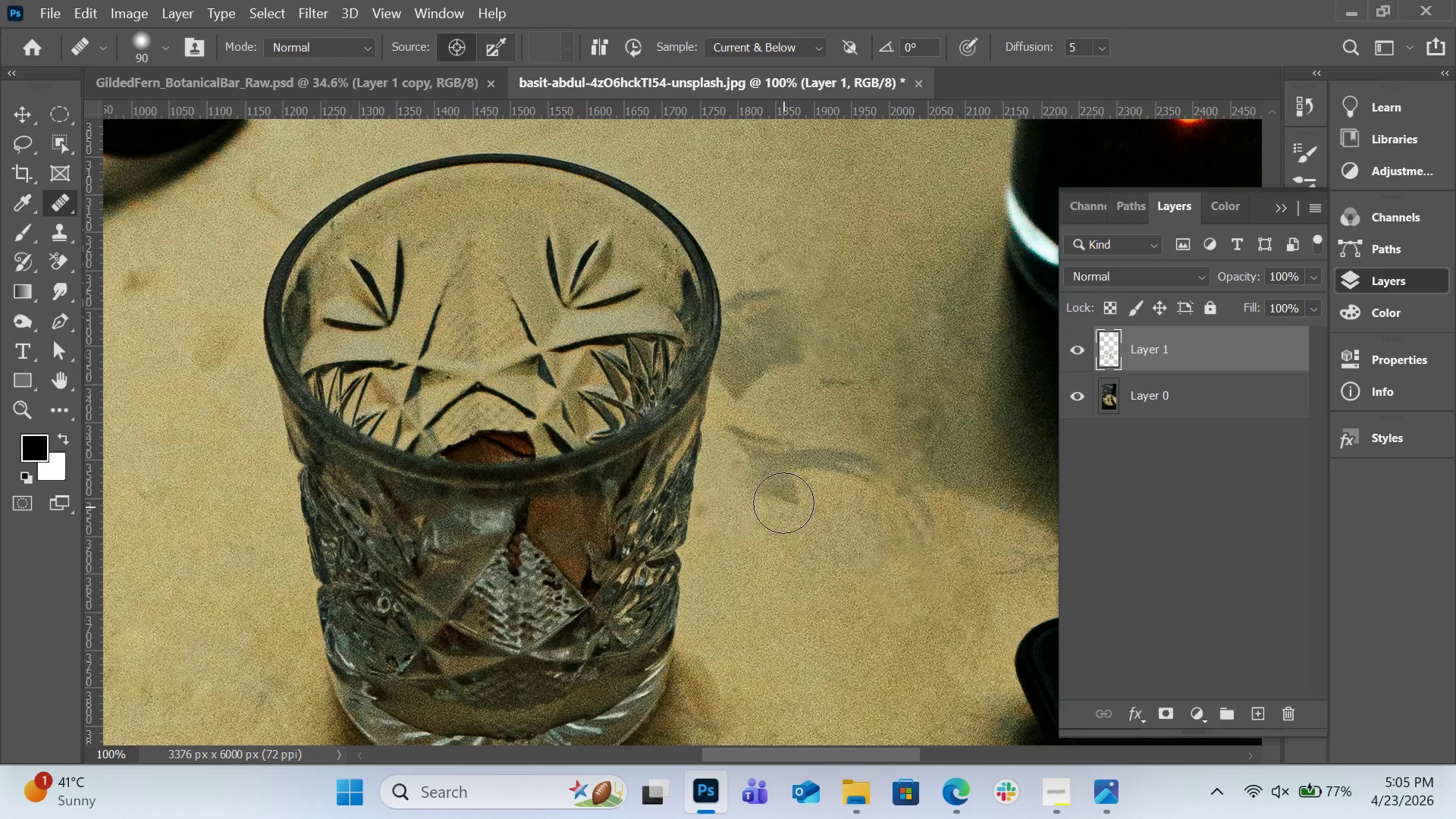 
left_click_drag(start_coordinate=[783, 506], to_coordinate=[760, 458])
 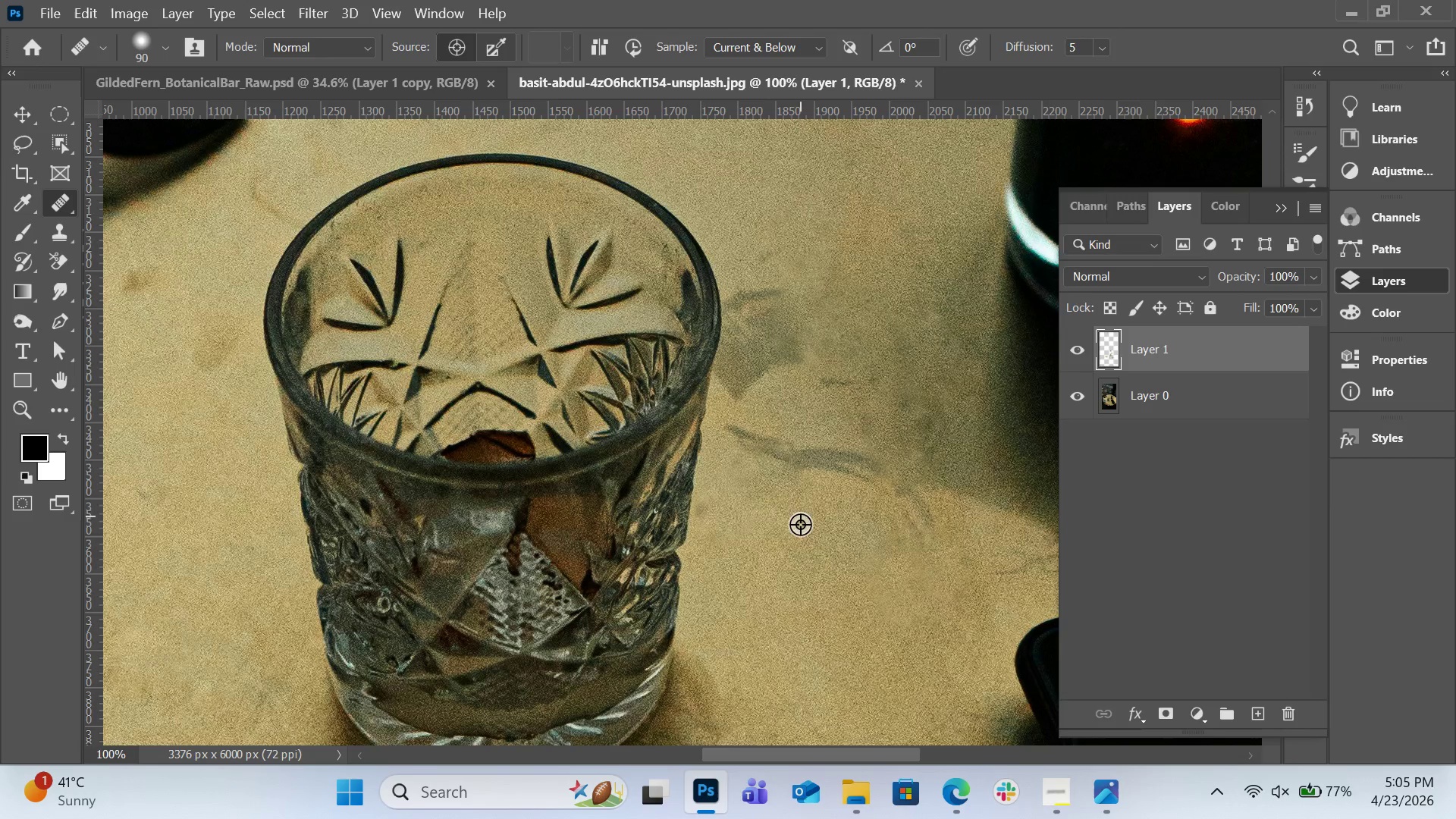 
hold_key(key=AltLeft, duration=0.36)
 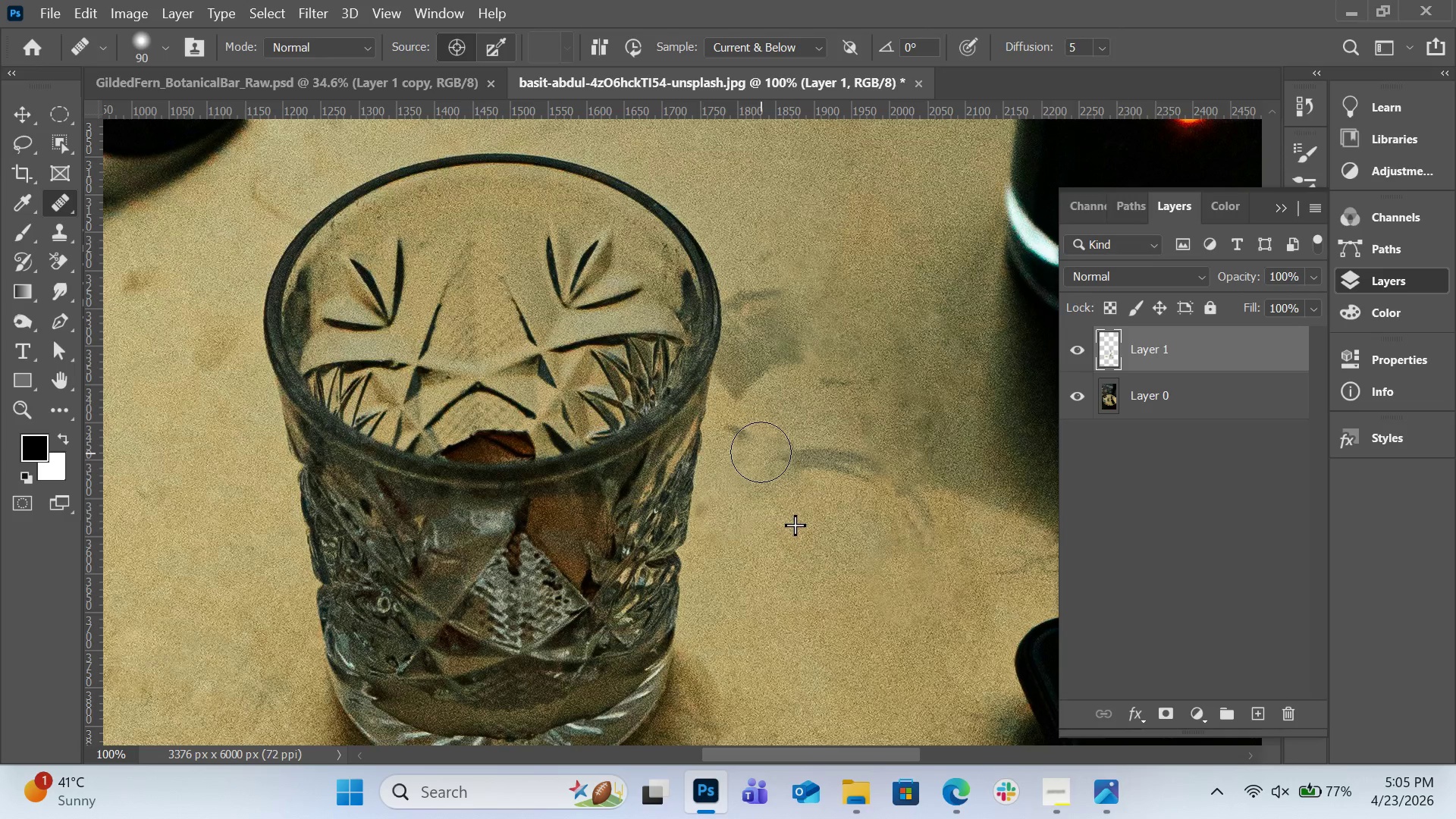 
left_click_drag(start_coordinate=[761, 453], to_coordinate=[859, 475])
 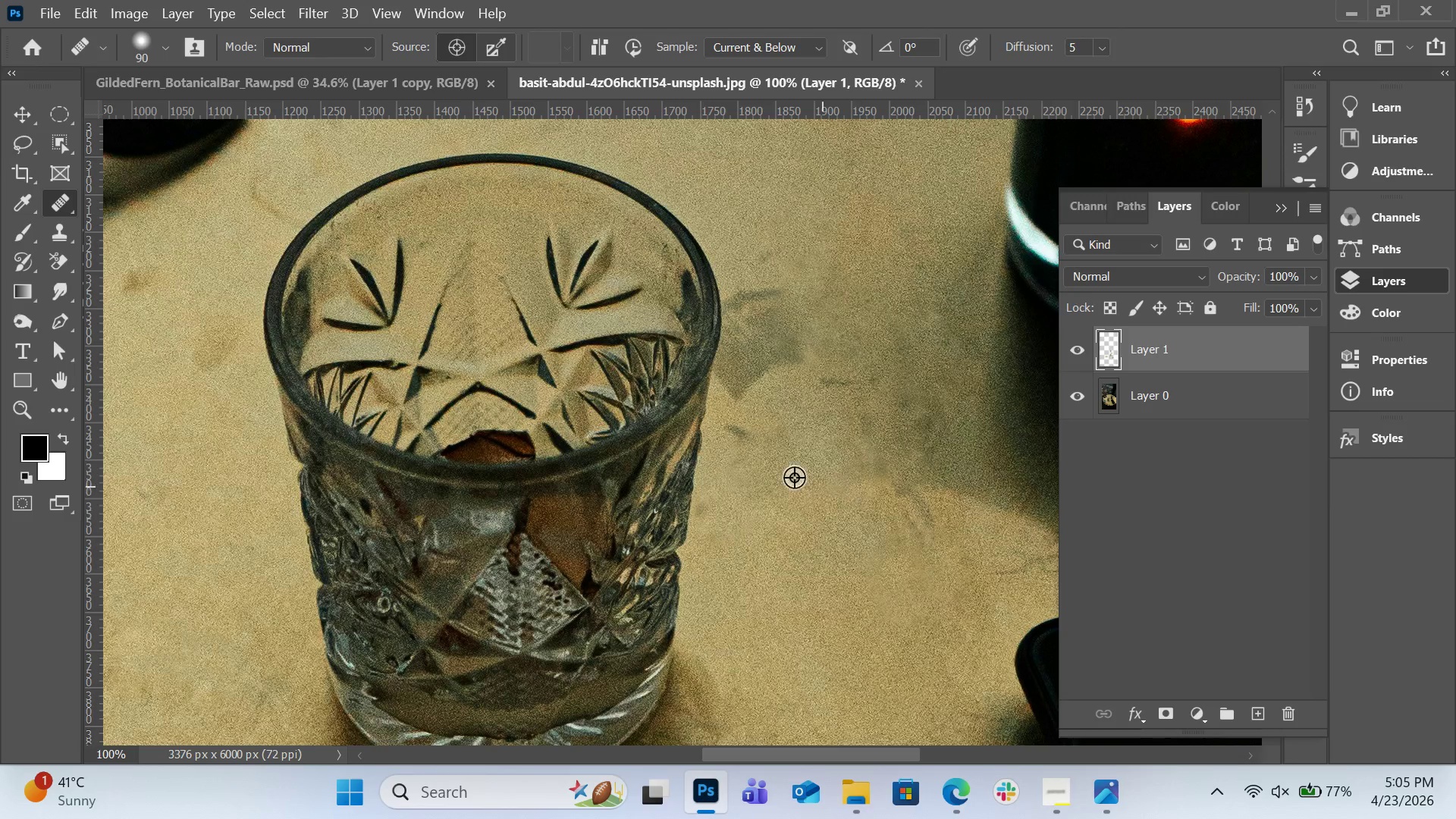 
hold_key(key=AltLeft, duration=0.67)
 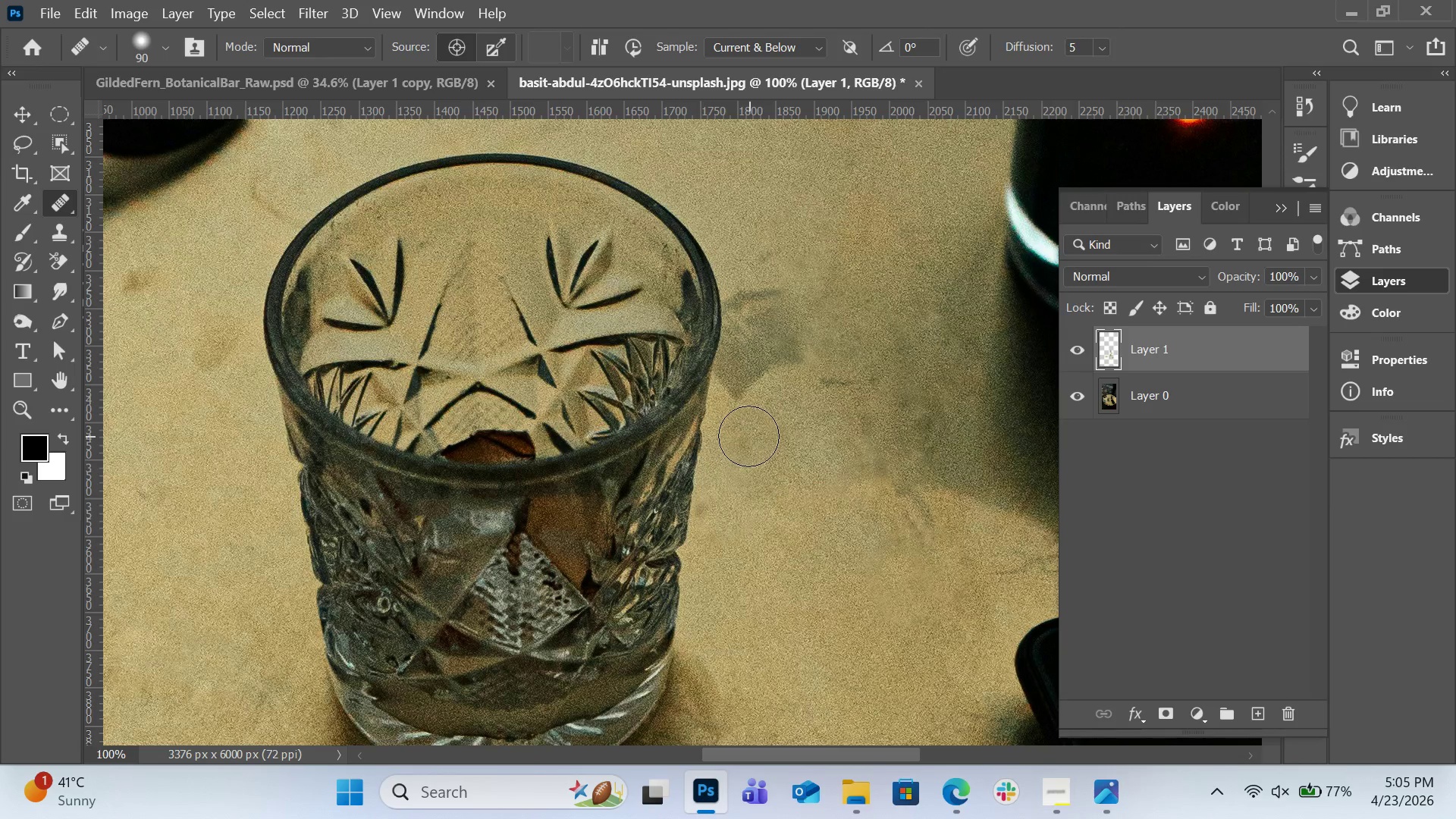 
left_click([748, 436])
 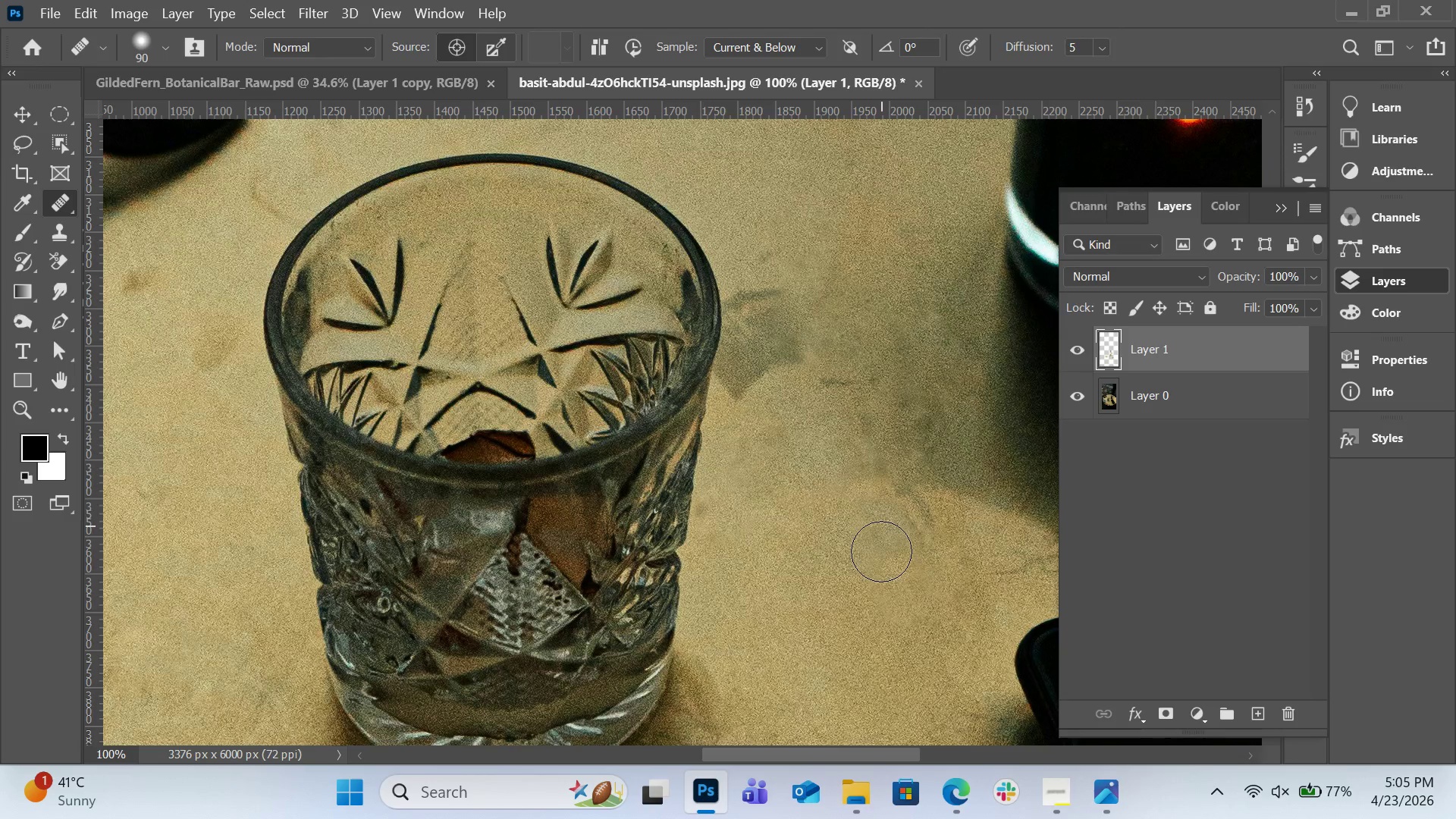 
key(Alt+AltLeft)
 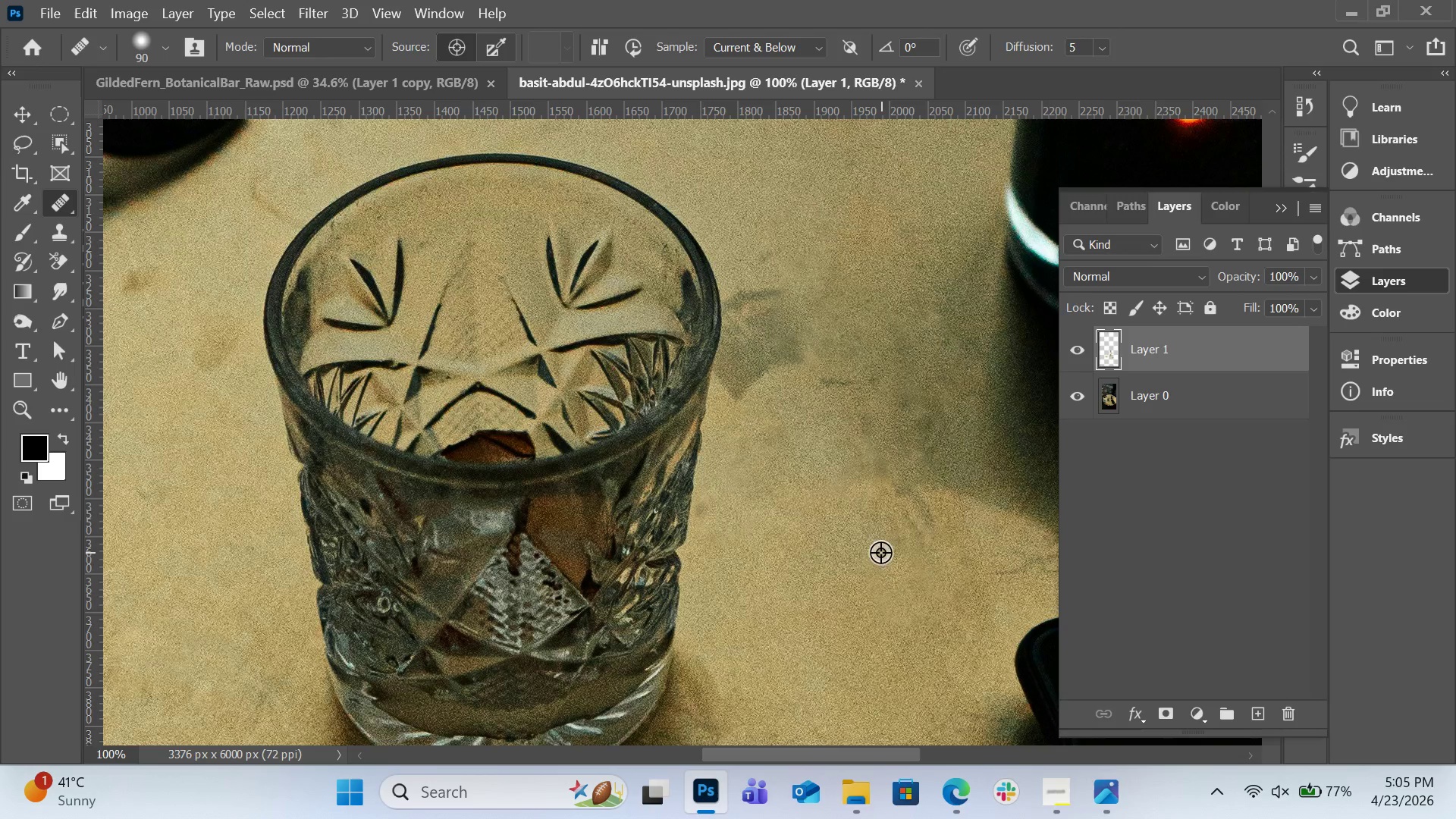 
left_click([881, 552])
 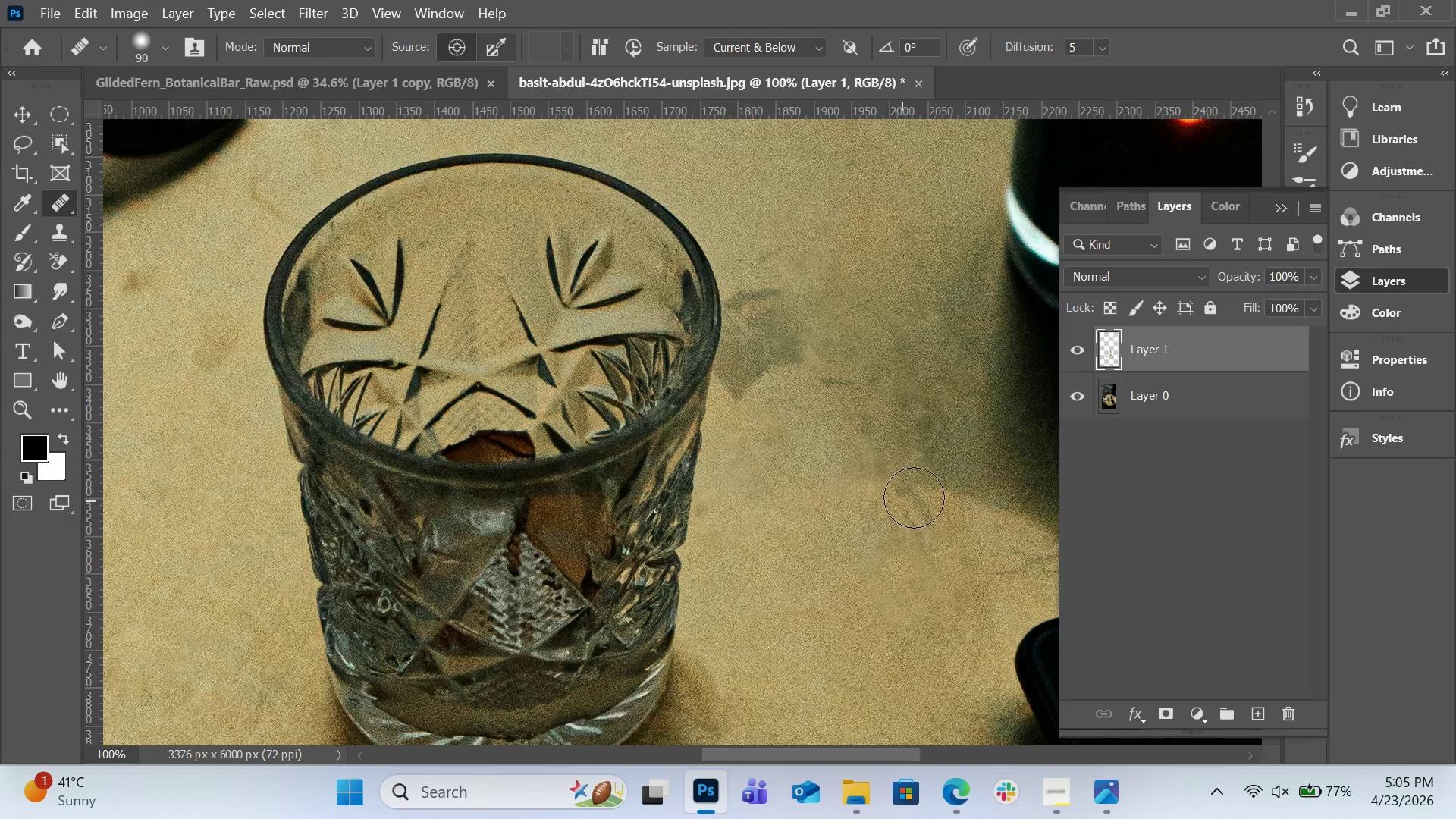 
left_click_drag(start_coordinate=[901, 500], to_coordinate=[921, 522])
 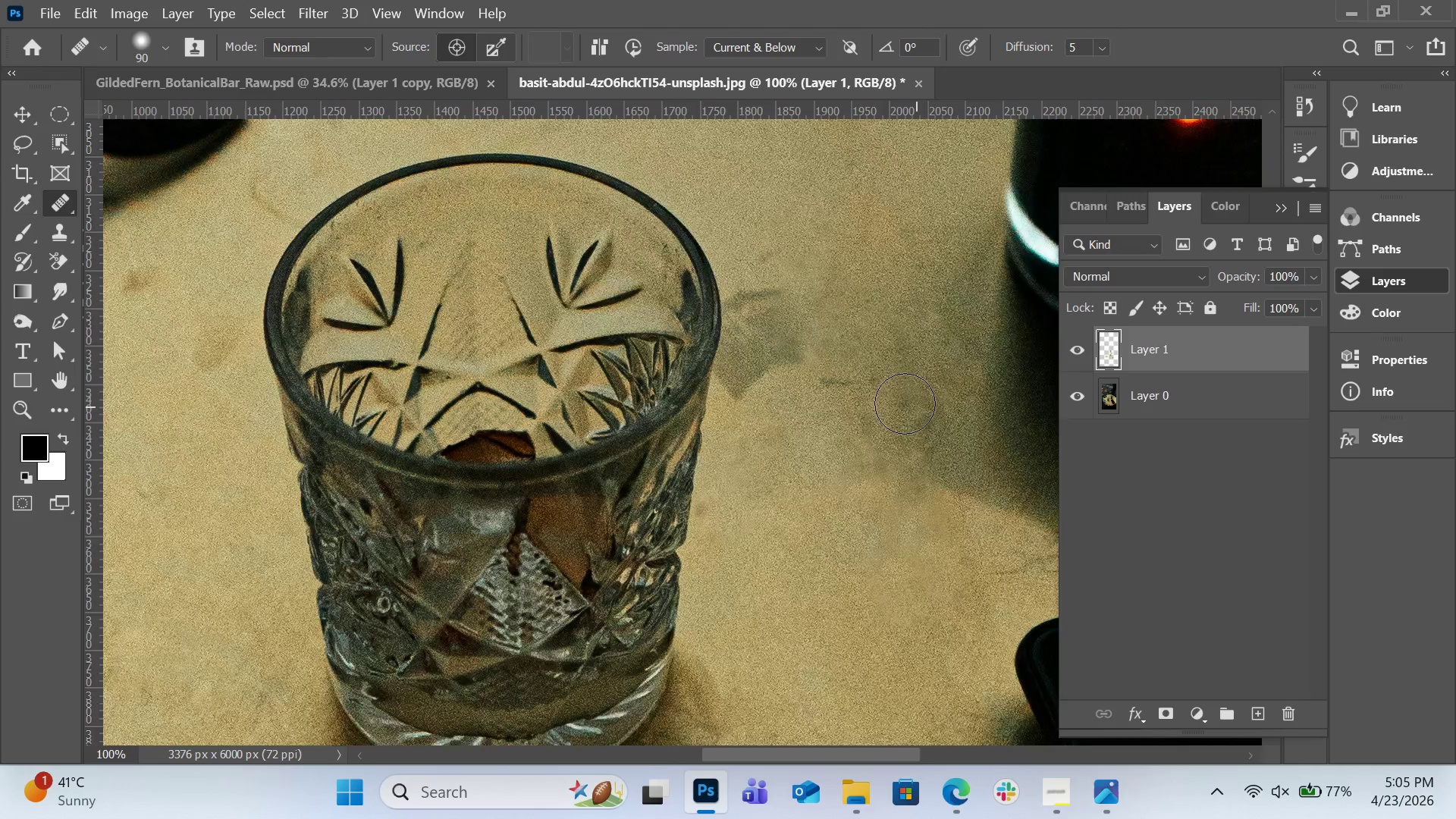 
scroll: coordinate [905, 401], scroll_direction: up, amount: 3.0
 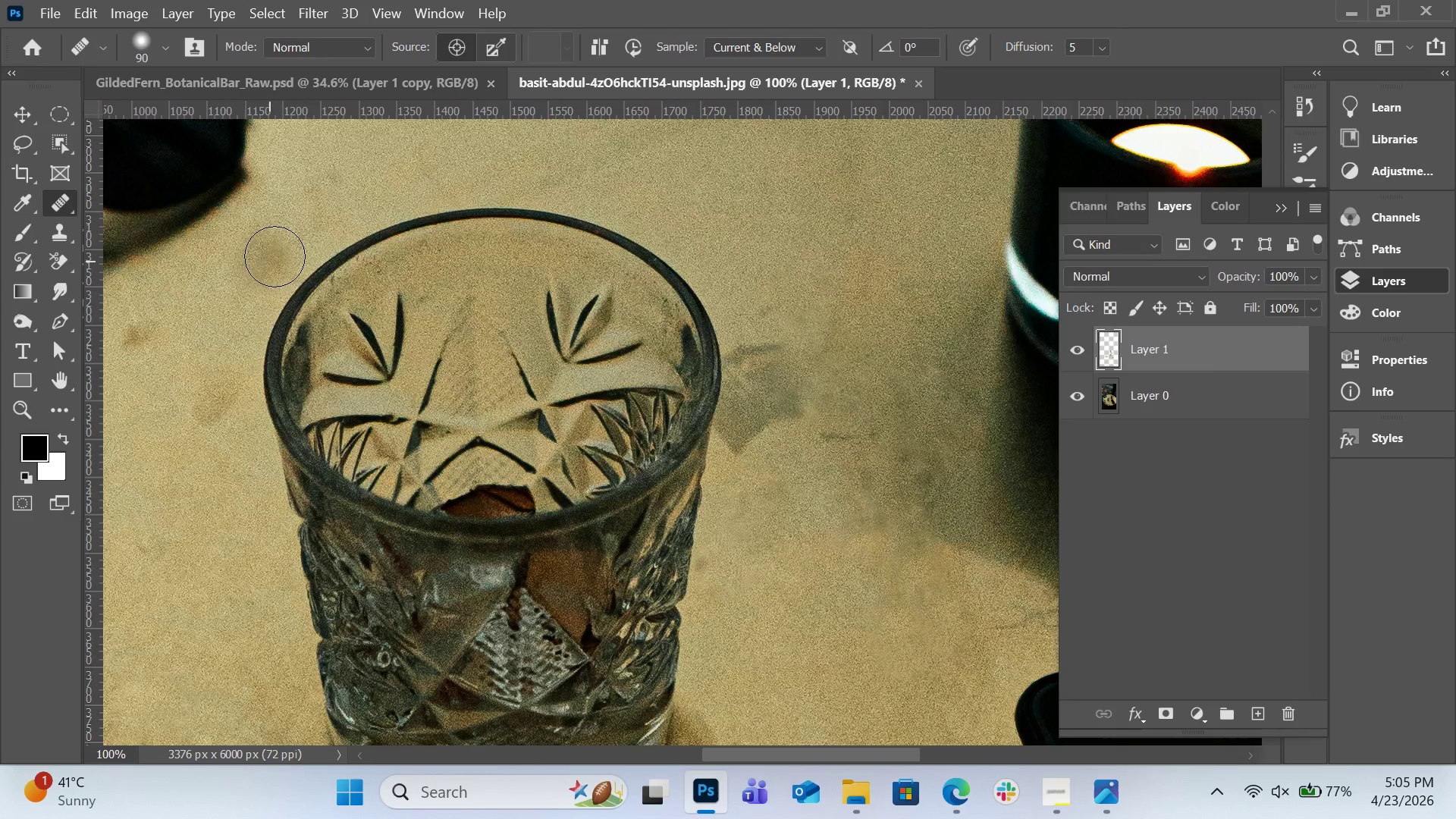 
hold_key(key=AltLeft, duration=0.47)
left_click([306, 208])
 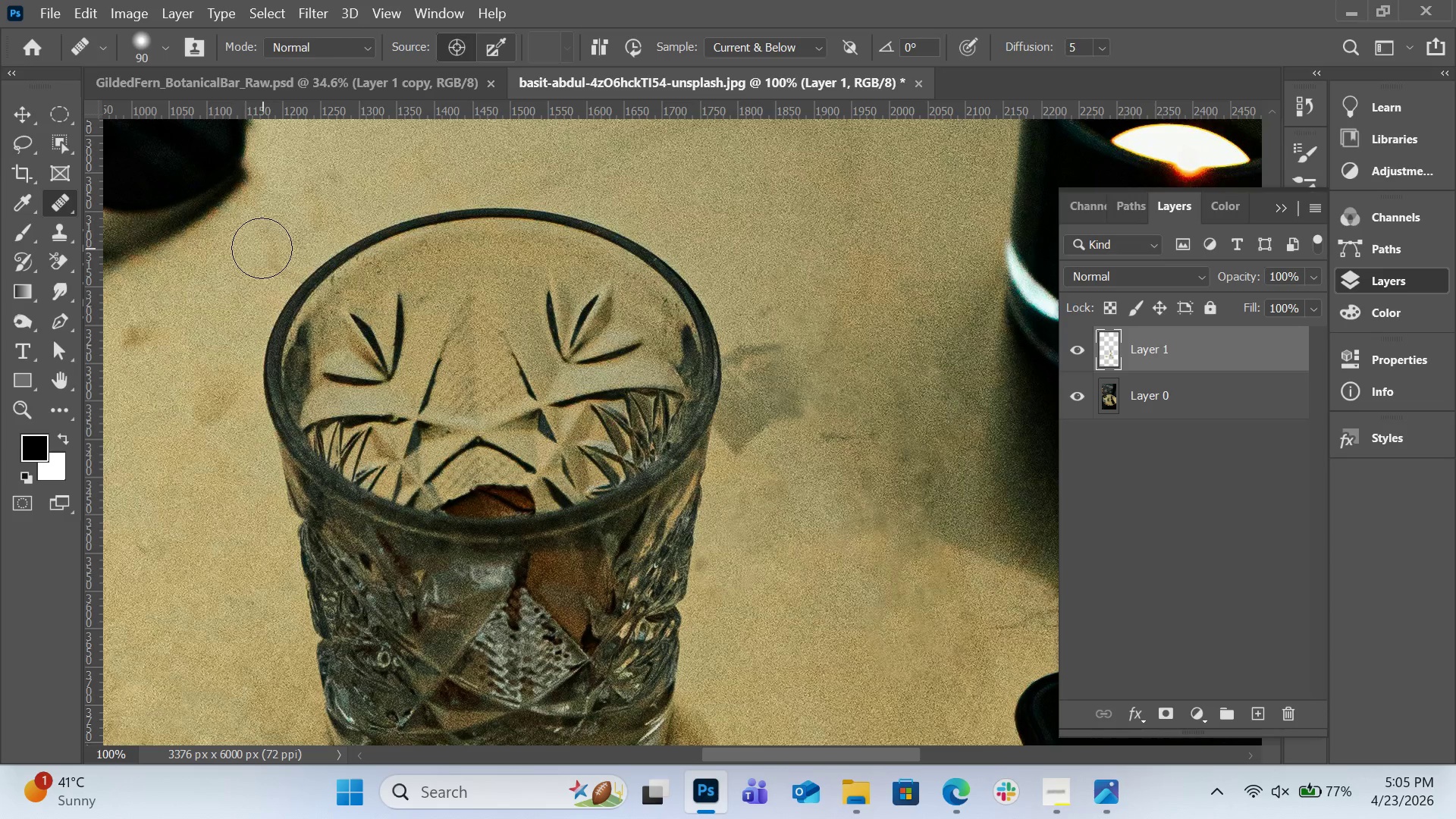 
left_click([262, 248])
 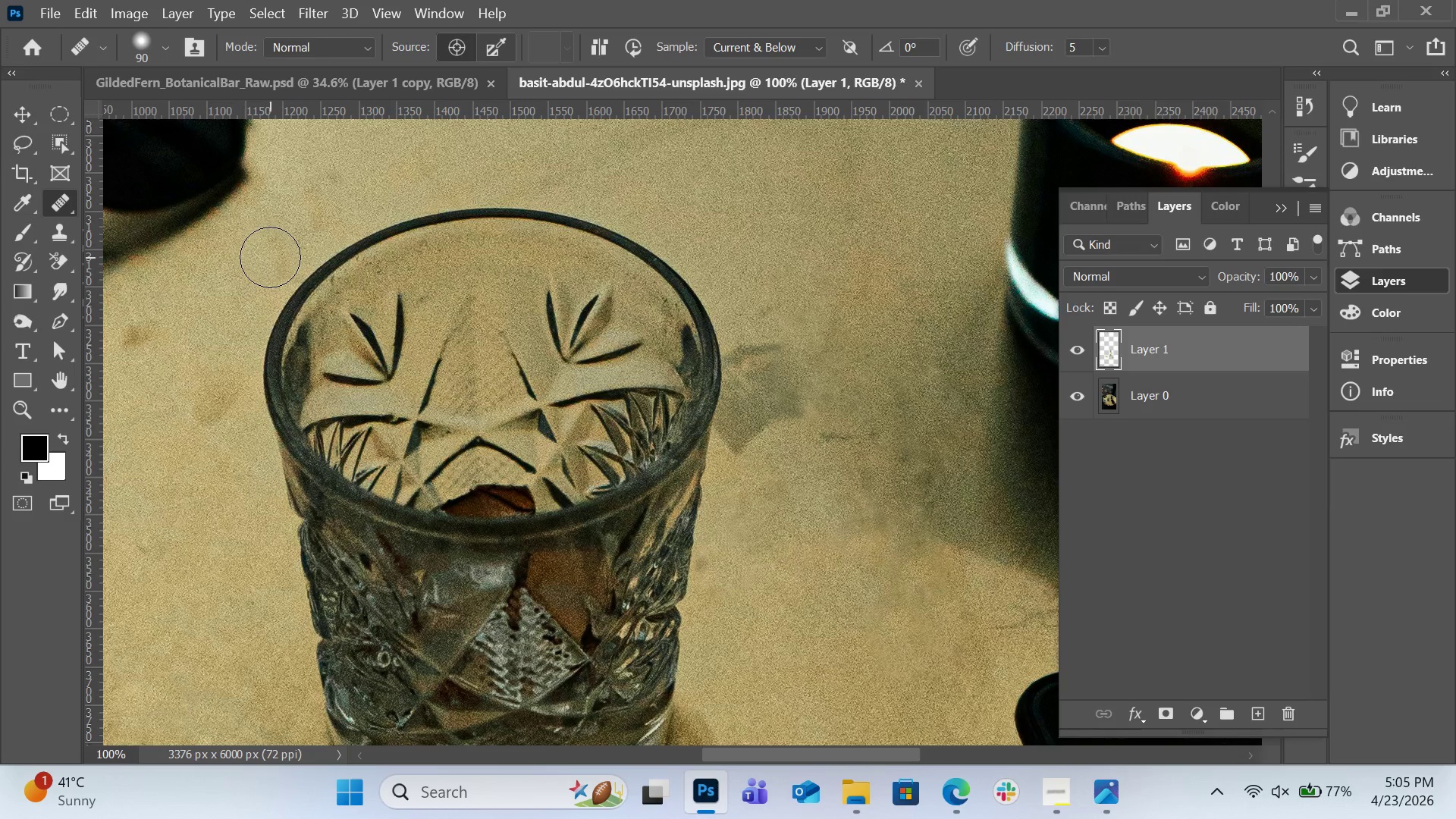 
left_click([270, 257])
 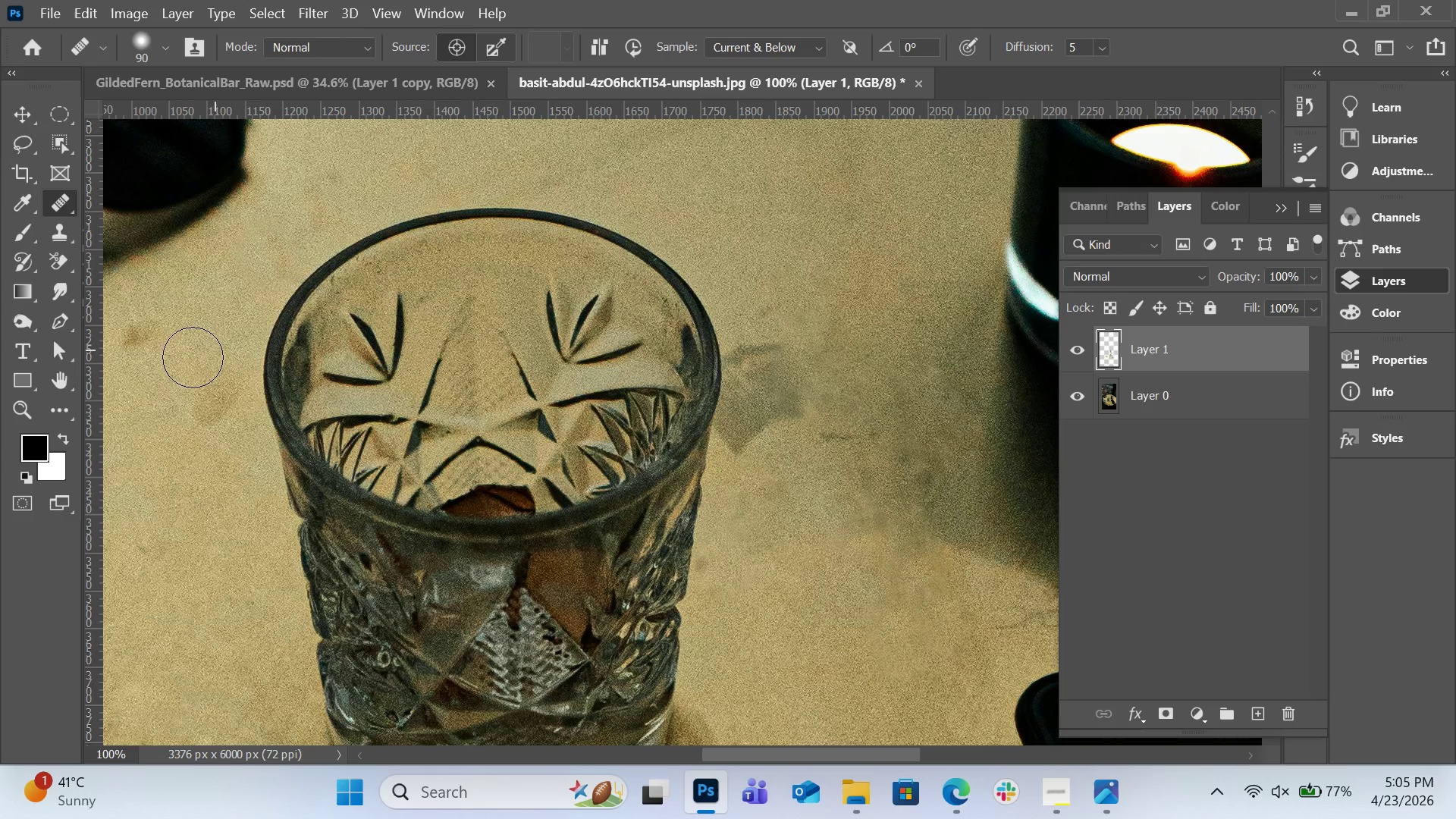 
hold_key(key=AltLeft, duration=0.42)
left_click([174, 419])
 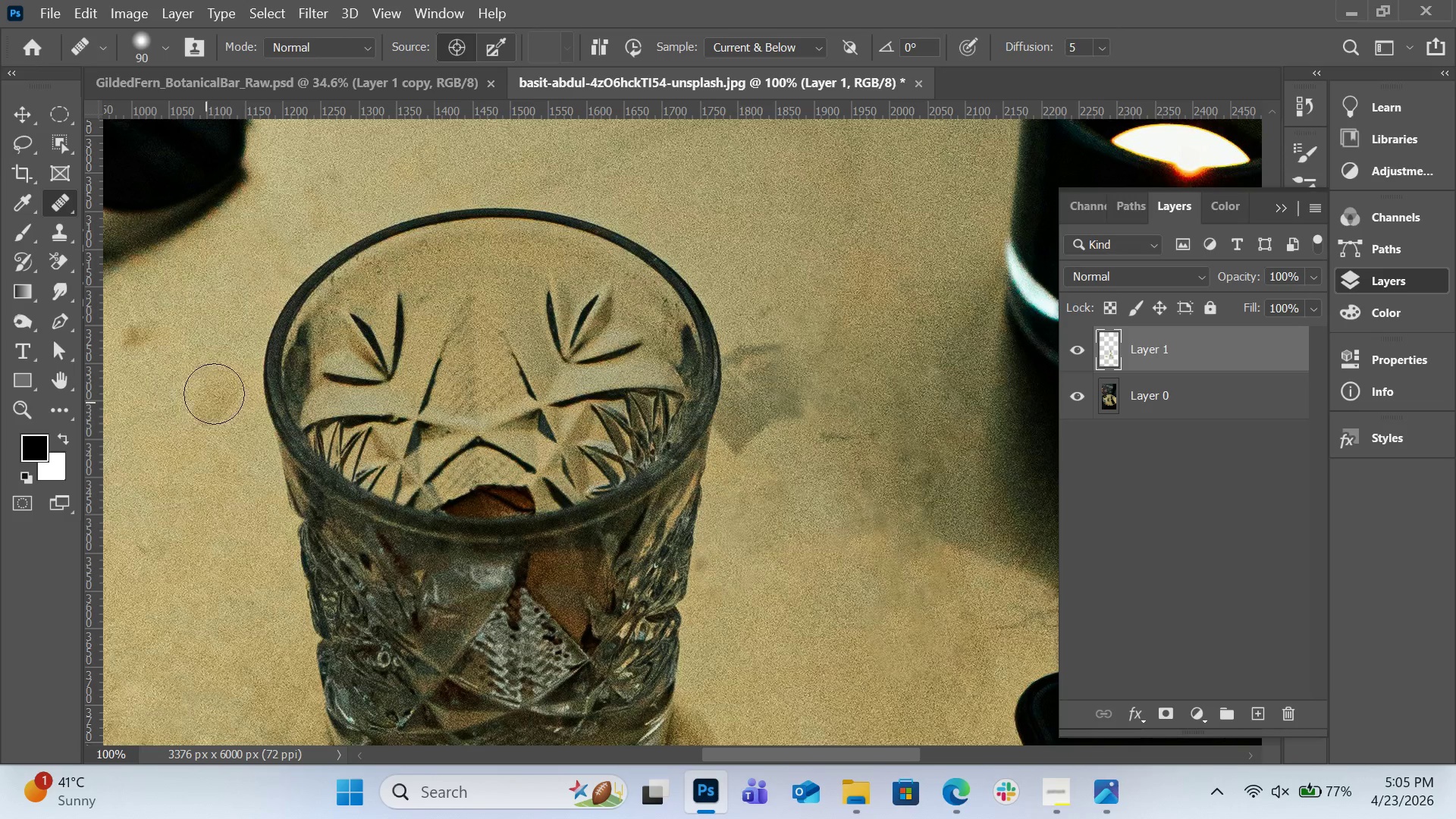 
left_click_drag(start_coordinate=[206, 402], to_coordinate=[218, 385])
 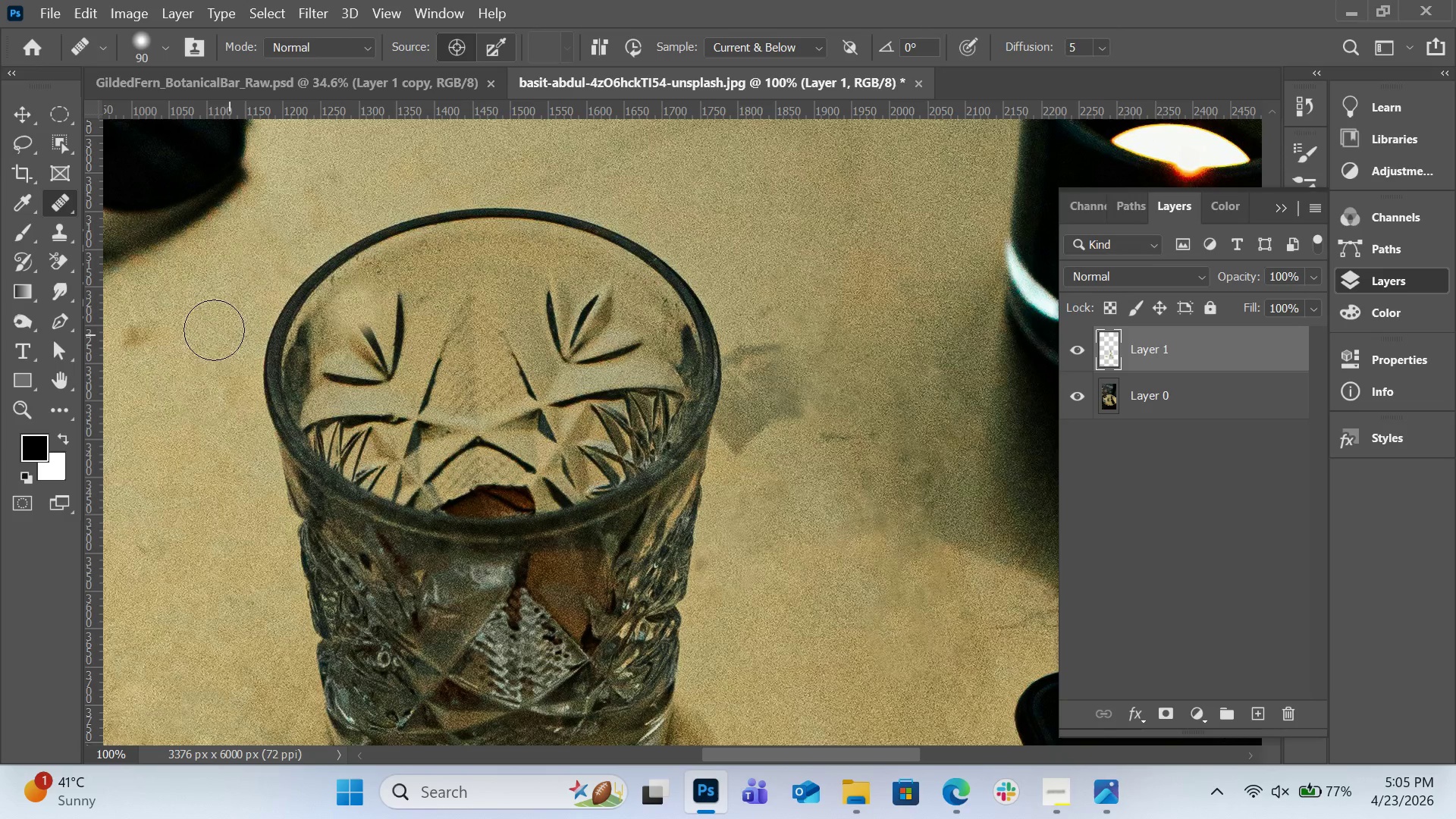 
hold_key(key=AltLeft, duration=0.38)
left_click([202, 315])
 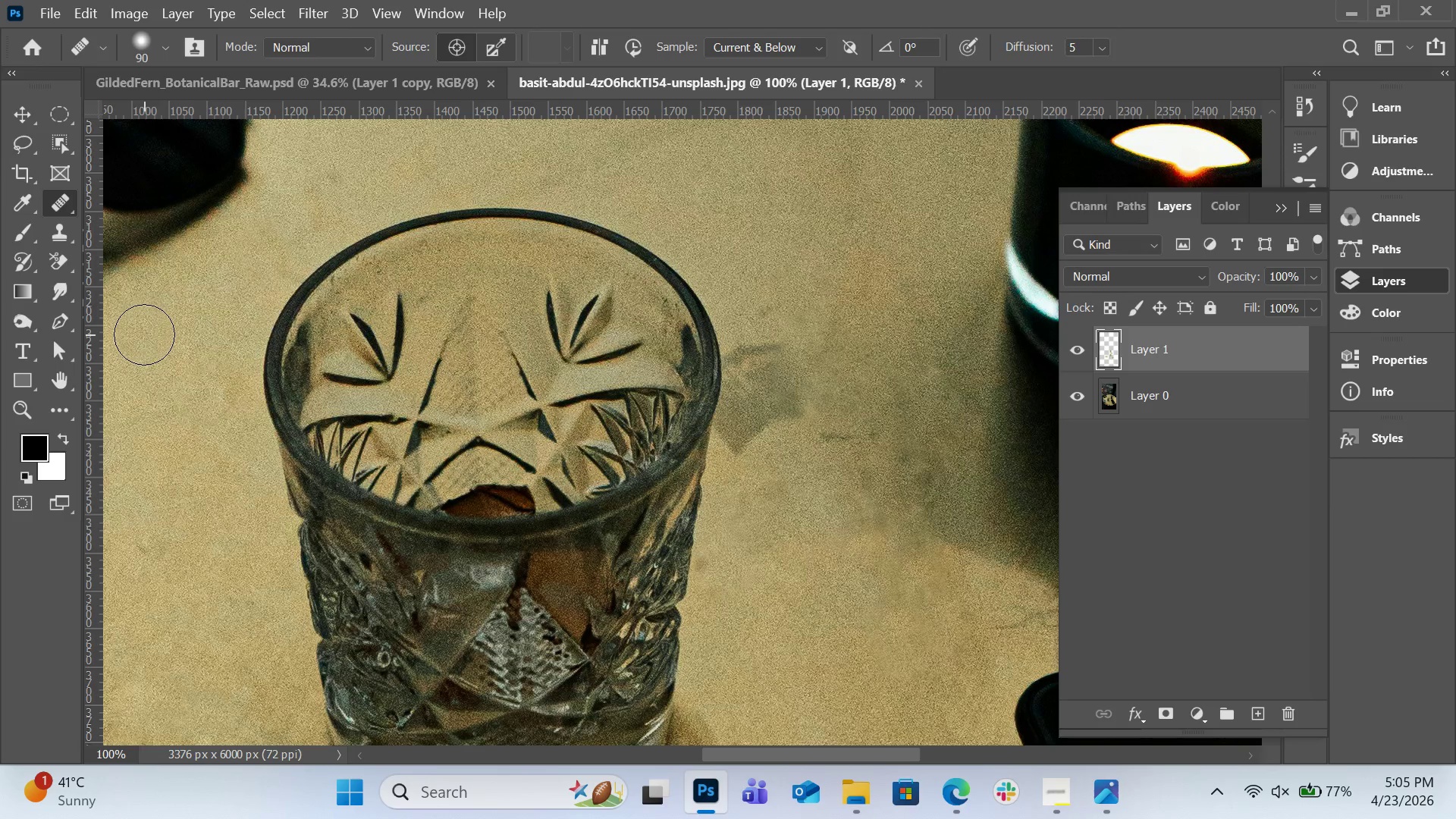 
left_click([144, 336])
 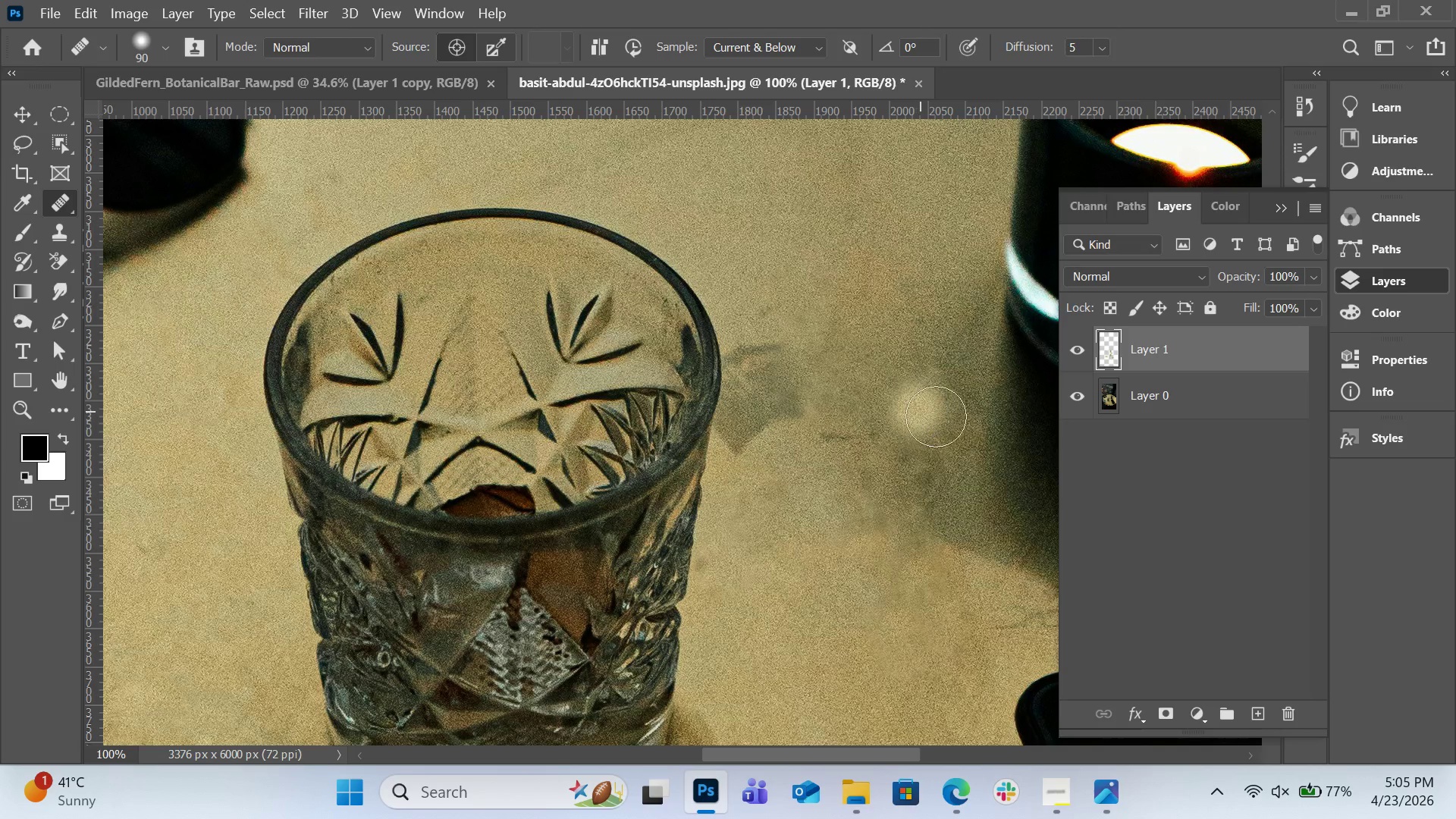 
hold_key(key=AltLeft, duration=0.66)
left_click([814, 263])
 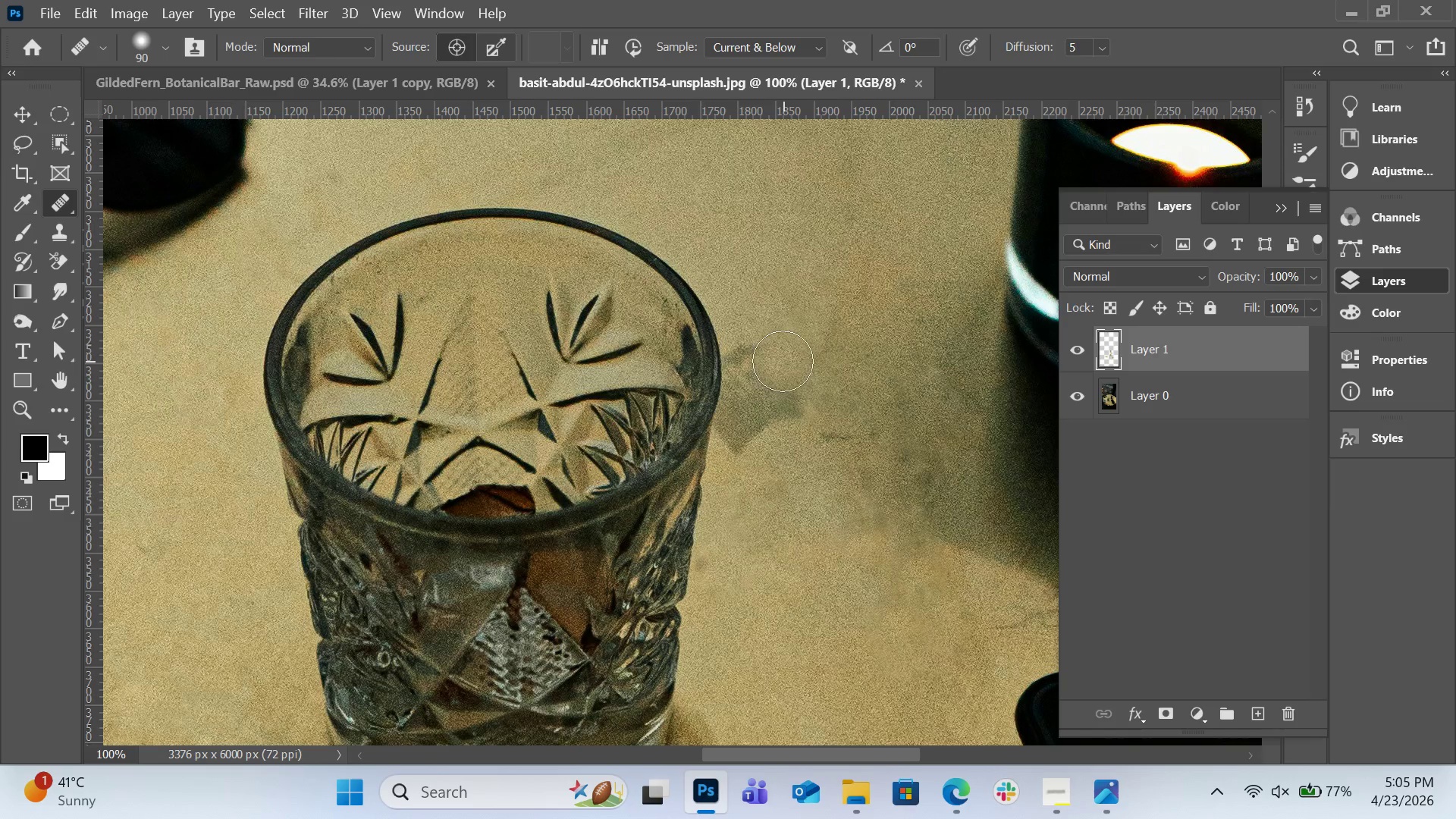 
left_click_drag(start_coordinate=[783, 361], to_coordinate=[800, 414])
 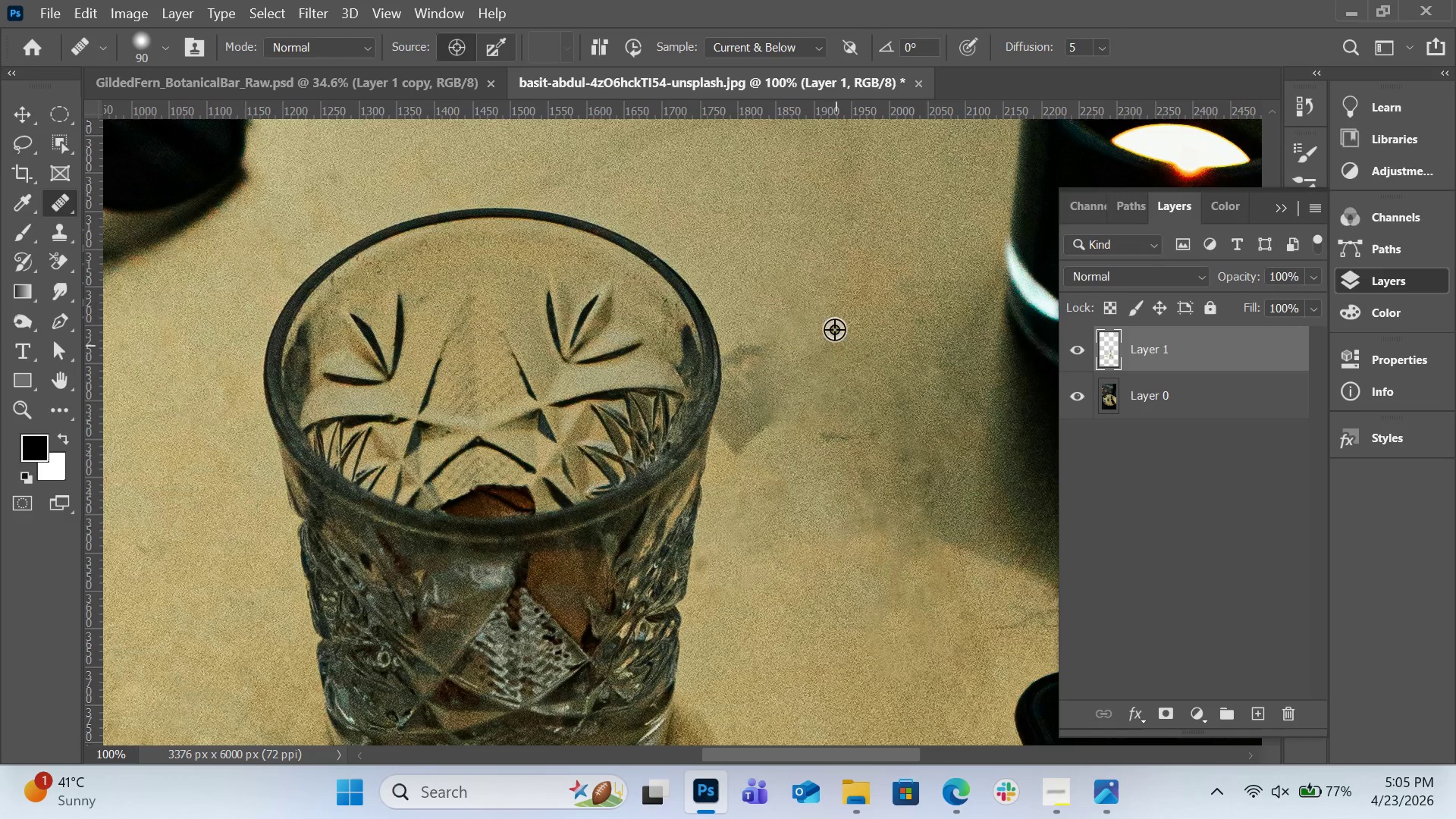 
hold_key(key=AltLeft, duration=0.48)
 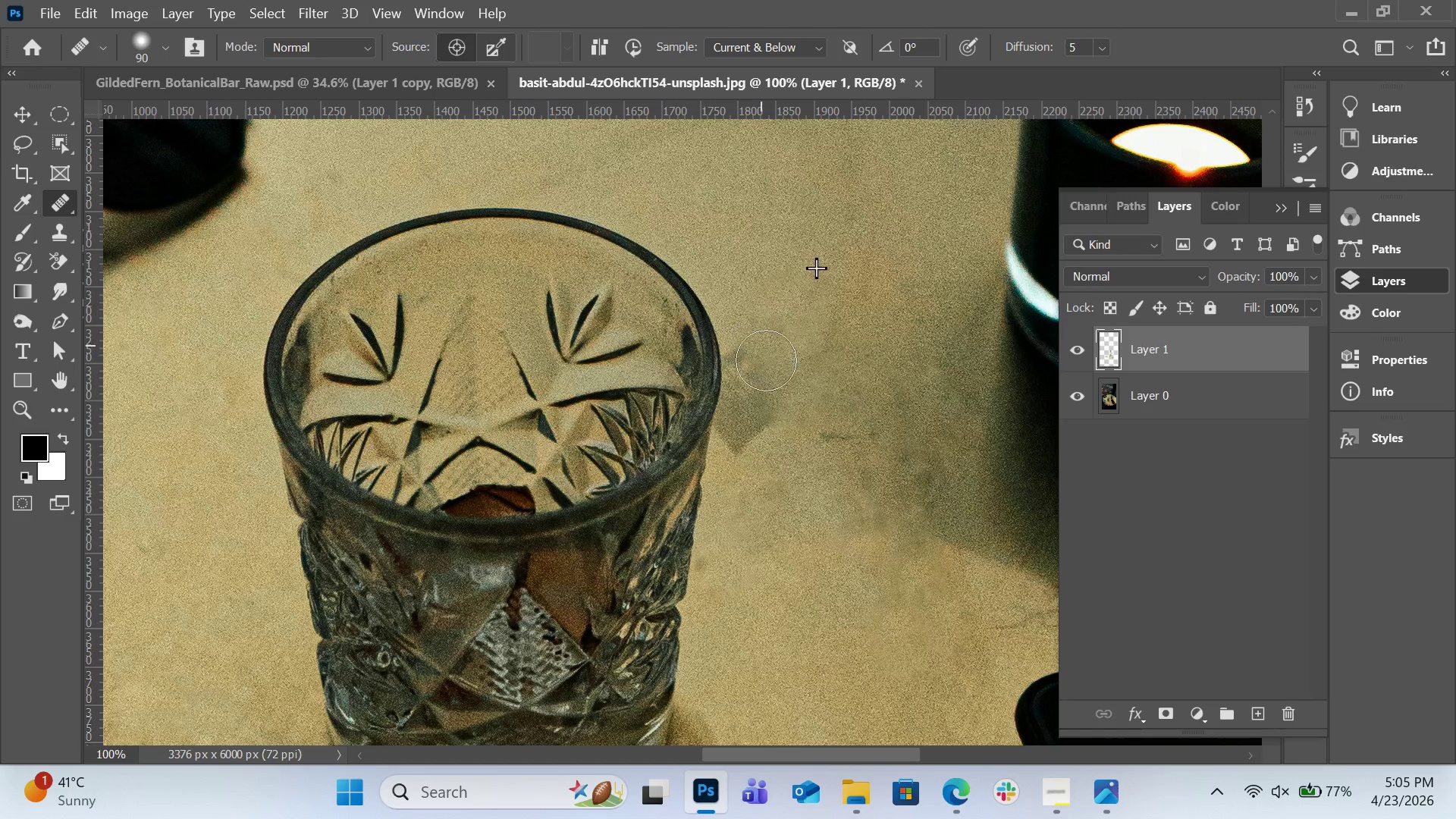 
left_click_drag(start_coordinate=[761, 345], to_coordinate=[758, 416])
 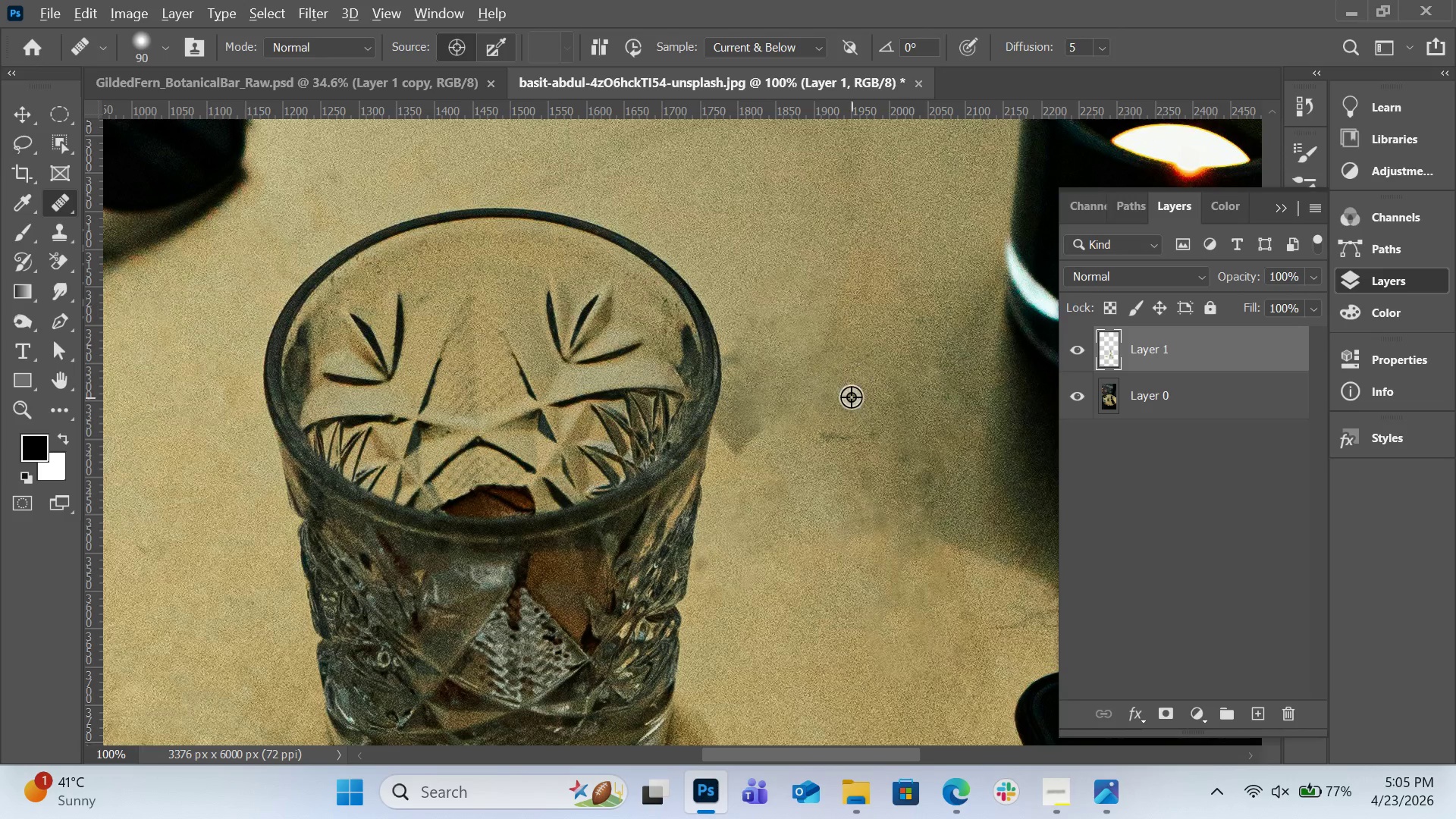 
hold_key(key=AltLeft, duration=0.34)
left_click([858, 388])
 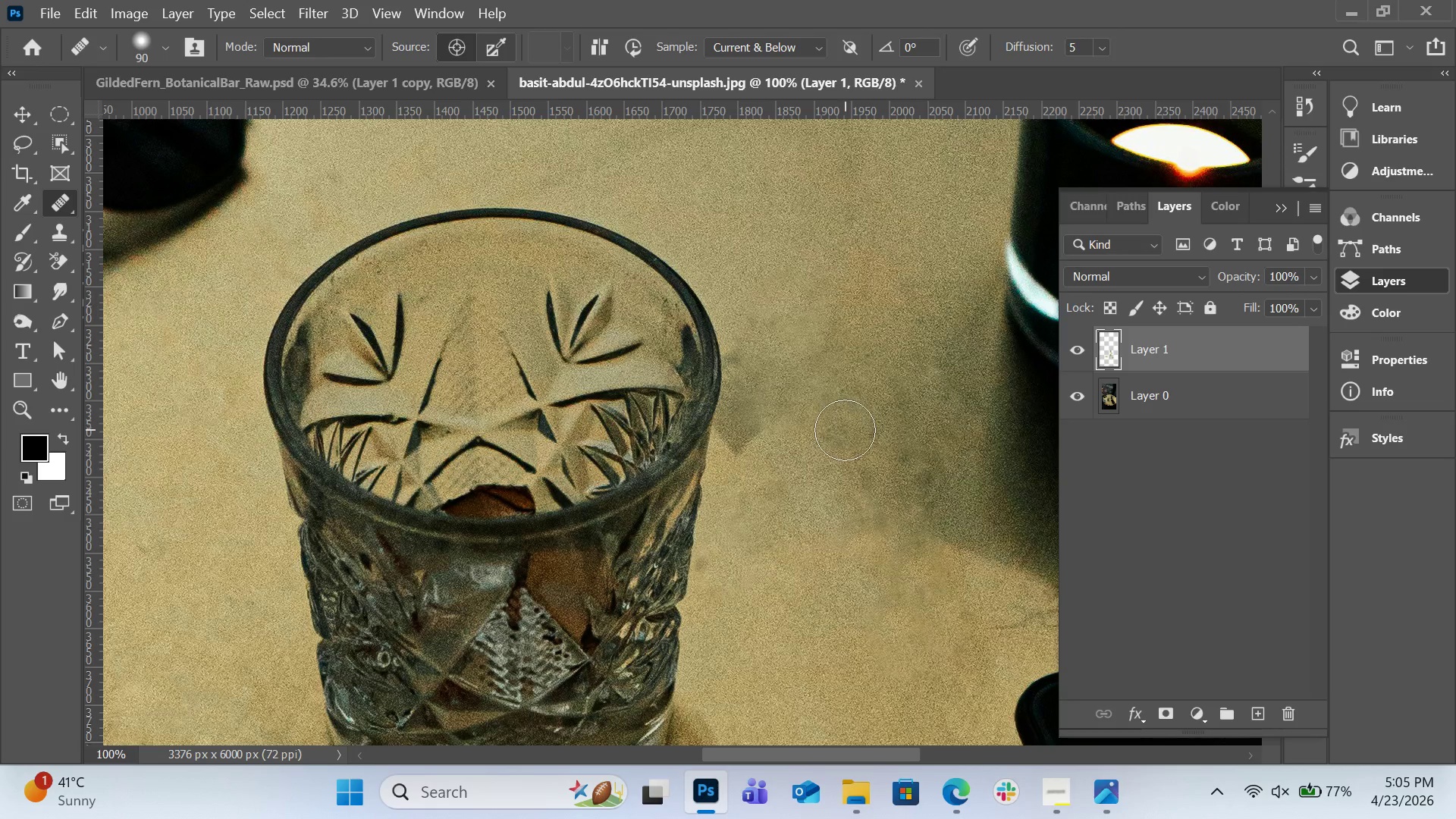 
left_click_drag(start_coordinate=[845, 429], to_coordinate=[868, 457])
 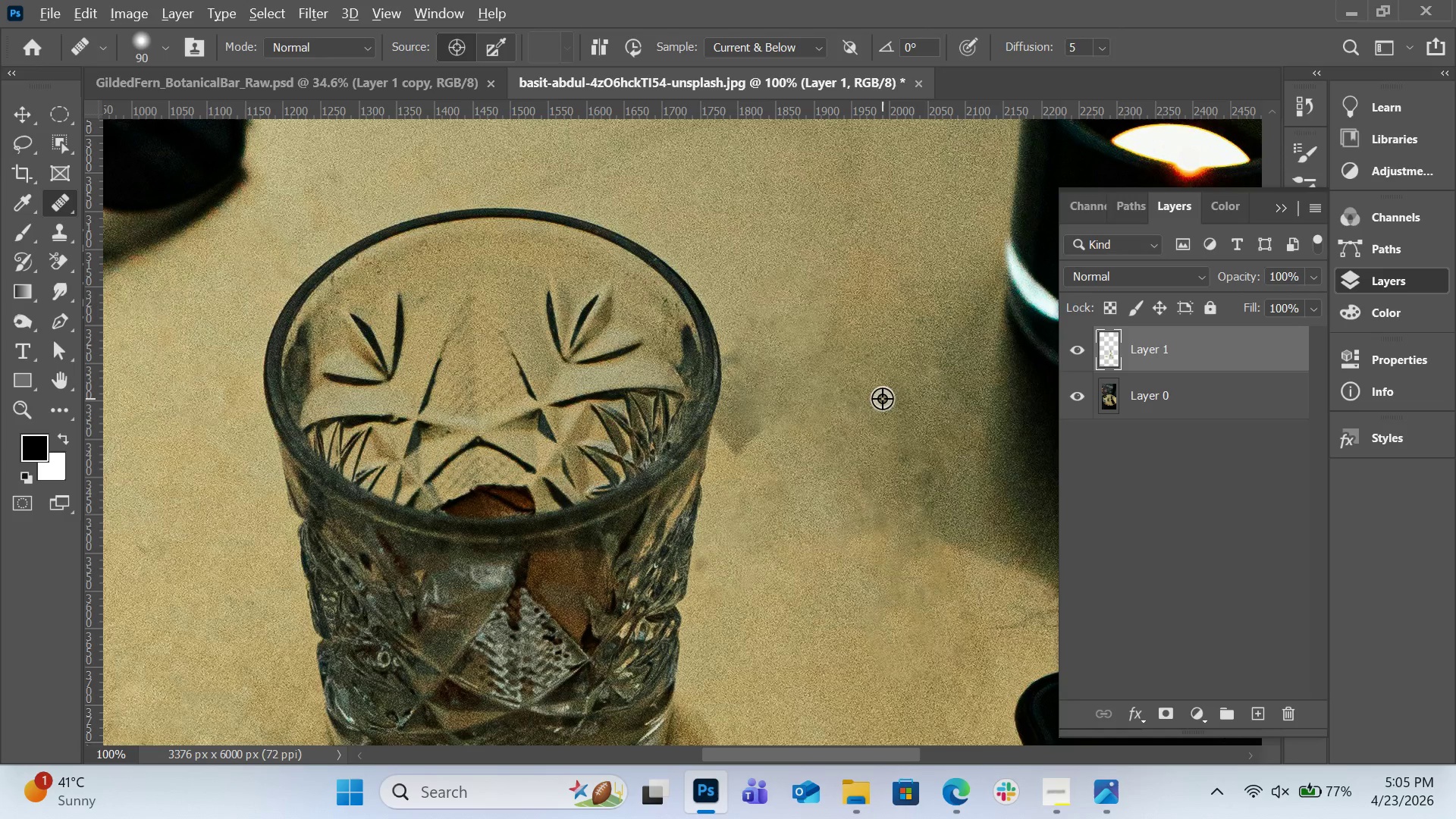 
key(Alt+AltLeft)
 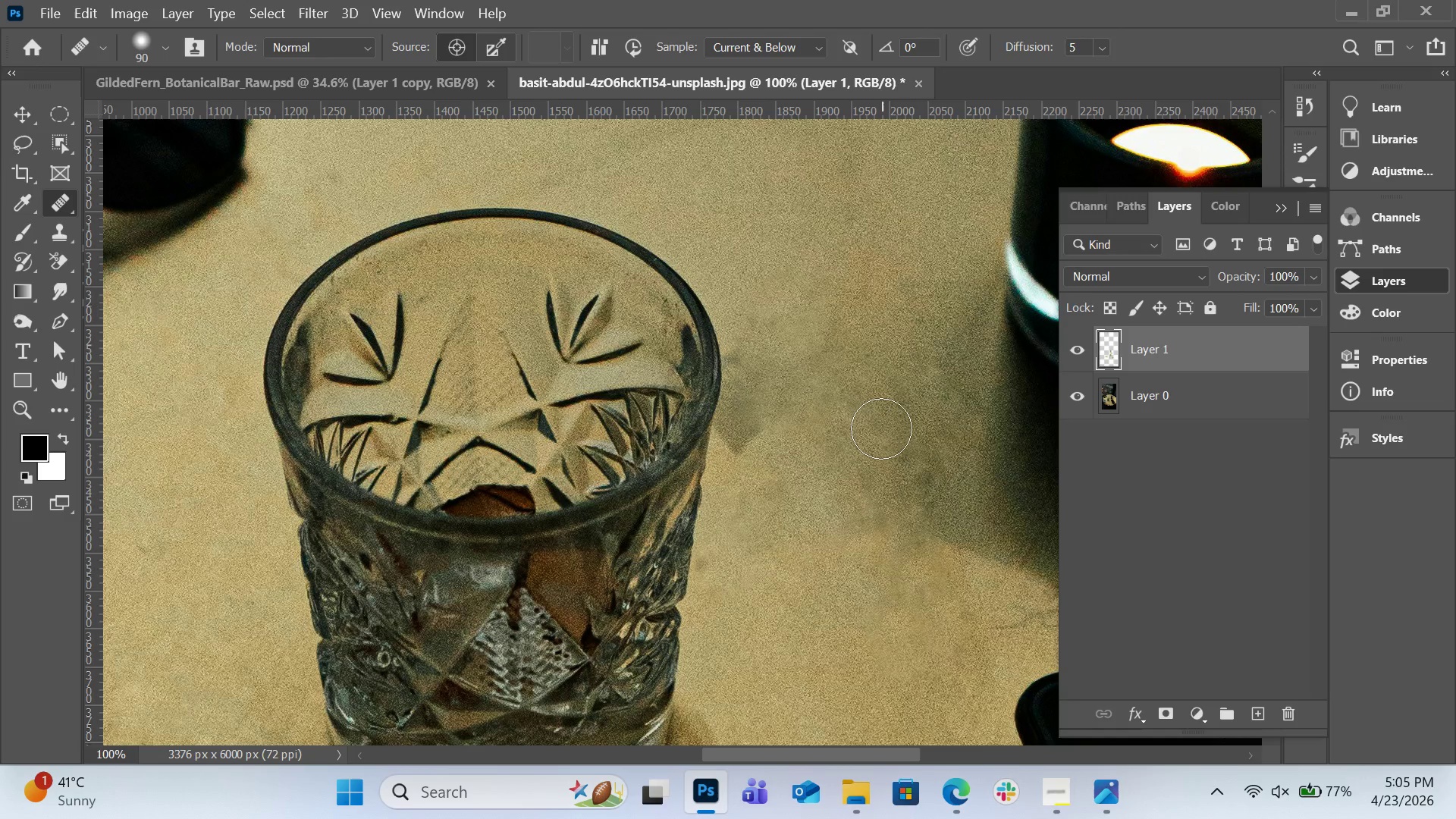 
left_click([882, 400])
 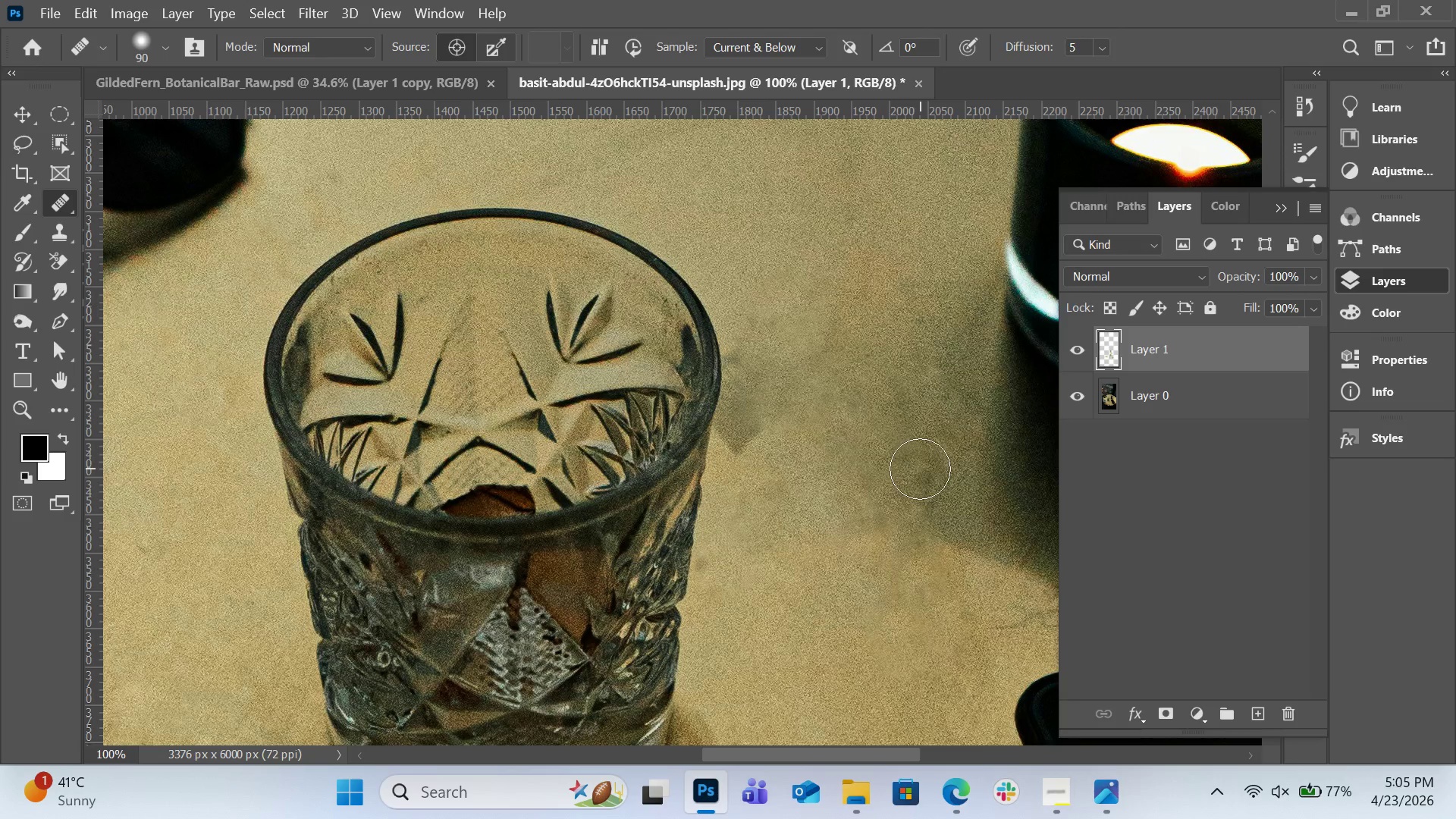 
left_click_drag(start_coordinate=[925, 473], to_coordinate=[926, 502])
 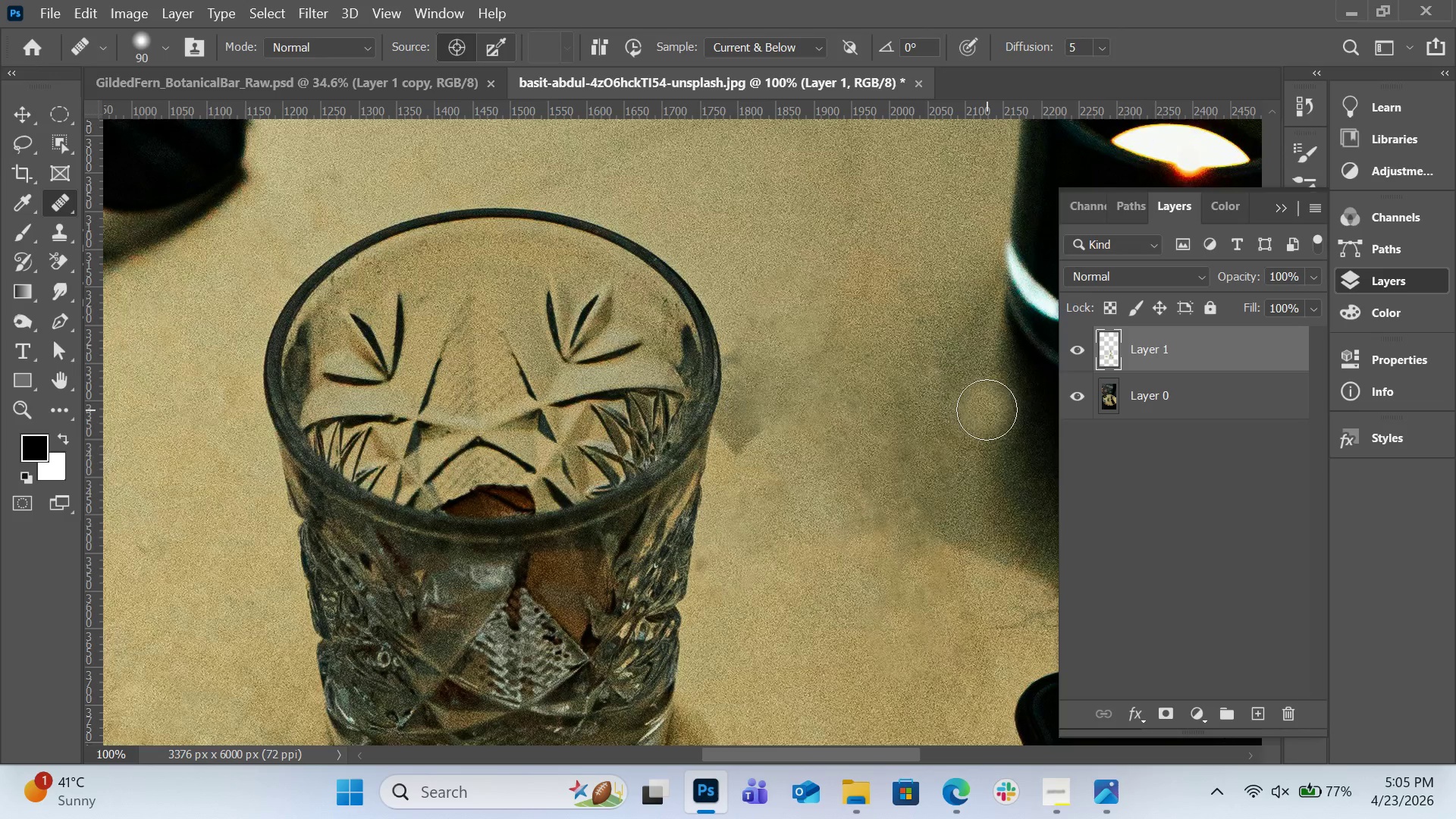 
scroll: coordinate [927, 509], scroll_direction: down, amount: 7.0
 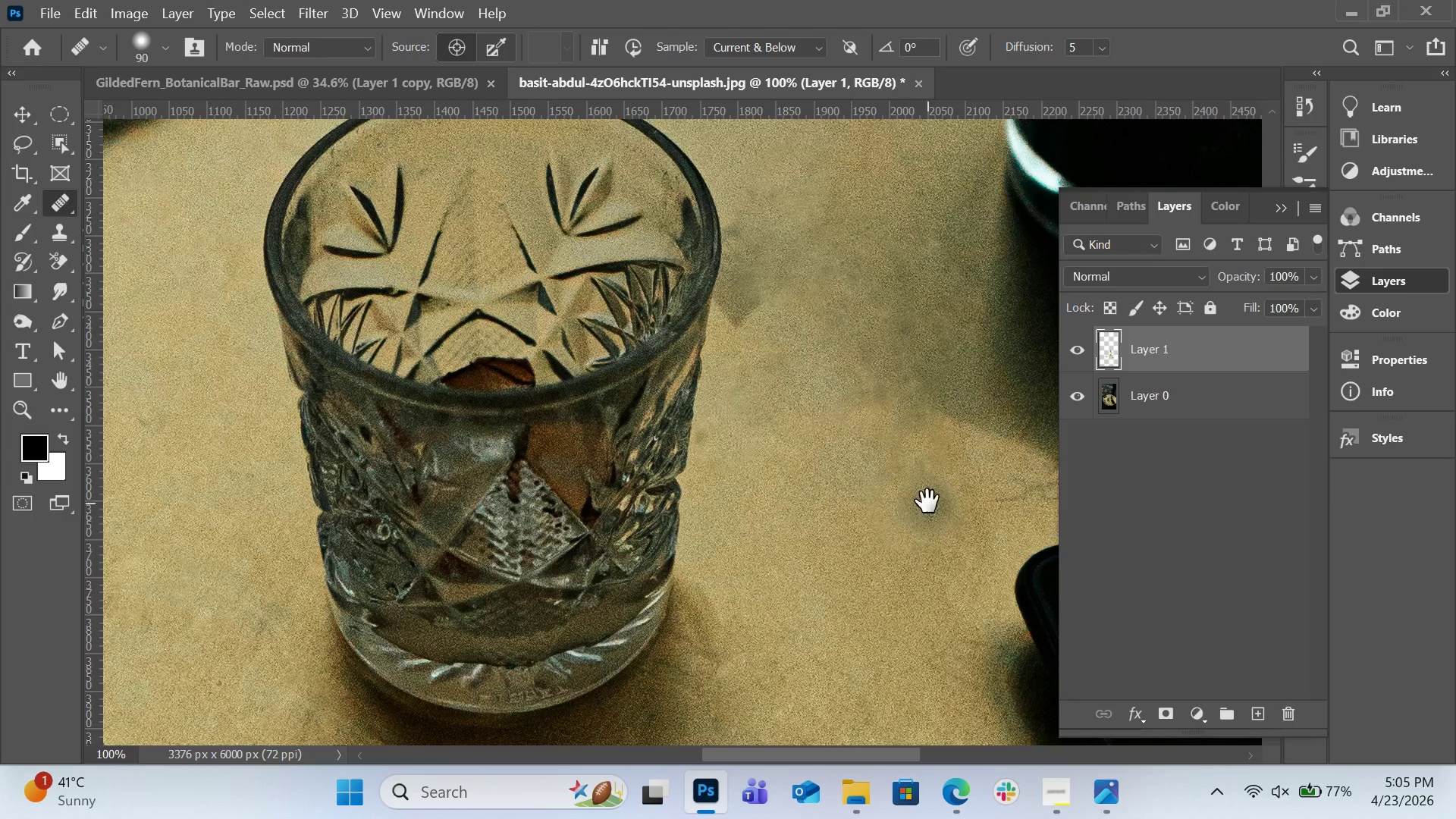 
key(H)
 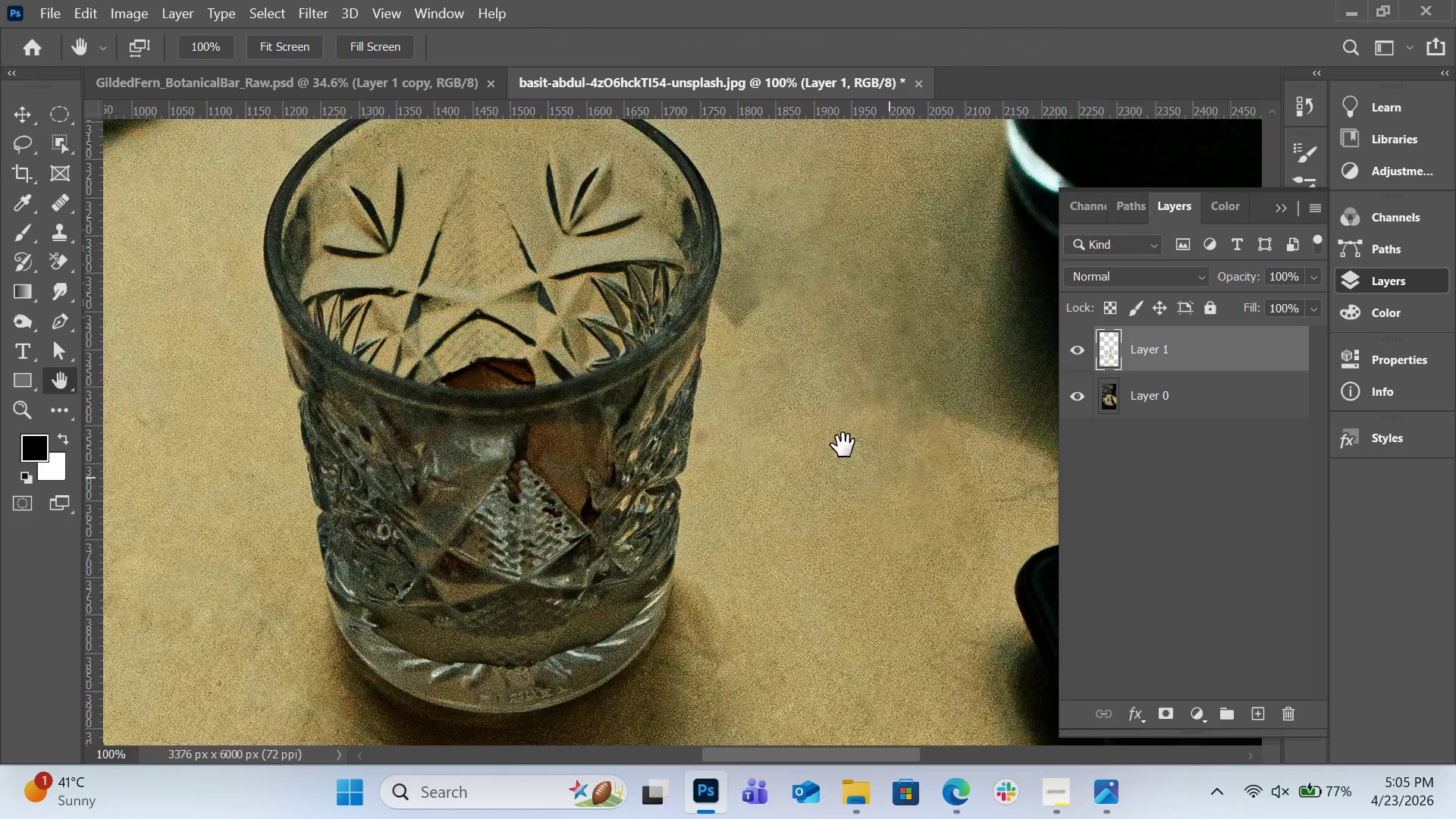 
left_click_drag(start_coordinate=[891, 479], to_coordinate=[681, 339])
 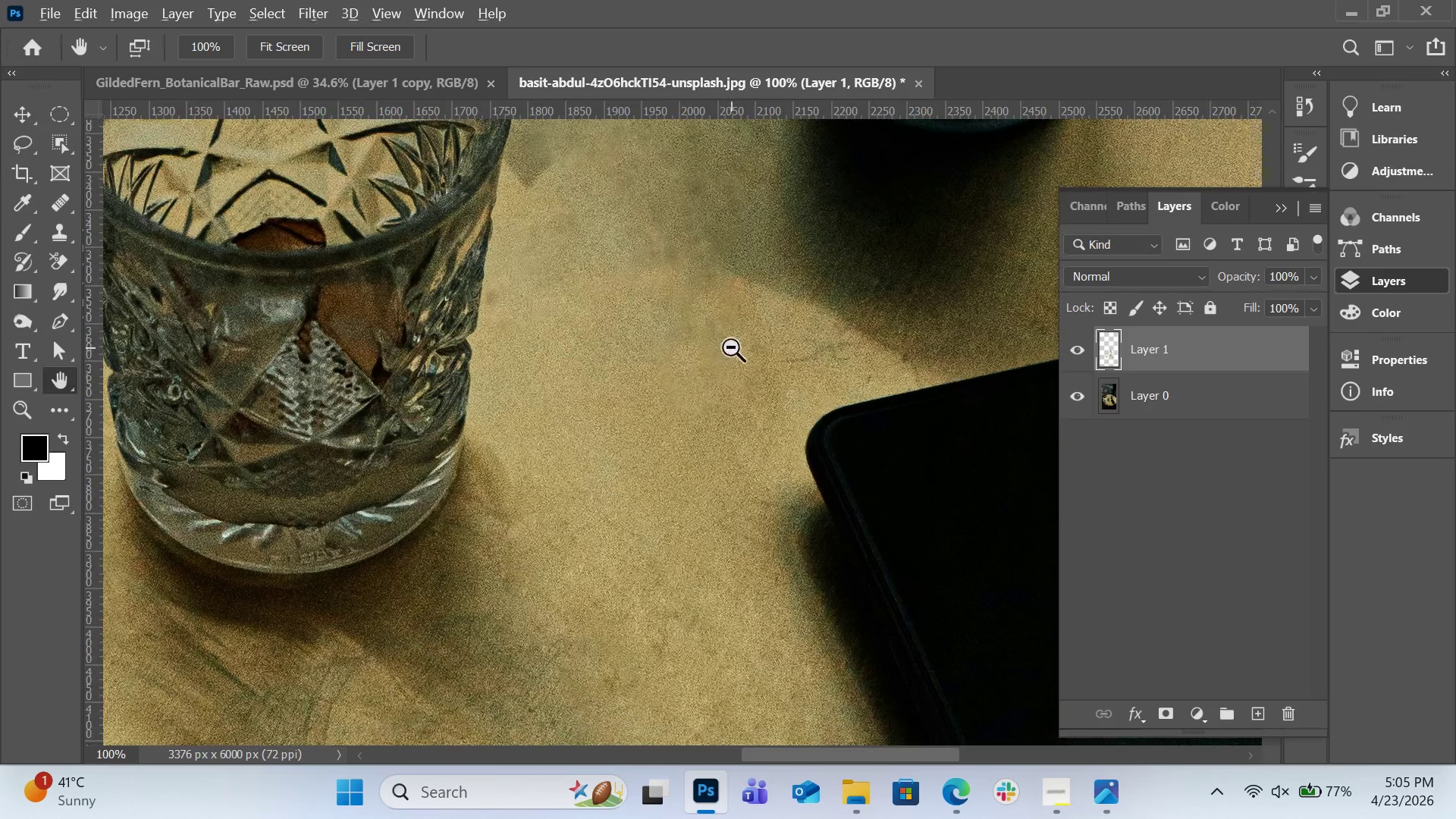 
hold_key(key=AltLeft, duration=0.52)
 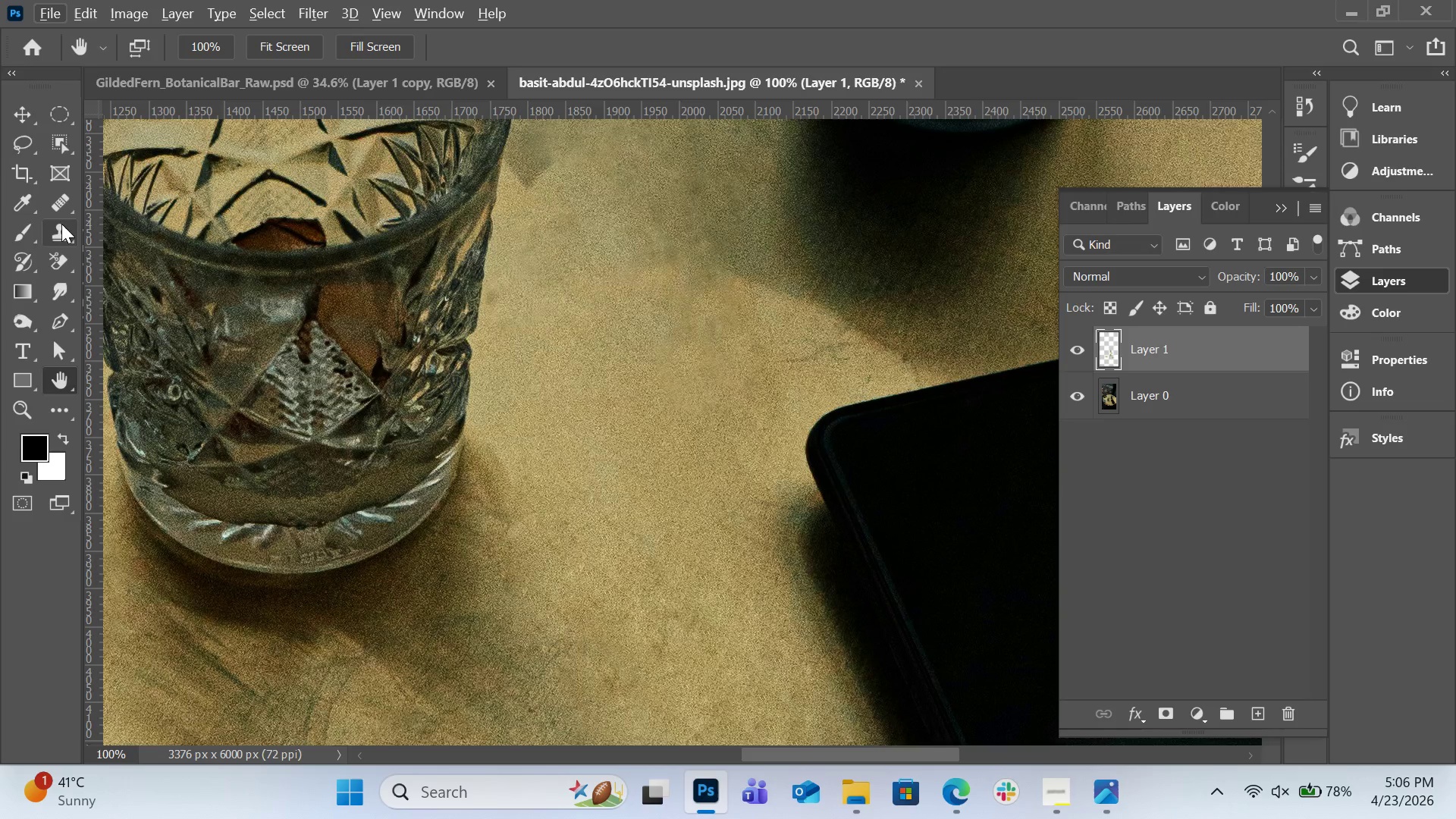 
left_click([61, 206])
 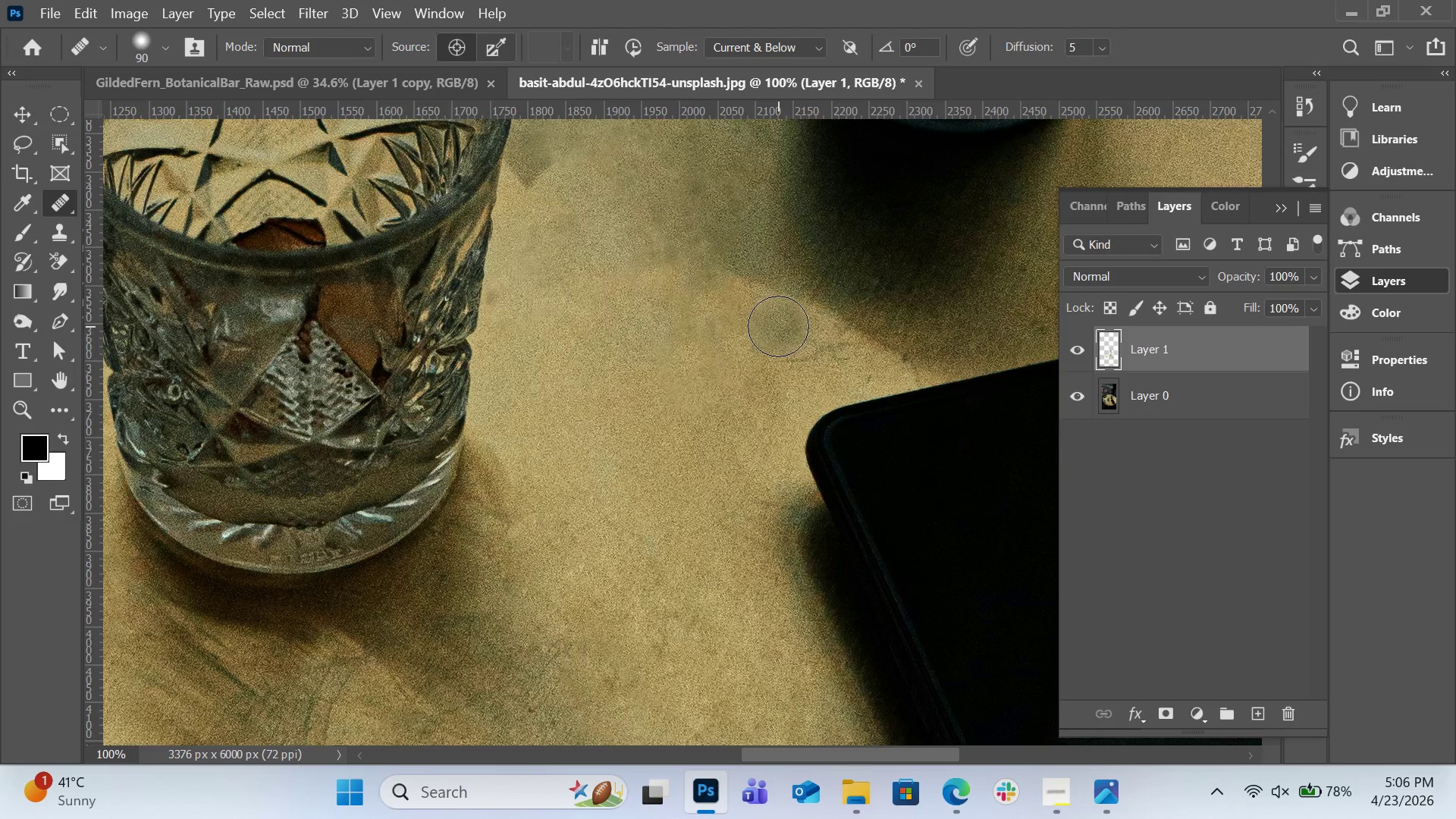 
hold_key(key=AltLeft, duration=0.48)
left_click([777, 325])
 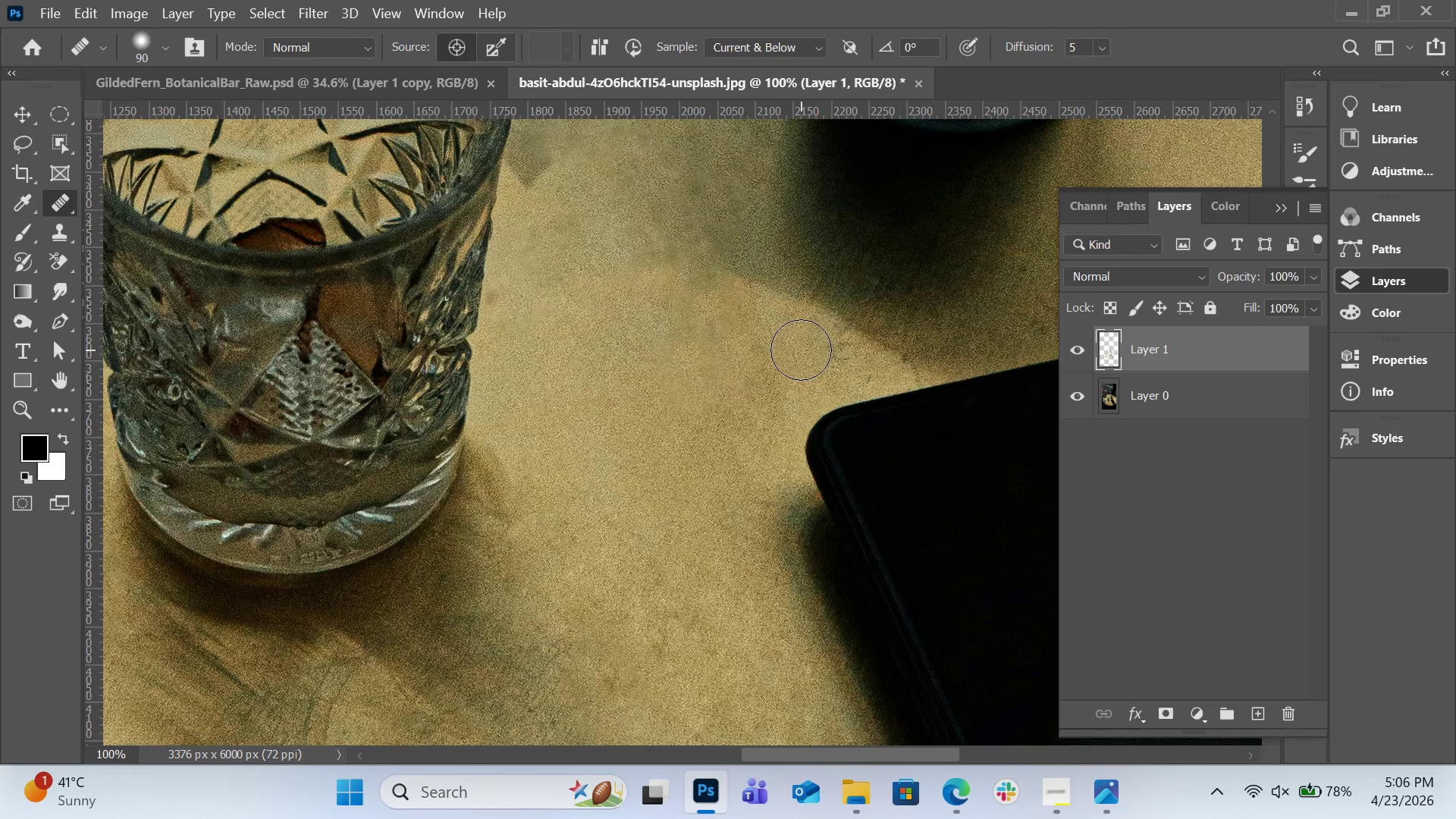 
left_click_drag(start_coordinate=[801, 350], to_coordinate=[830, 353])
 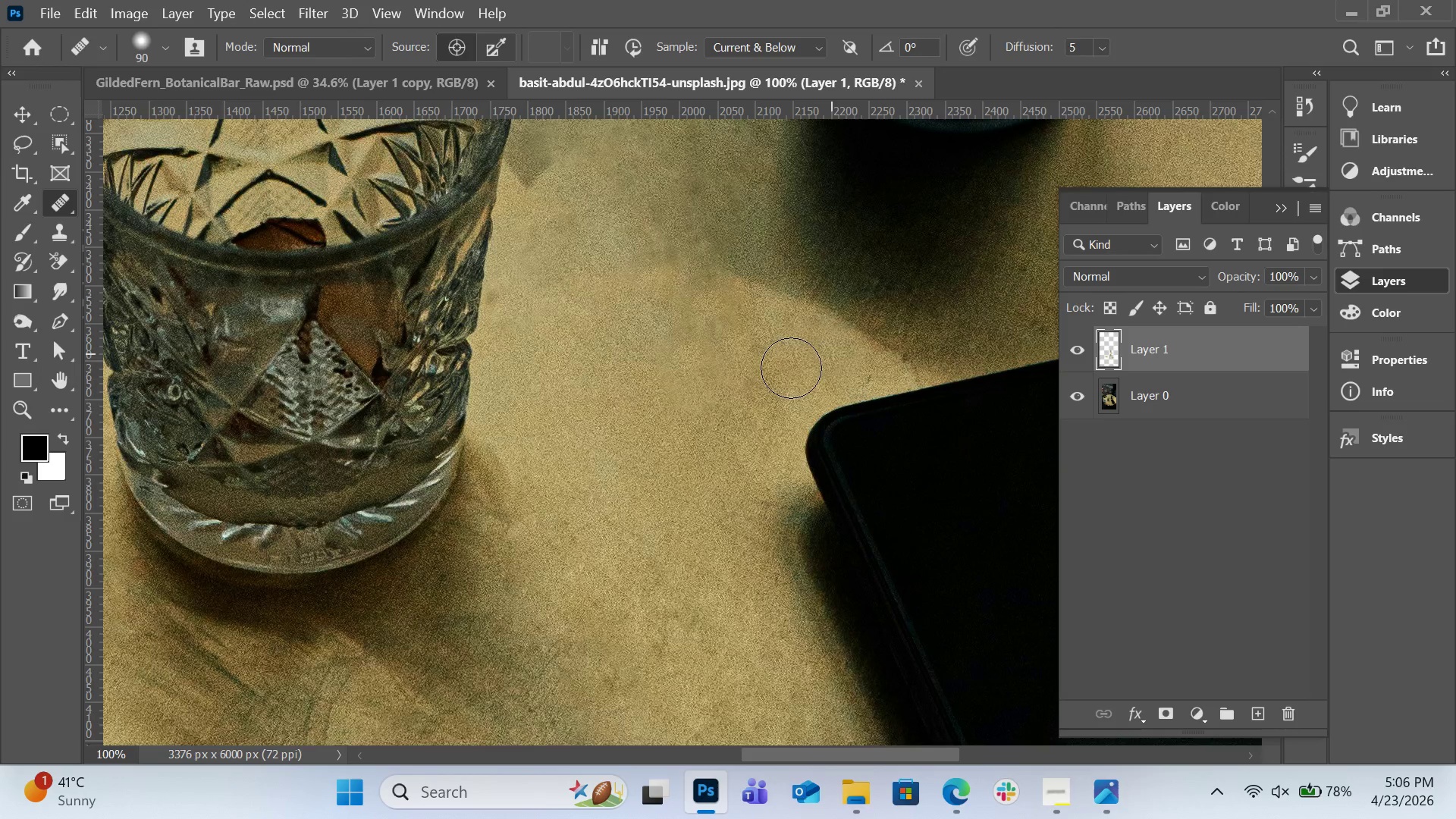 
scroll: coordinate [682, 328], scroll_direction: down, amount: 12.0
 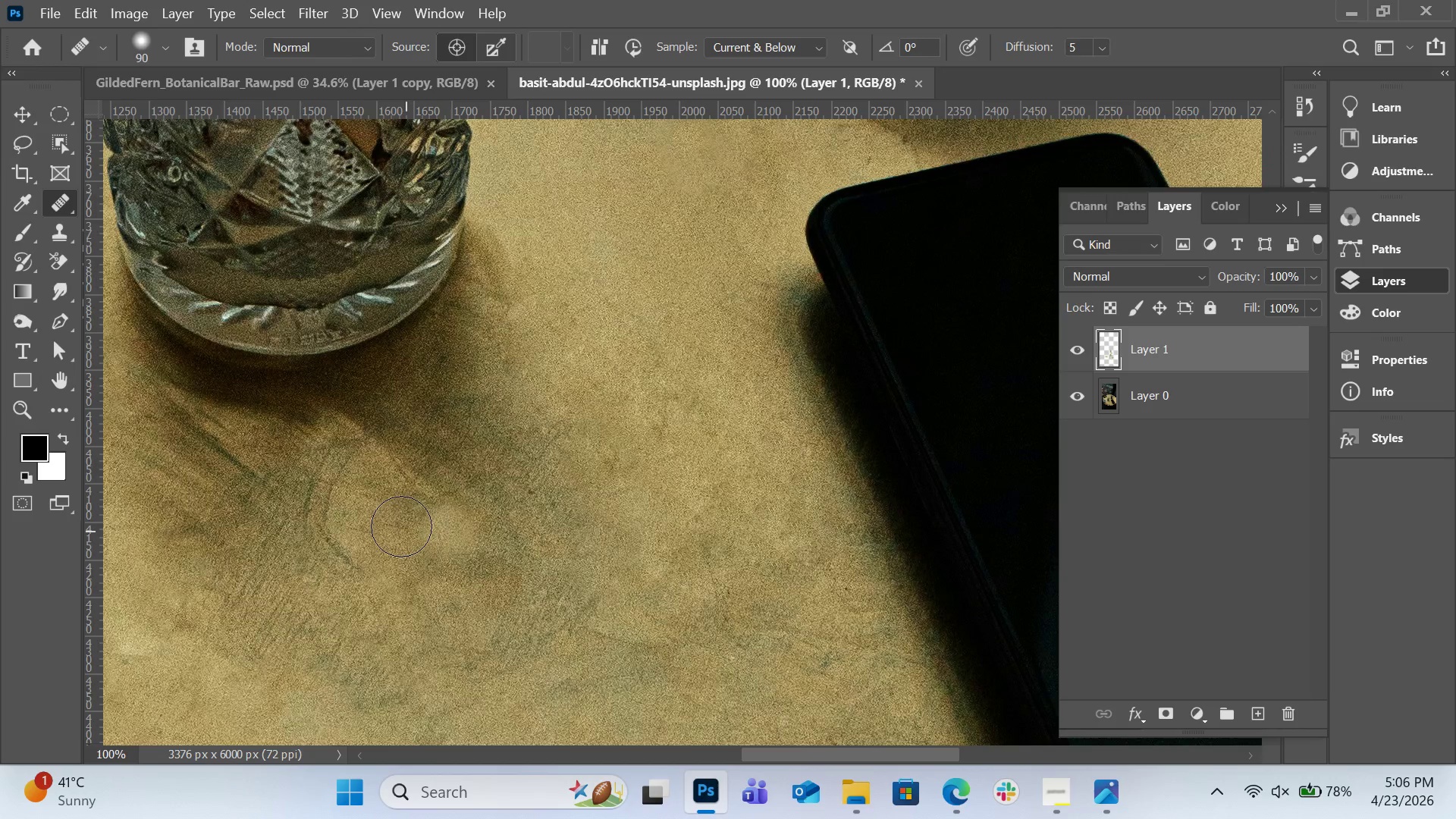 
hold_key(key=AltLeft, duration=0.38)
 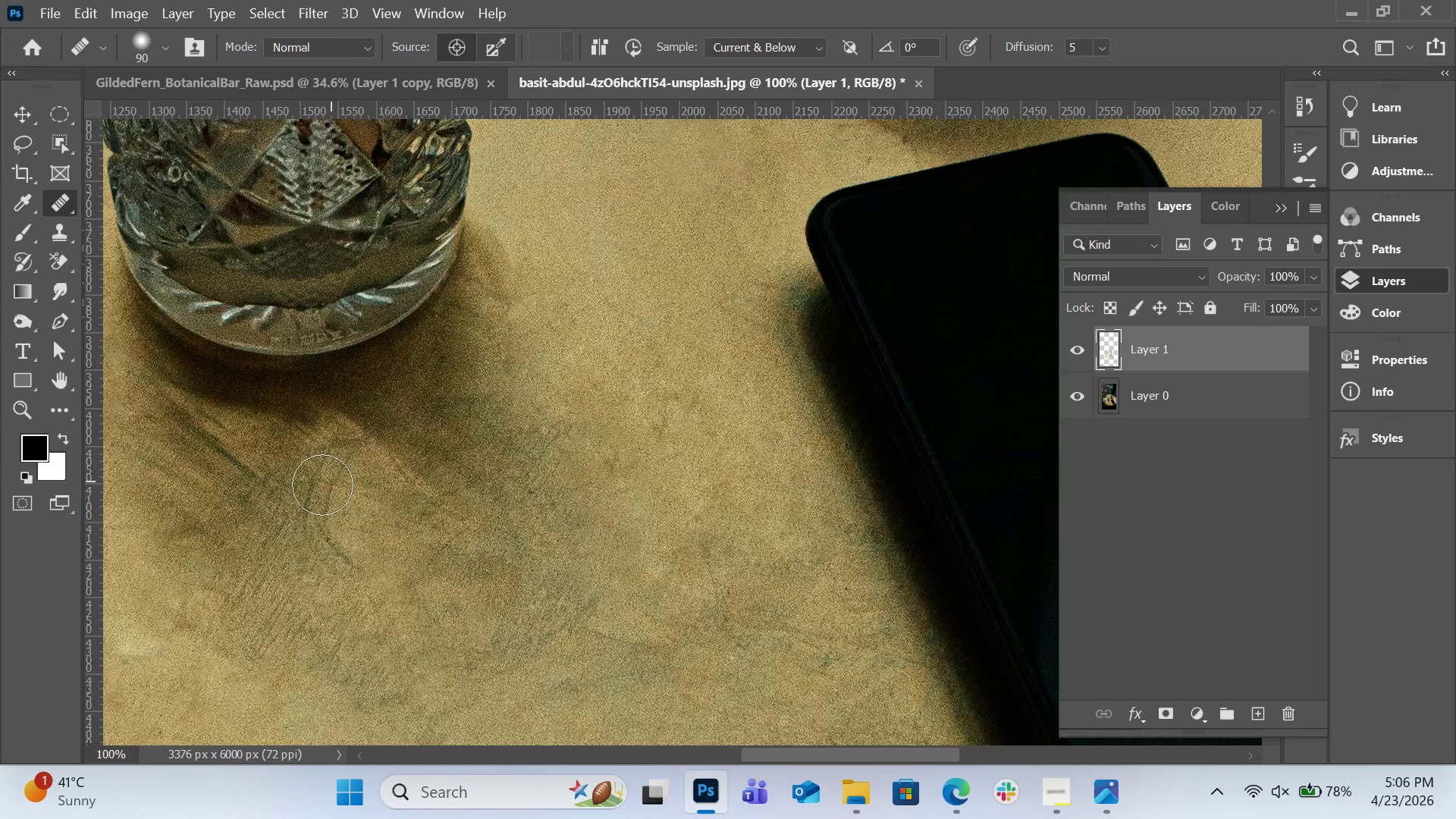 
left_click_drag(start_coordinate=[331, 481], to_coordinate=[340, 558])
 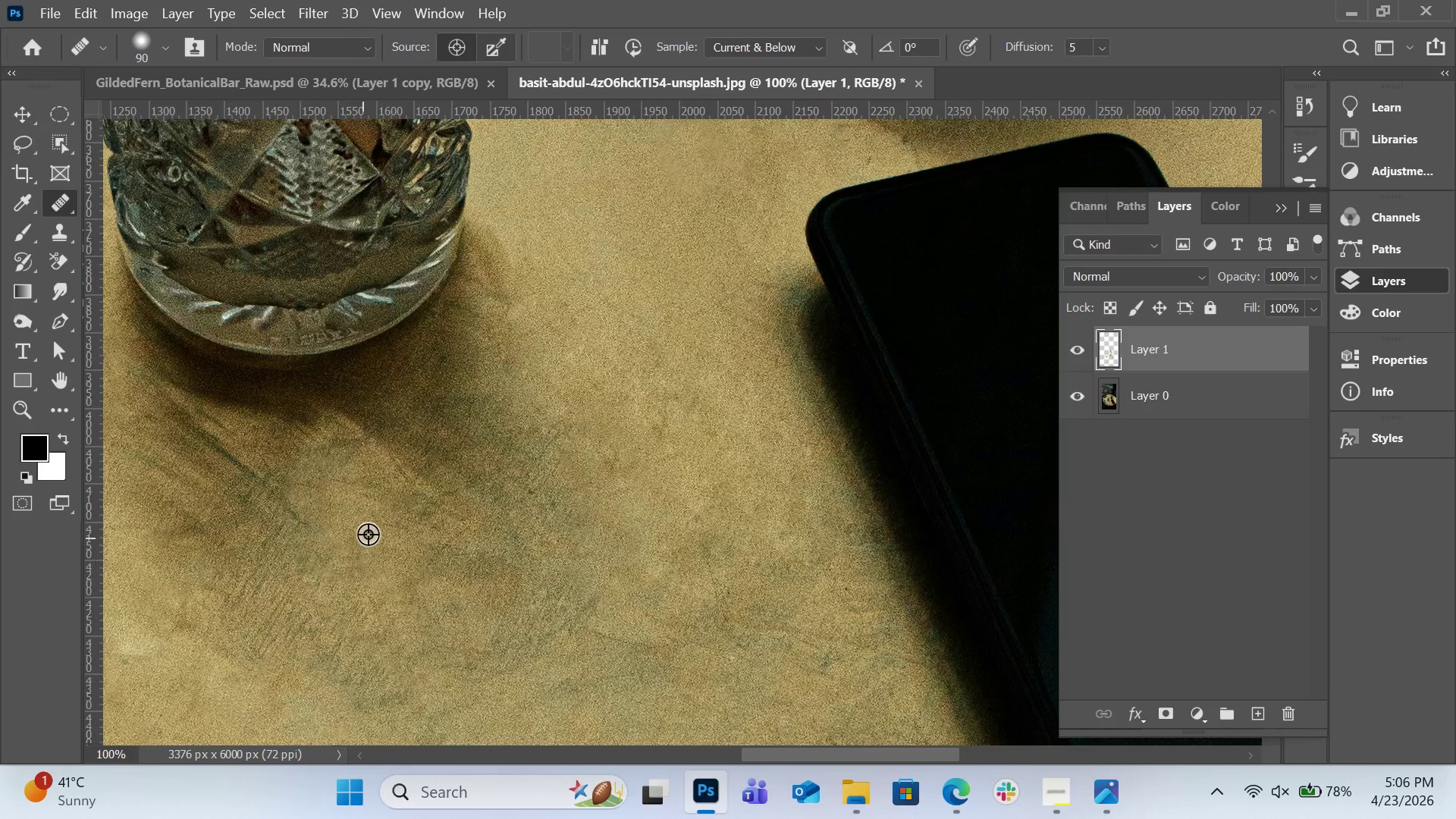 
hold_key(key=AltLeft, duration=0.39)
left_click([369, 532])
 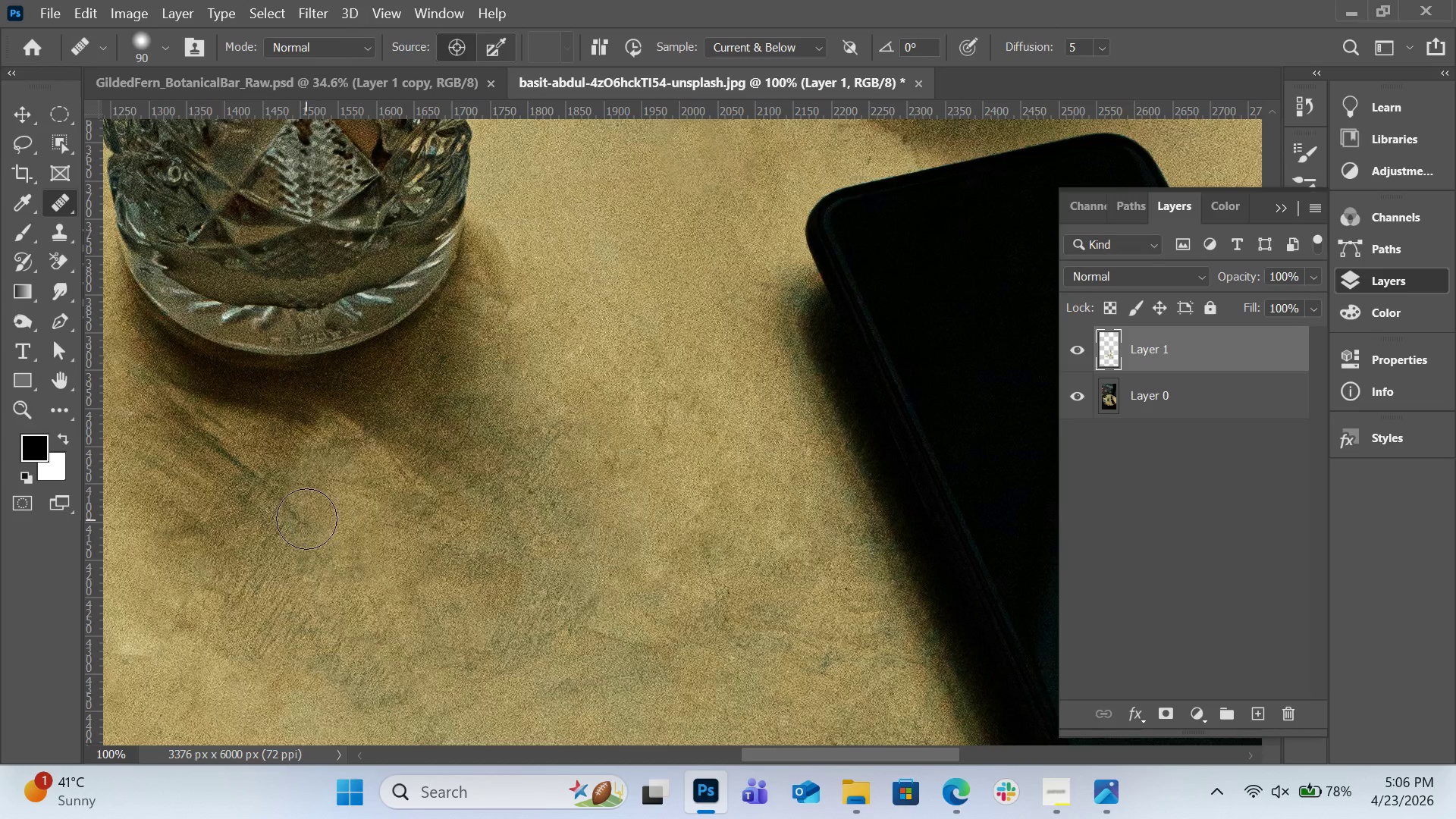 
left_click_drag(start_coordinate=[306, 519], to_coordinate=[293, 522])
 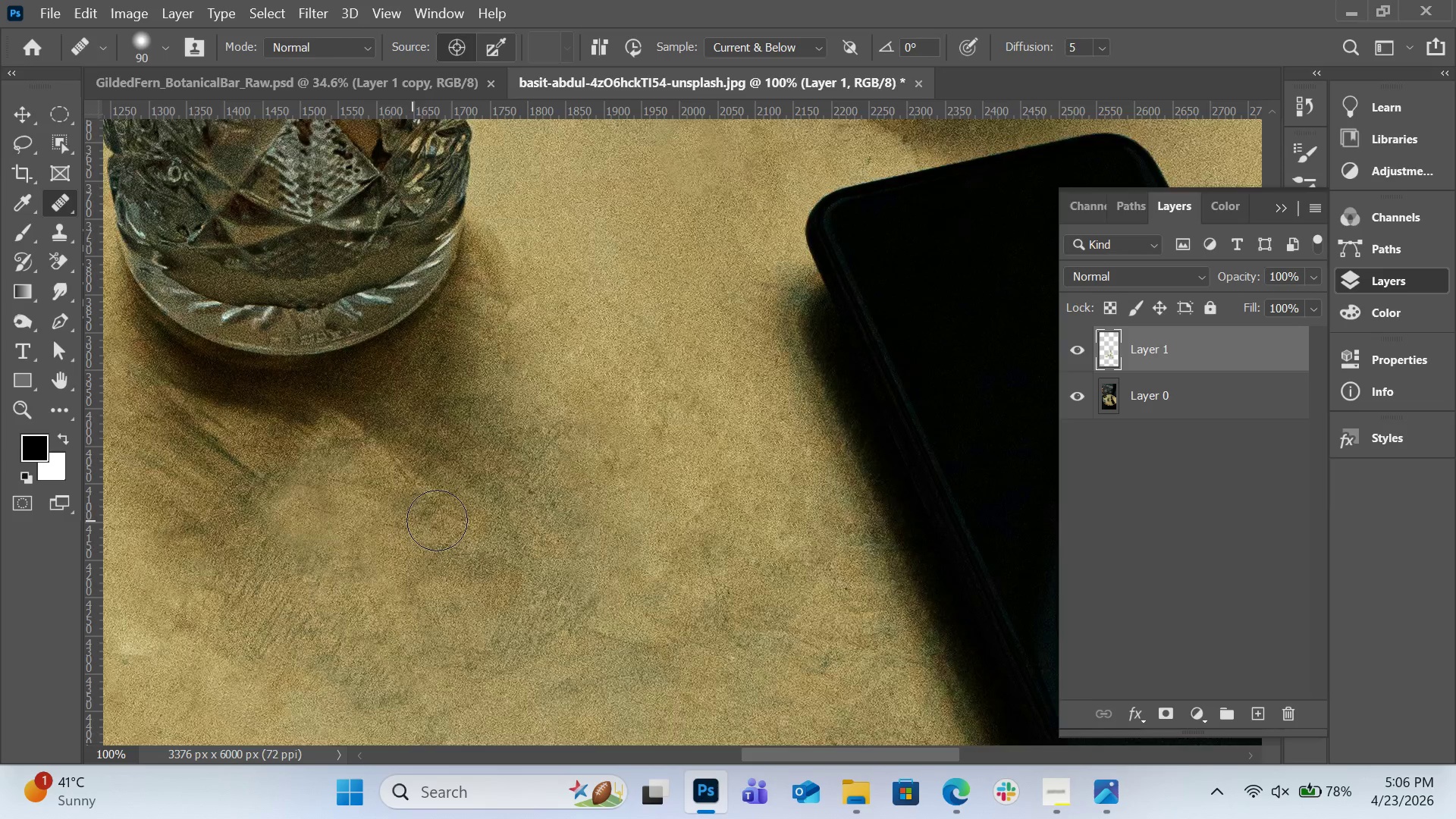 
scroll: coordinate [468, 520], scroll_direction: down, amount: 4.0
 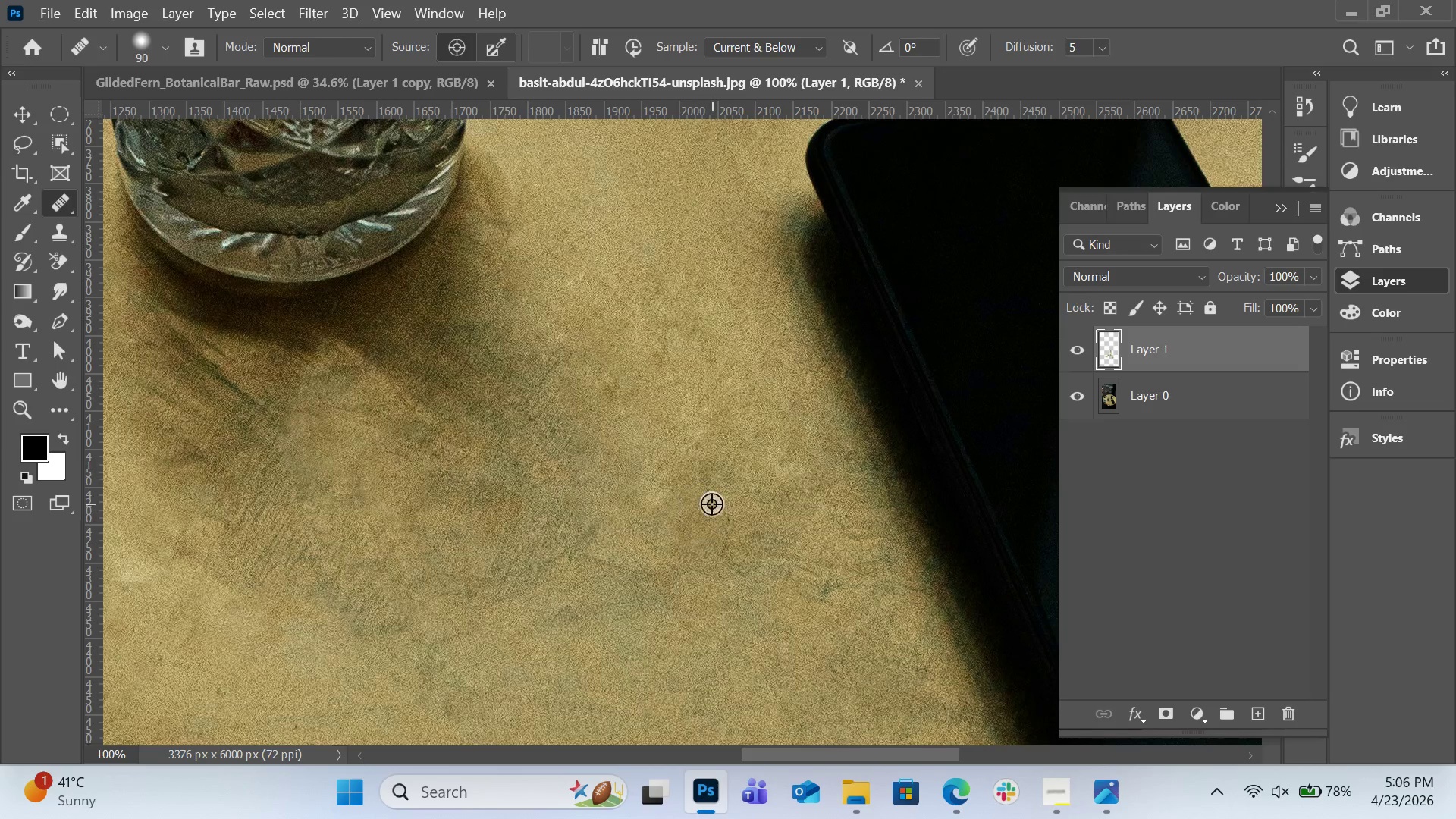 
hold_key(key=AltLeft, duration=0.66)
left_click([613, 526])
 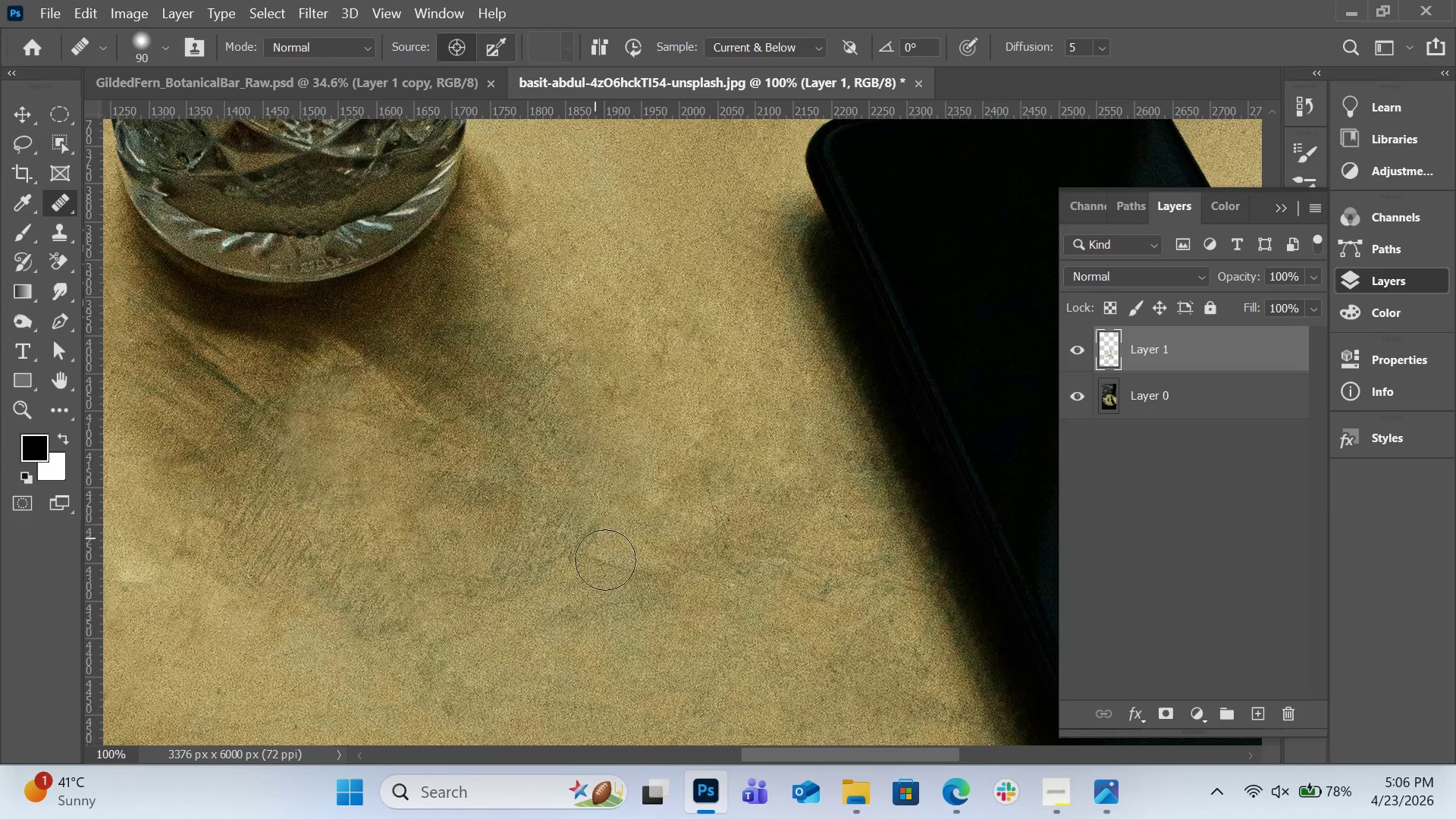 
left_click_drag(start_coordinate=[596, 539], to_coordinate=[624, 592])
 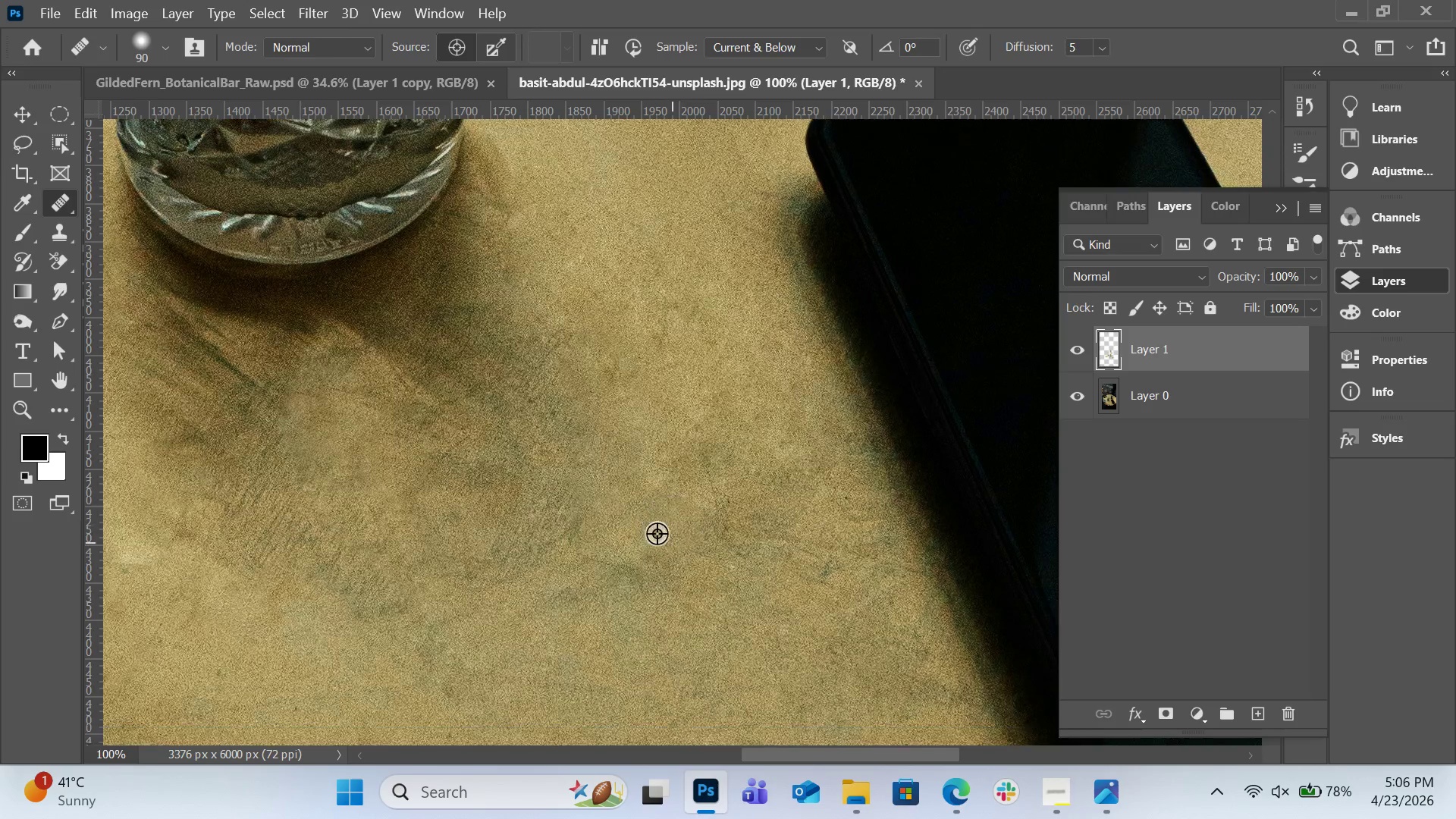 
hold_key(key=AltLeft, duration=0.47)
 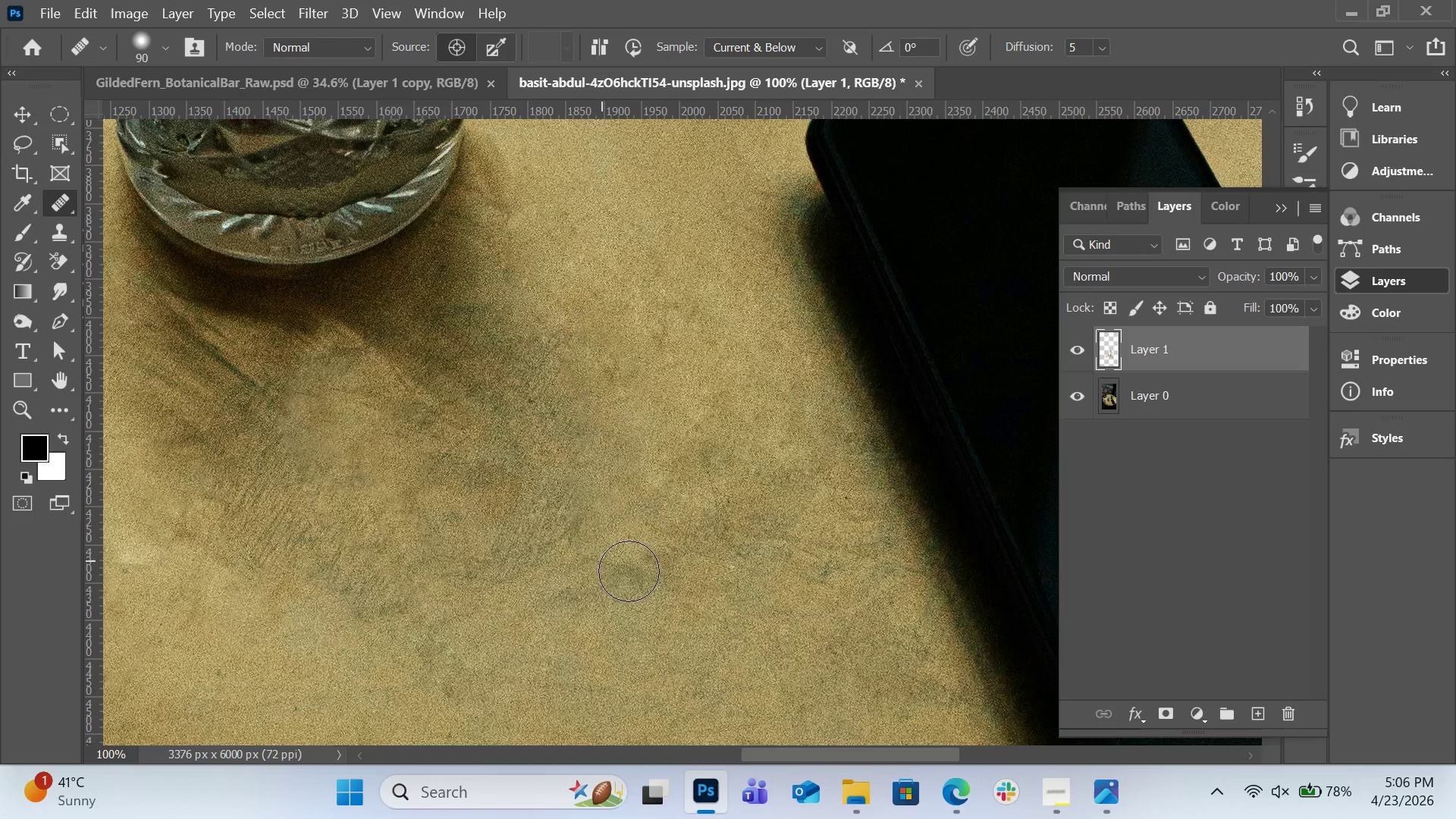 
scroll: coordinate [672, 542], scroll_direction: down, amount: 1.0
 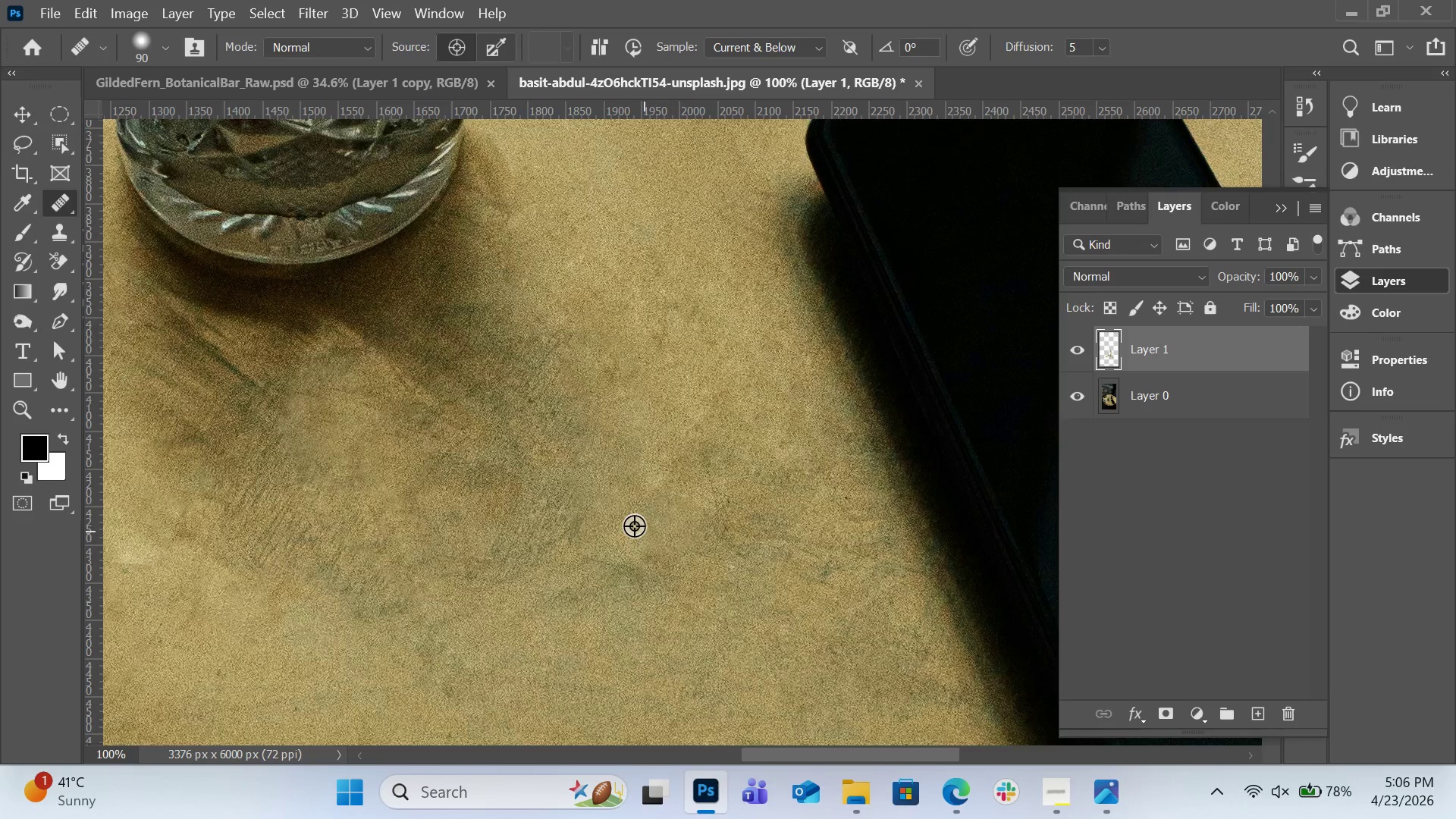 
left_click([613, 506])
 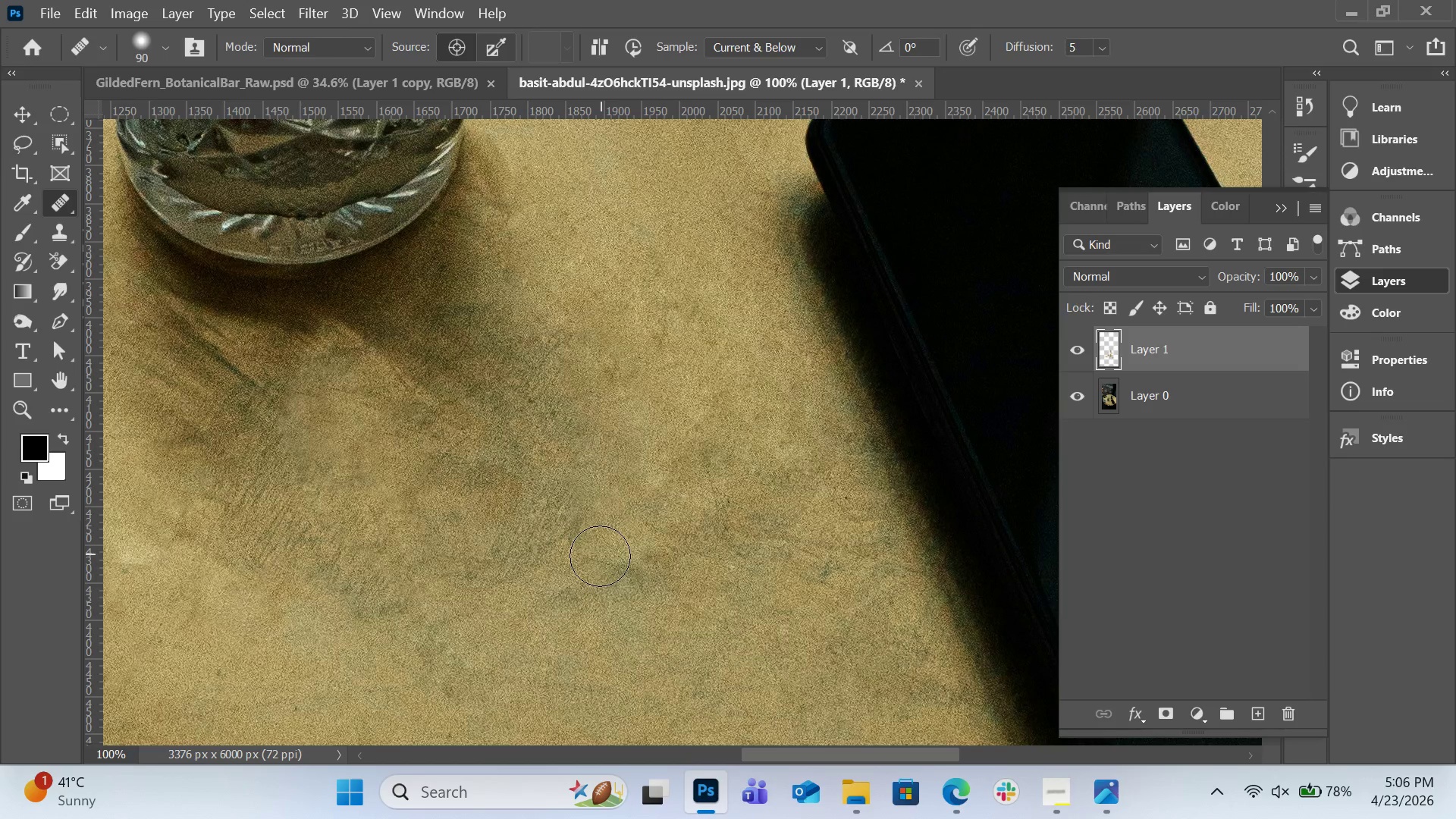 
left_click_drag(start_coordinate=[601, 558], to_coordinate=[646, 582])
 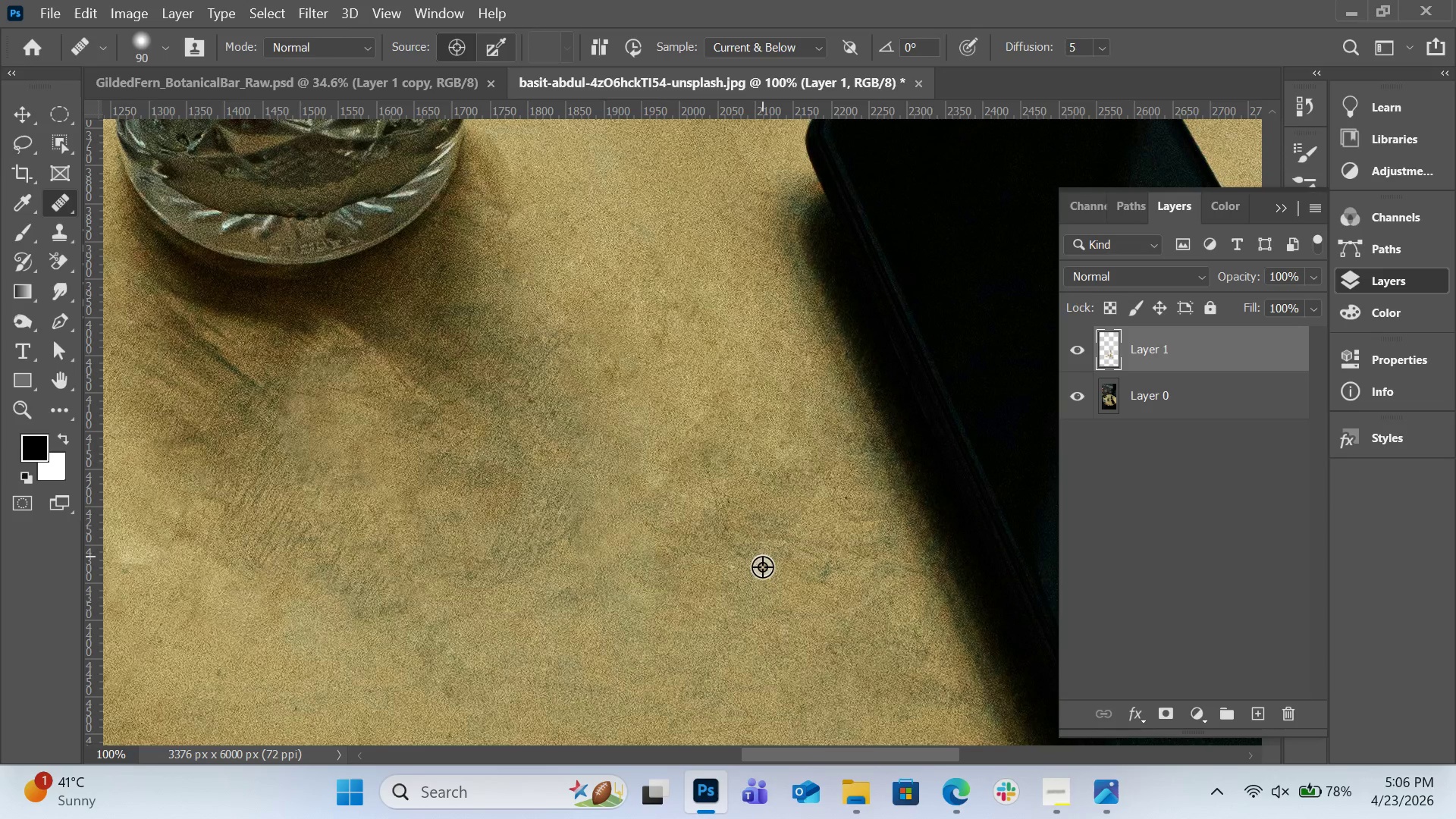 
key(Alt+AltLeft)
 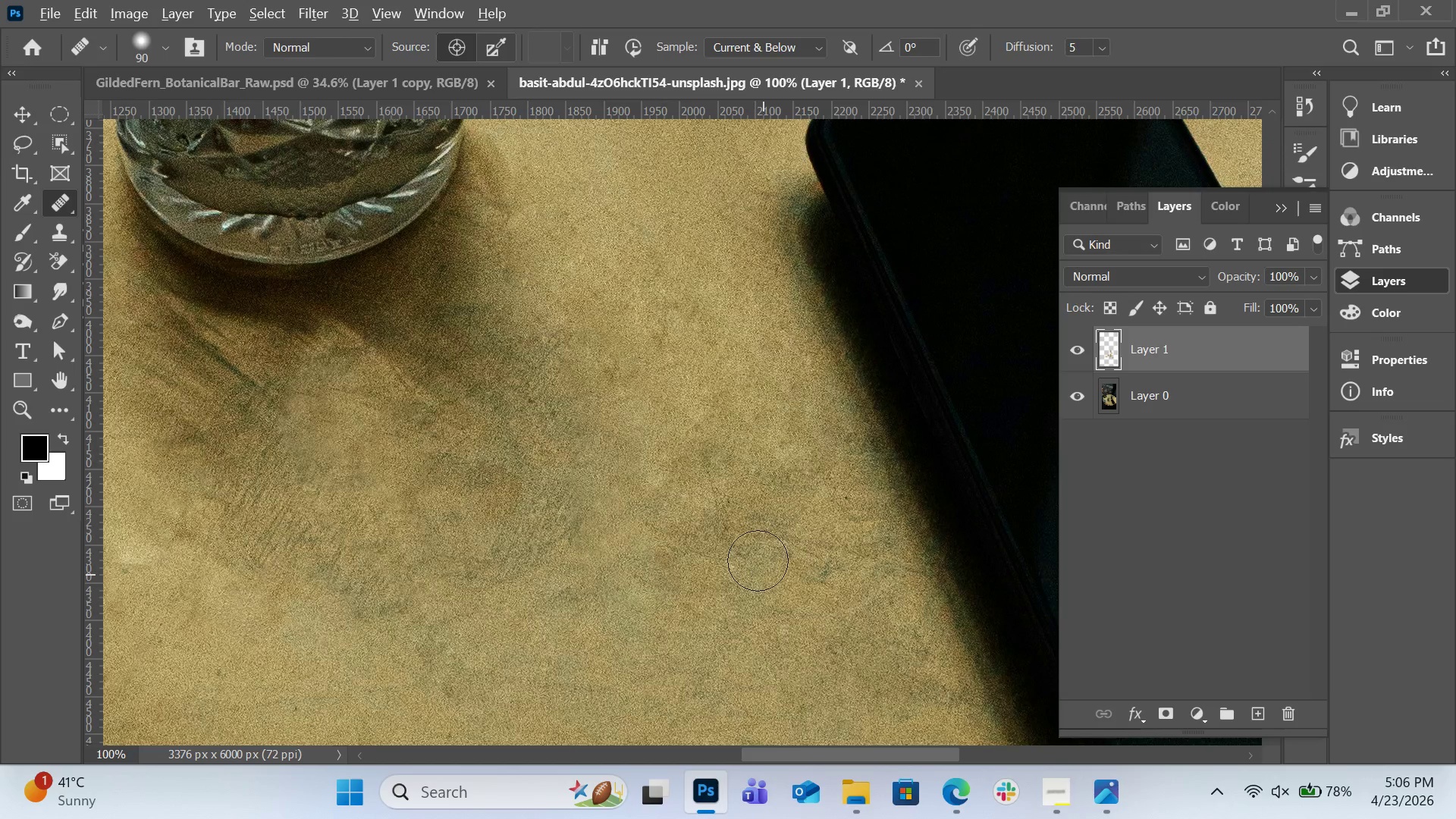 
left_click([763, 573])
 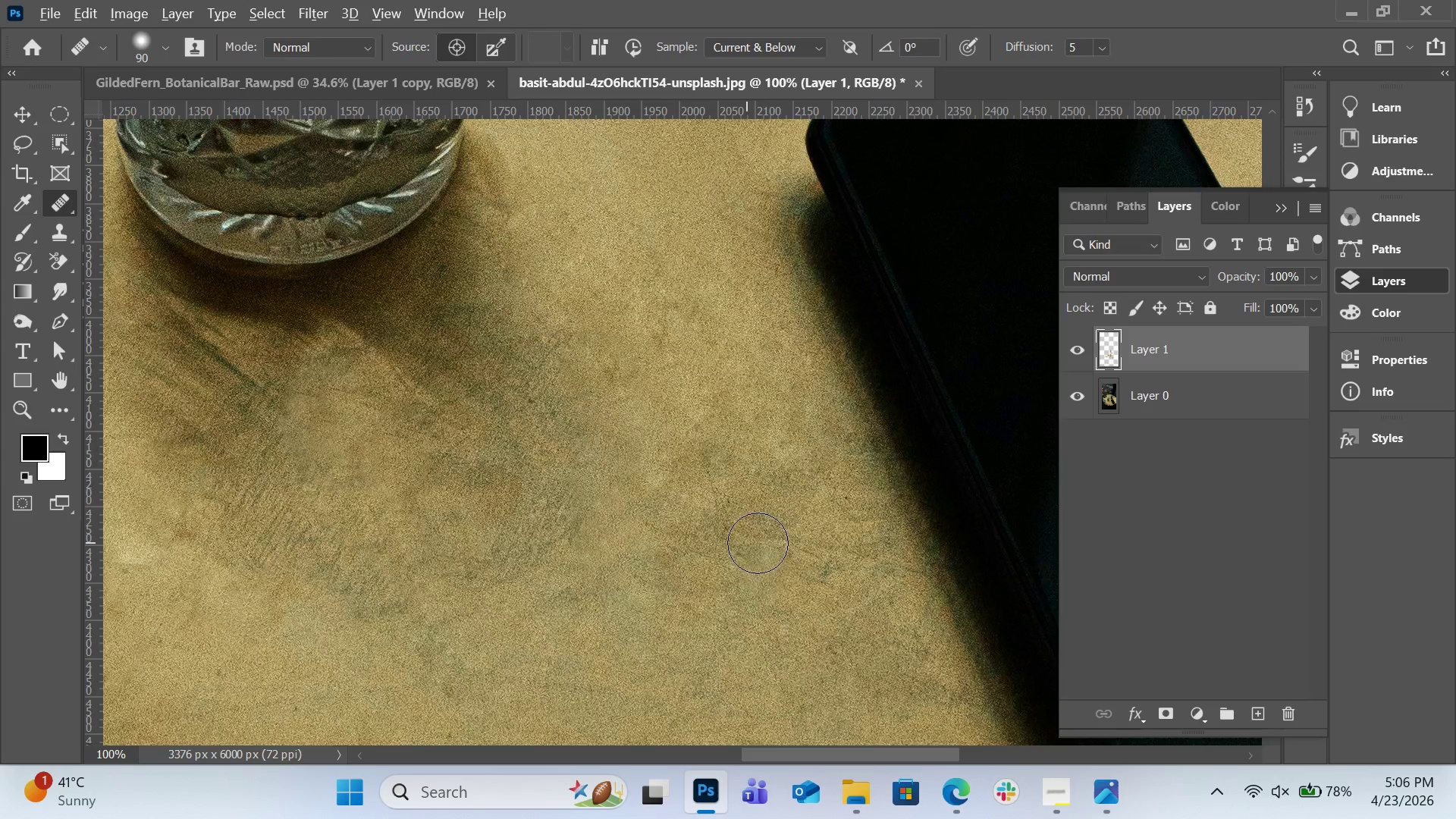 
left_click_drag(start_coordinate=[746, 541], to_coordinate=[890, 572])
 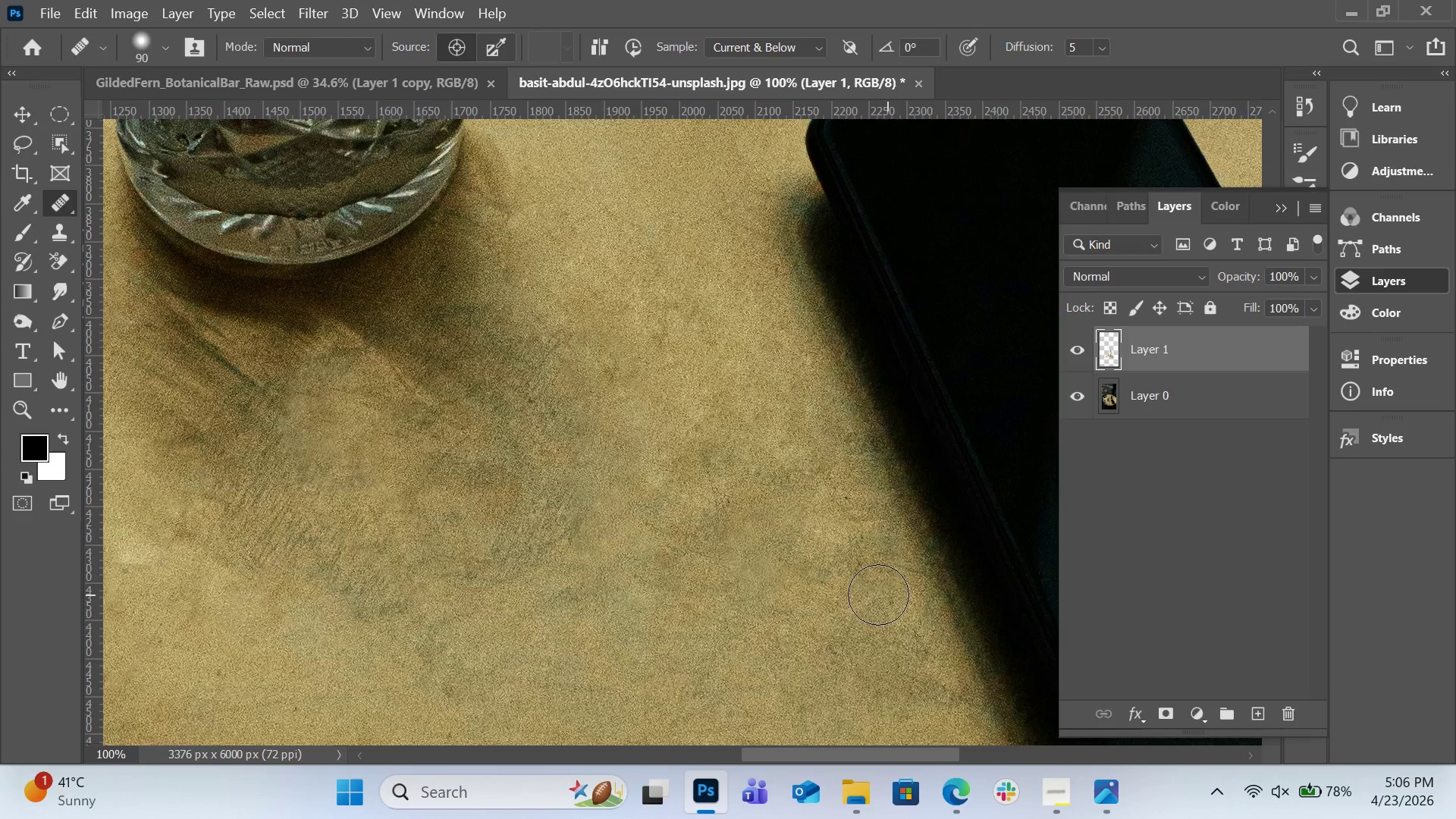 
scroll: coordinate [738, 480], scroll_direction: down, amount: 7.0
 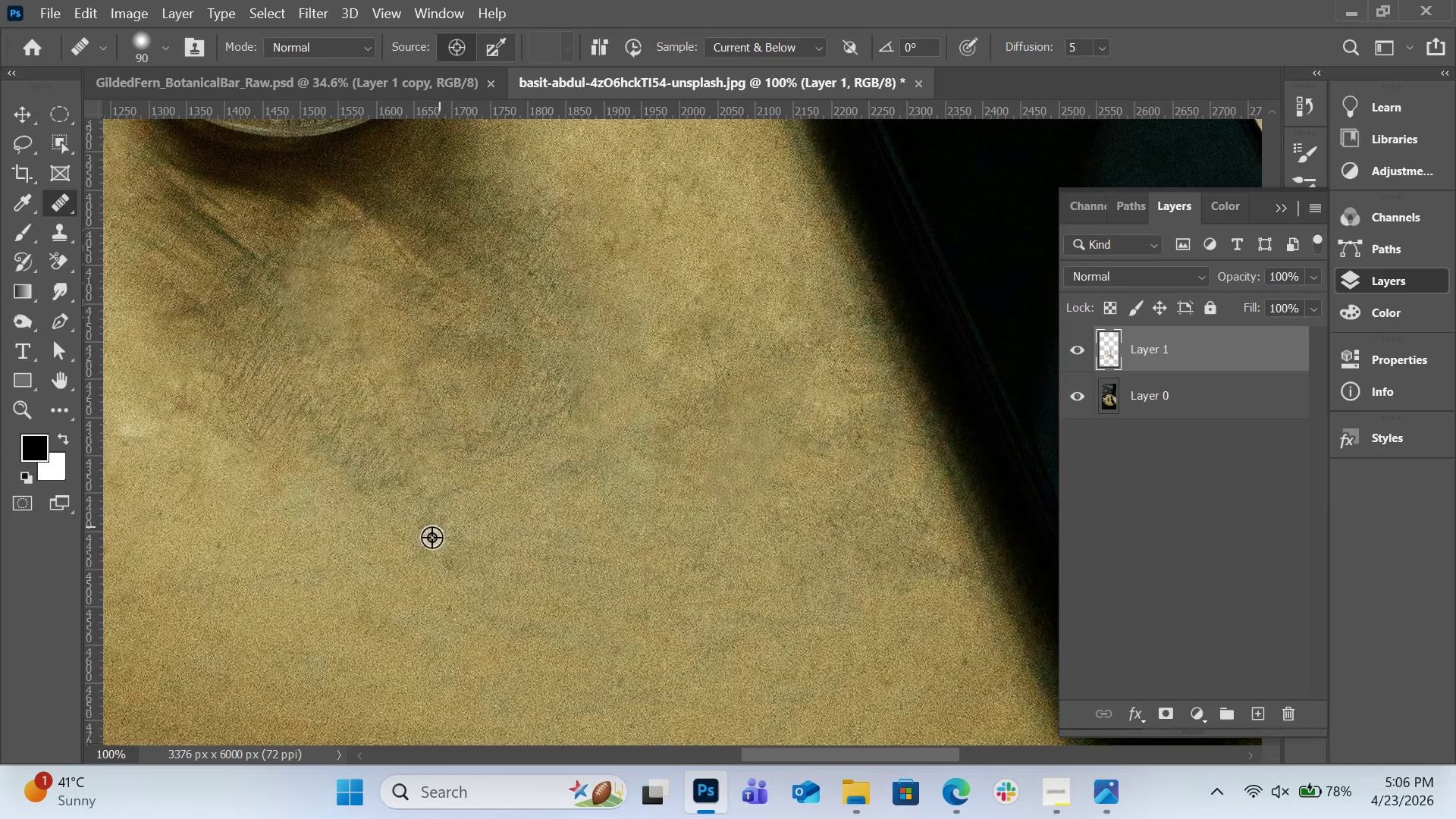 
hold_key(key=AltLeft, duration=0.75)
left_click([336, 620])
 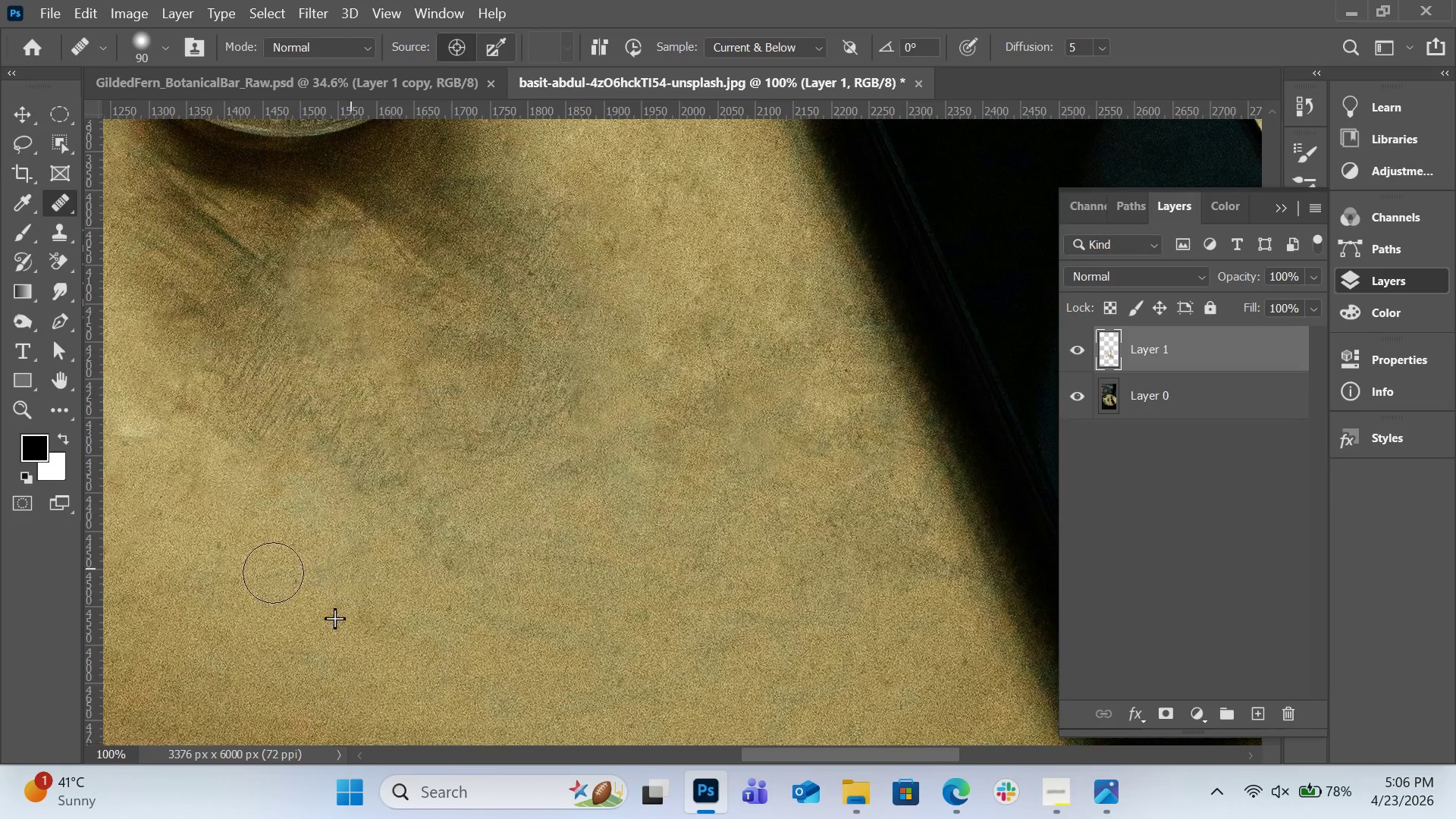 
left_click_drag(start_coordinate=[350, 568], to_coordinate=[185, 585])
 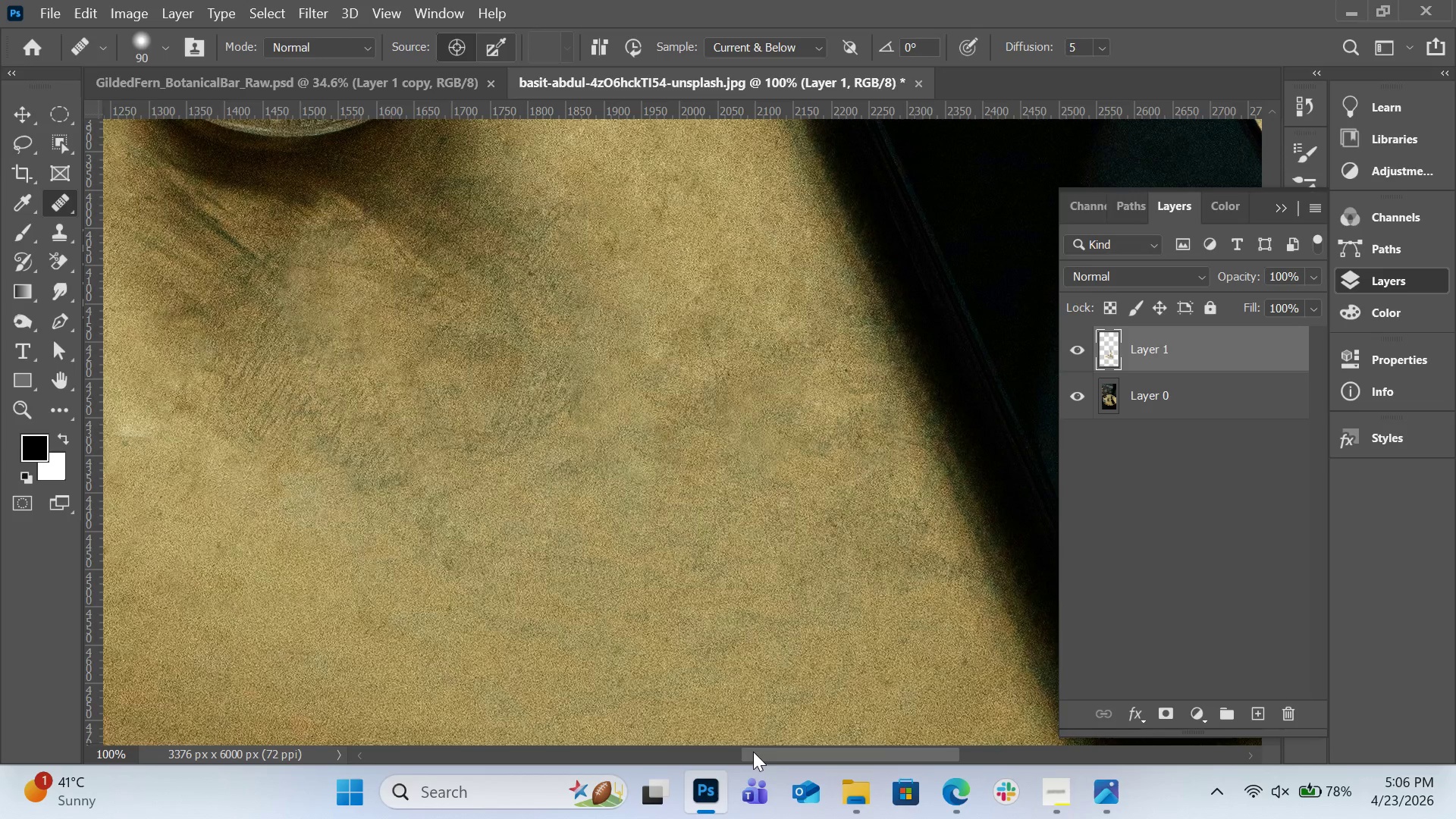 
left_click_drag(start_coordinate=[753, 752], to_coordinate=[686, 752])
 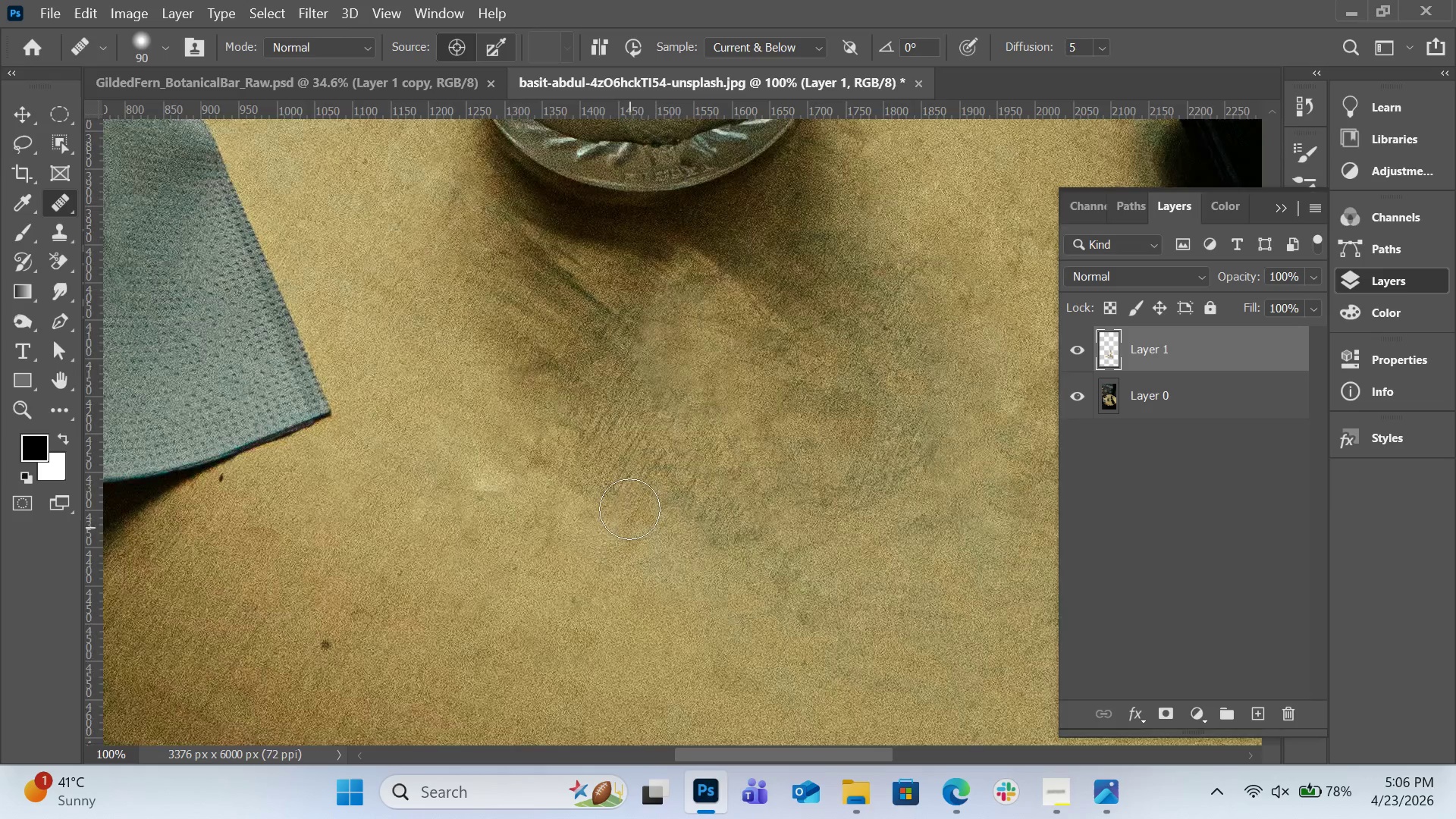 
hold_key(key=AltLeft, duration=0.7)
 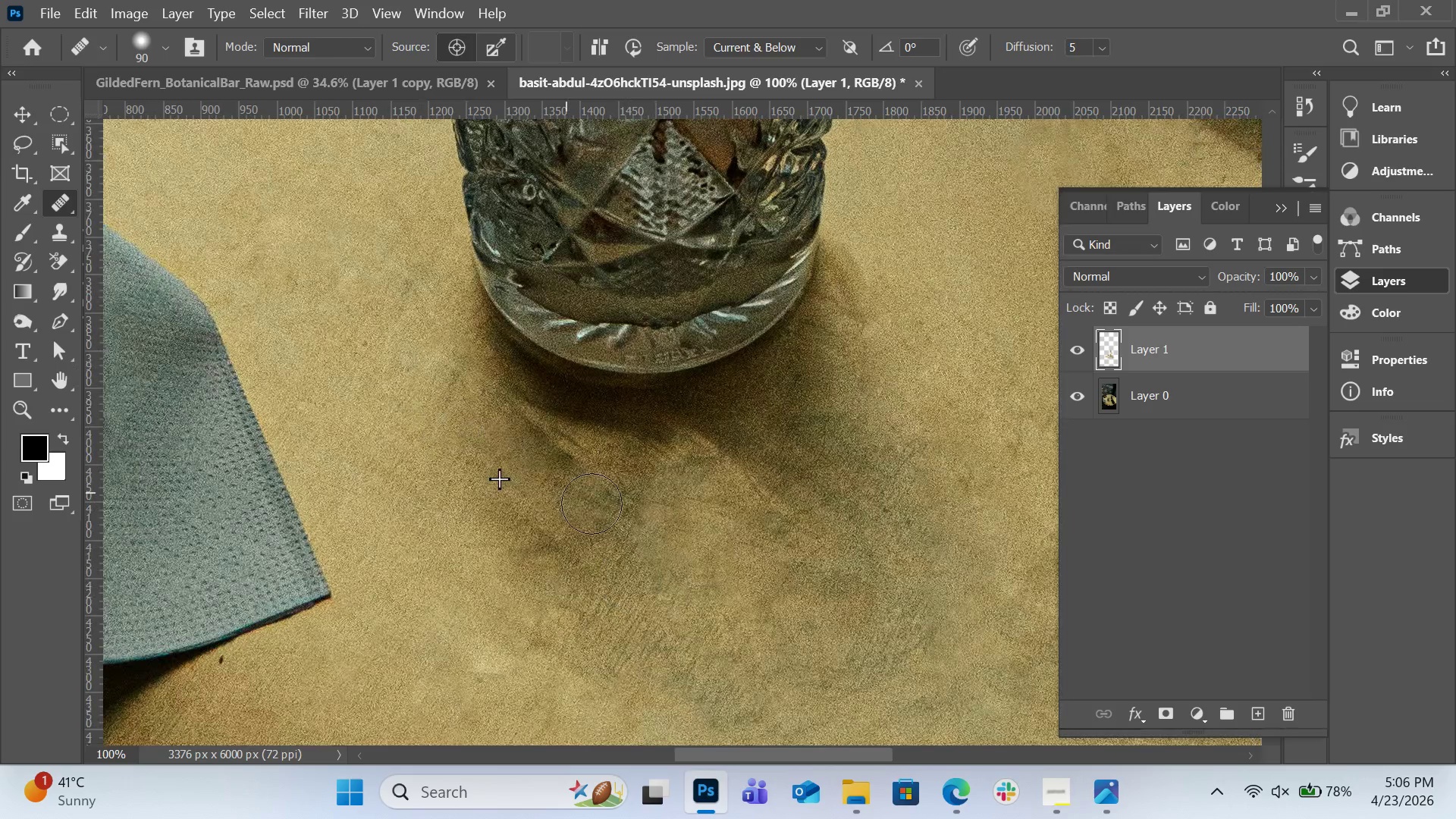 
scroll: coordinate [629, 508], scroll_direction: up, amount: 13.0
 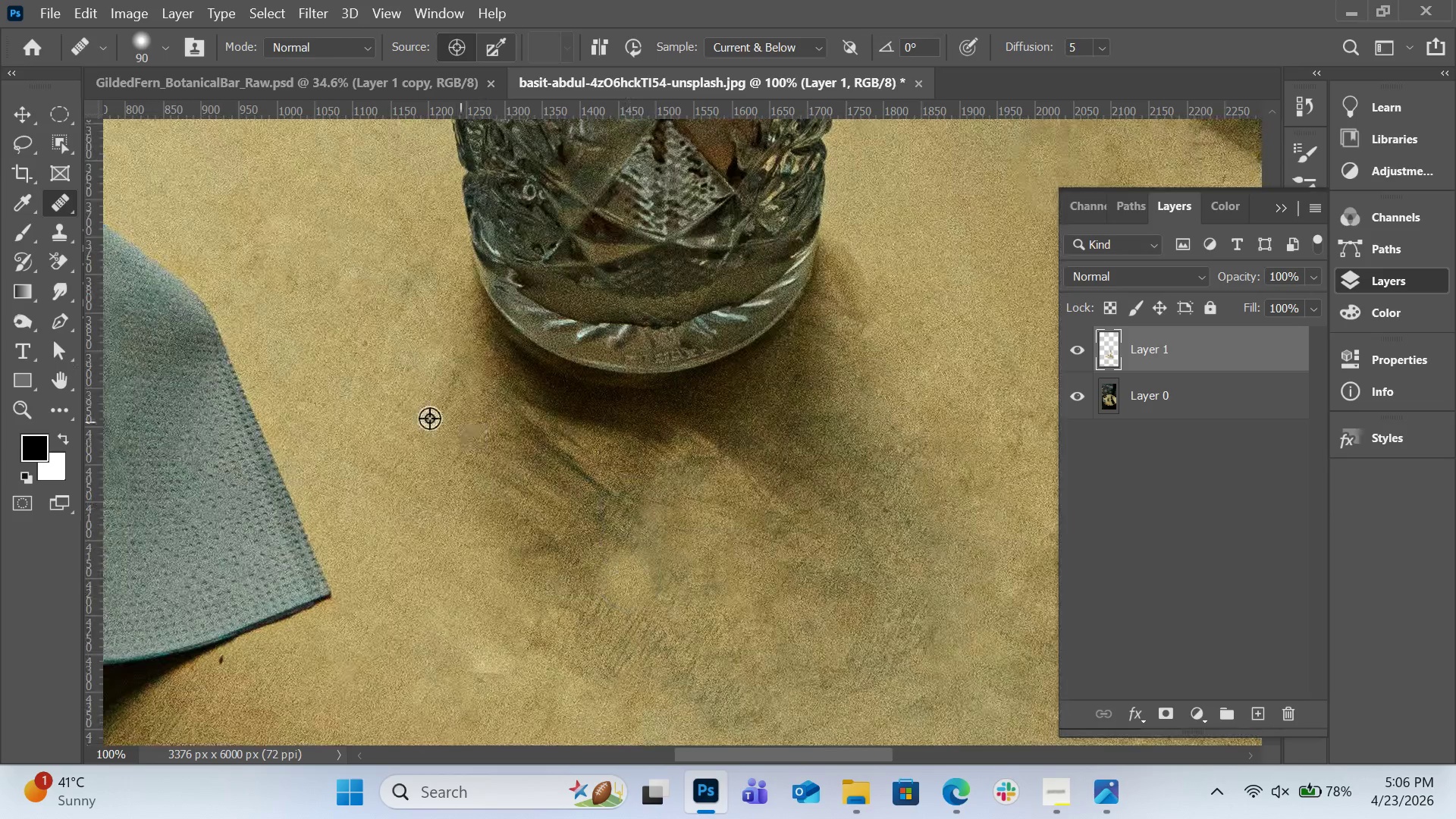 
left_click([417, 421])
 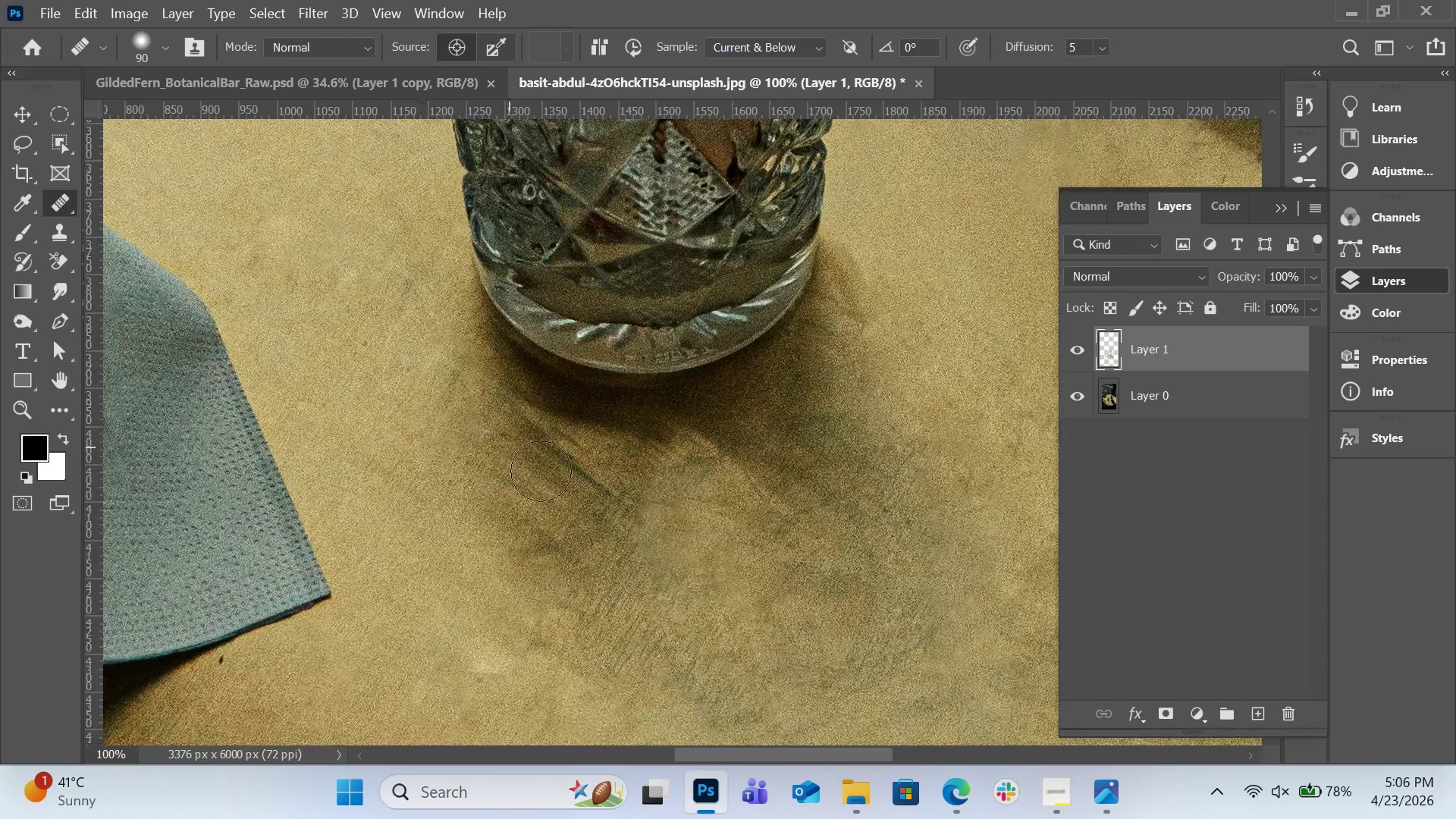 
left_click_drag(start_coordinate=[505, 443], to_coordinate=[592, 504])
 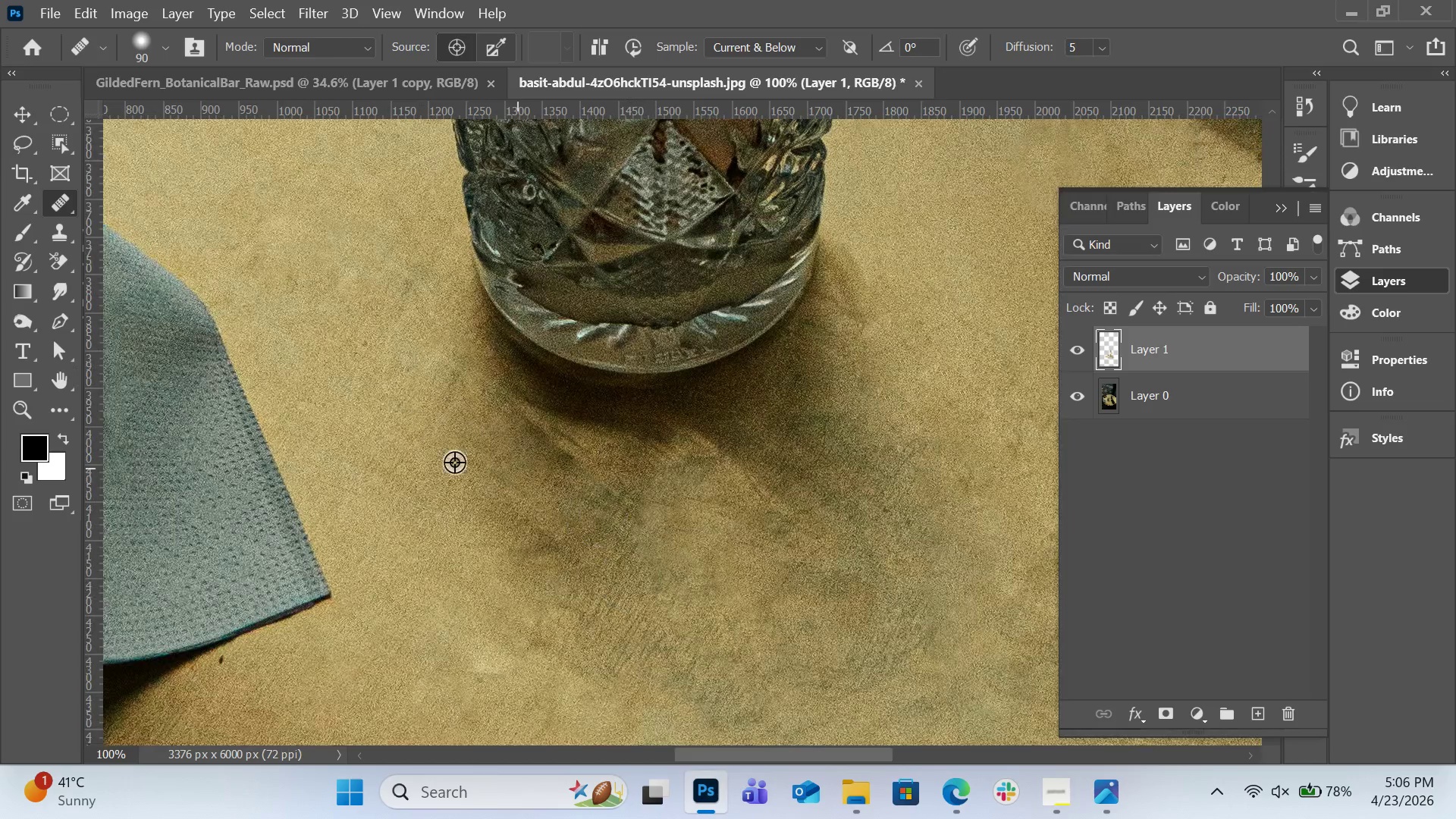 
hold_key(key=AltLeft, duration=0.53)
 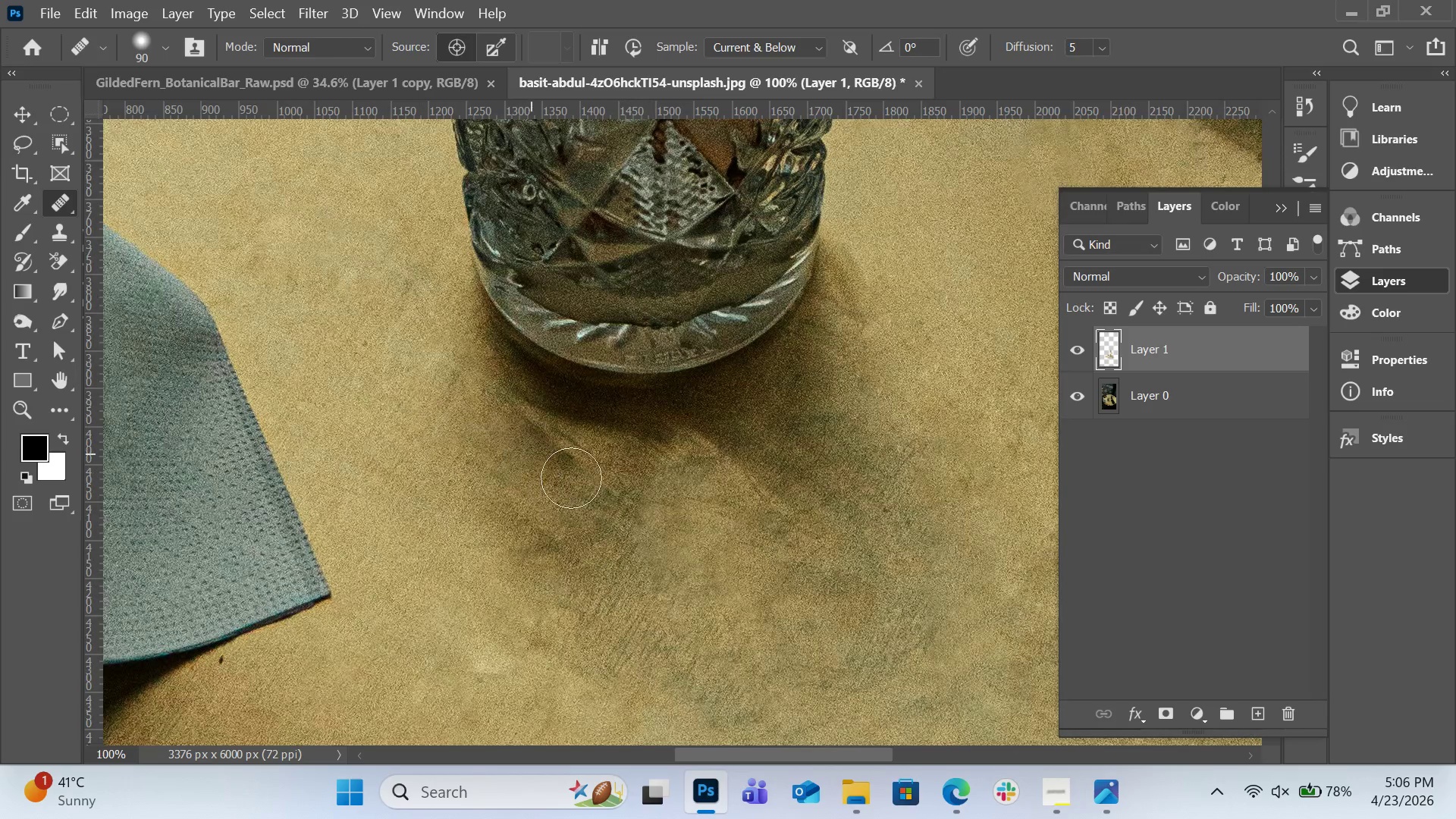 
left_click_drag(start_coordinate=[531, 453], to_coordinate=[589, 501])
 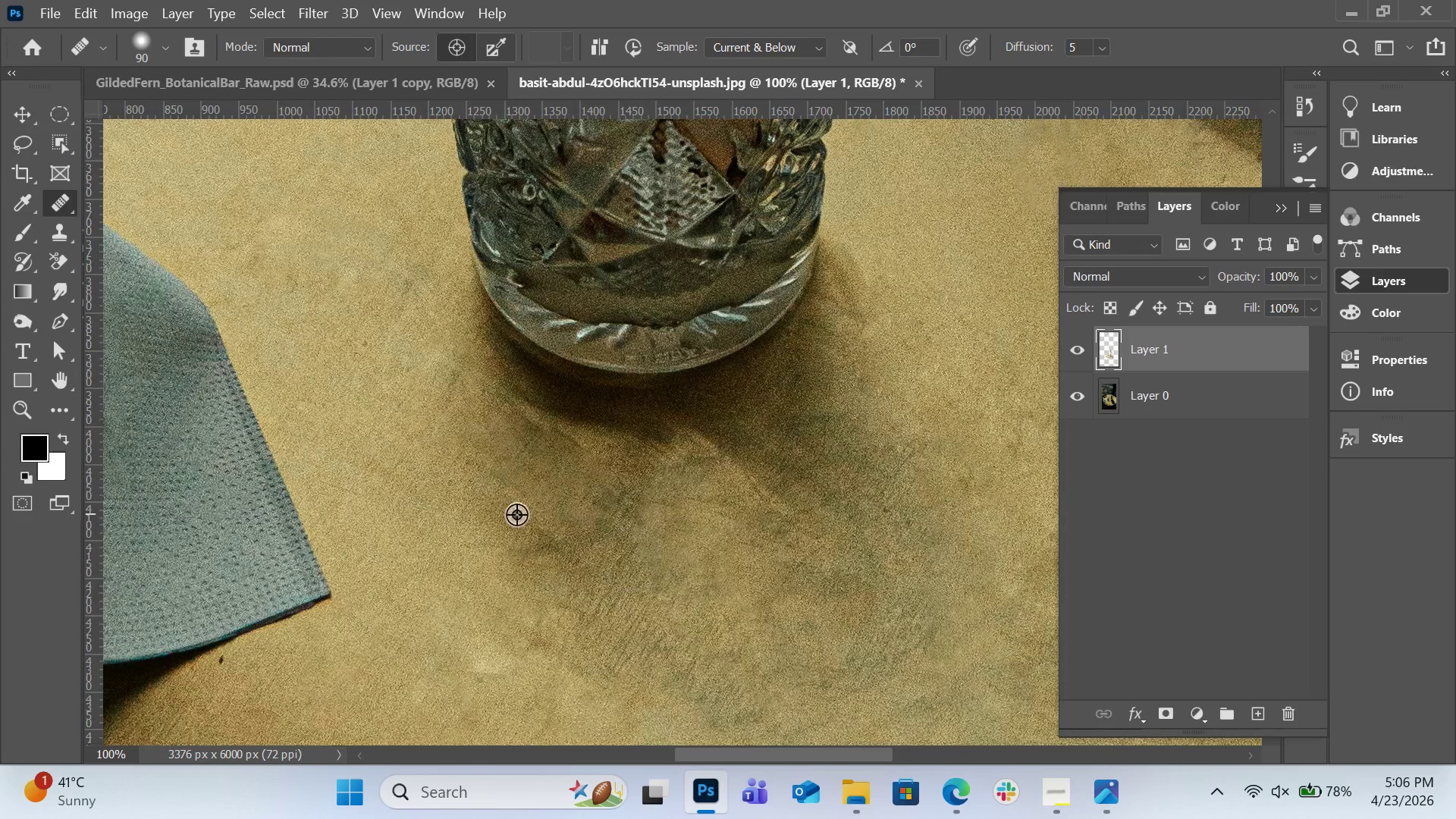 
hold_key(key=AltLeft, duration=0.47)
 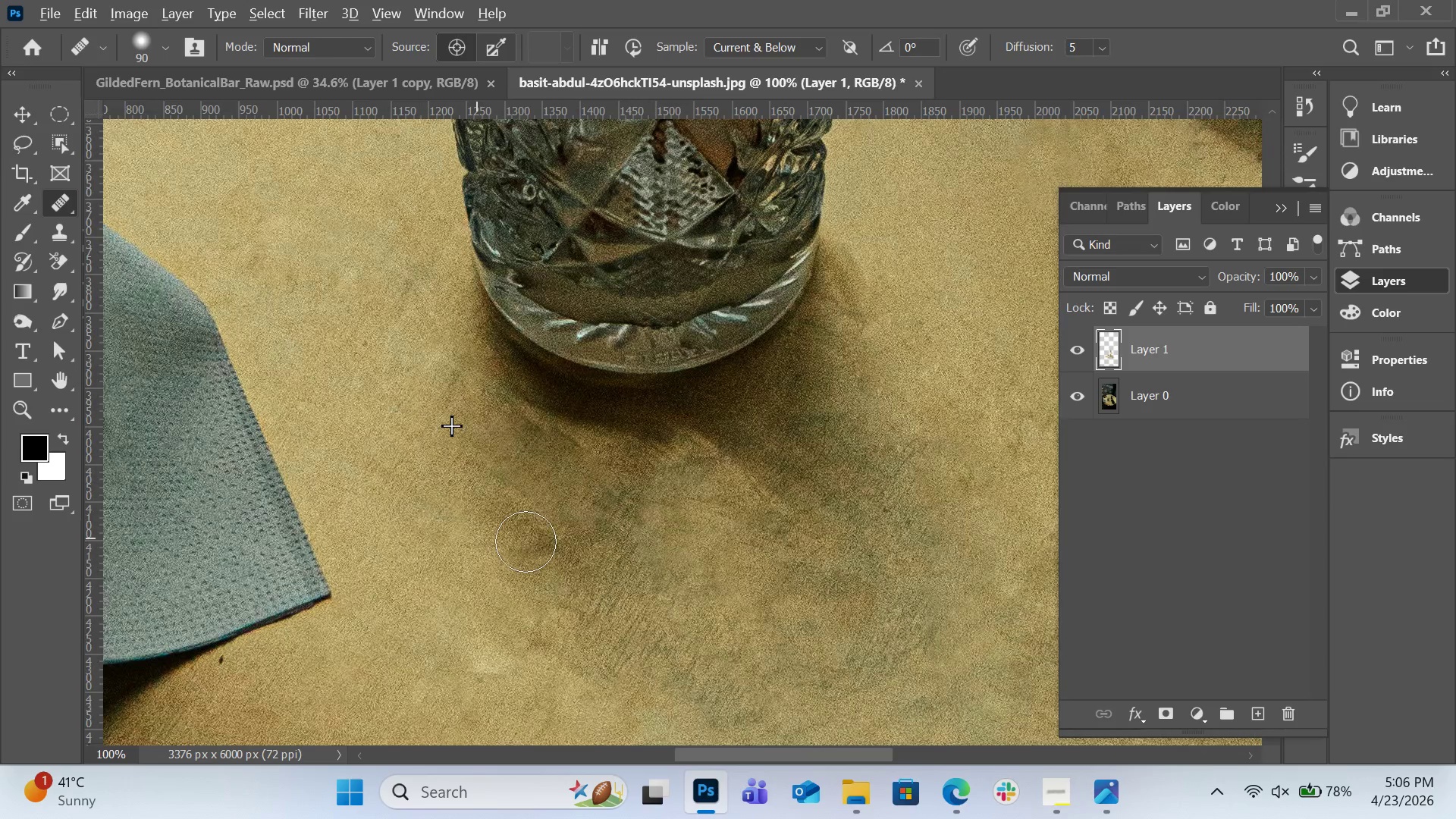 
left_click_drag(start_coordinate=[504, 536], to_coordinate=[555, 553])
 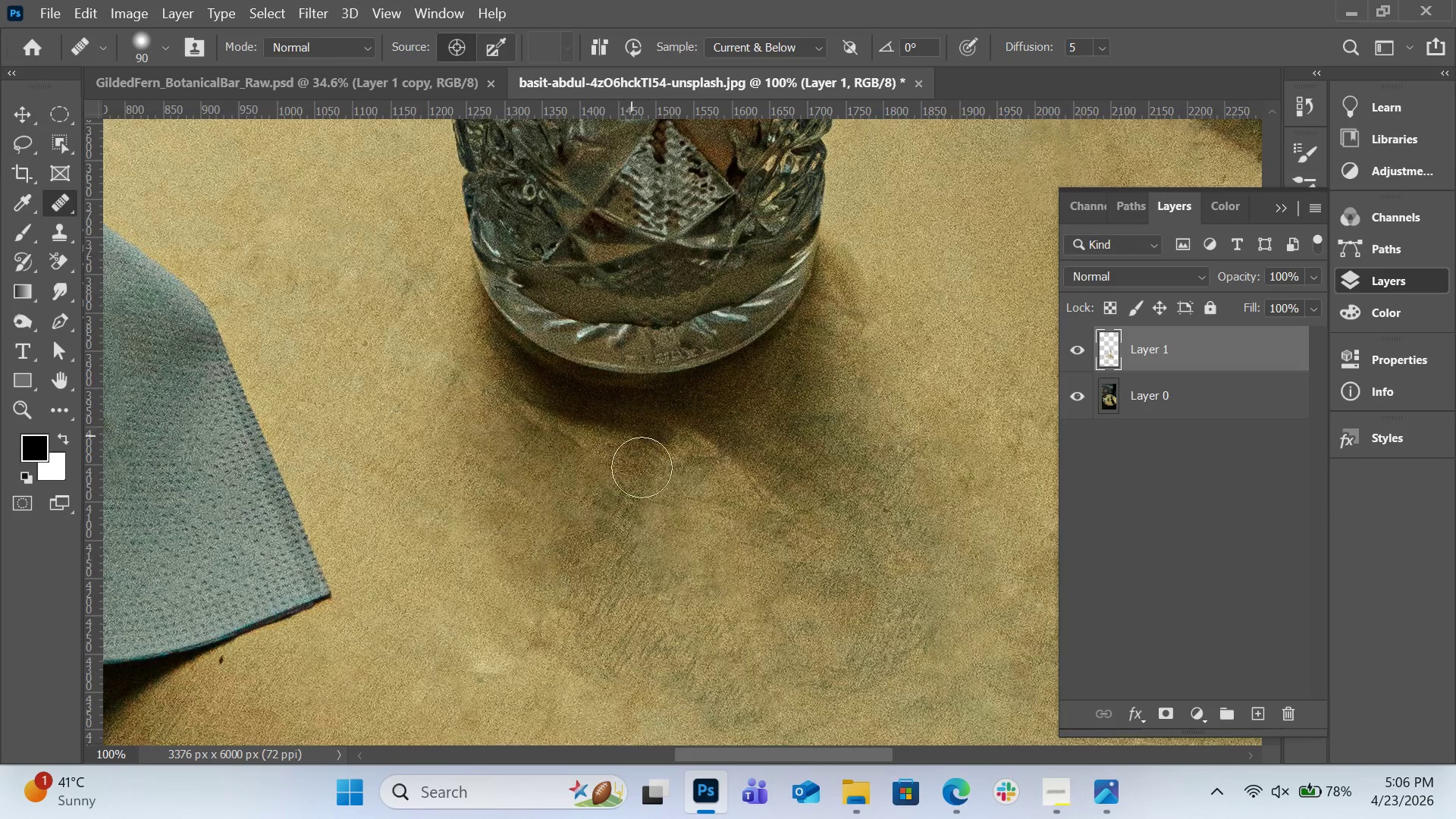 
hold_key(key=AltLeft, duration=0.58)
left_click([689, 527])
 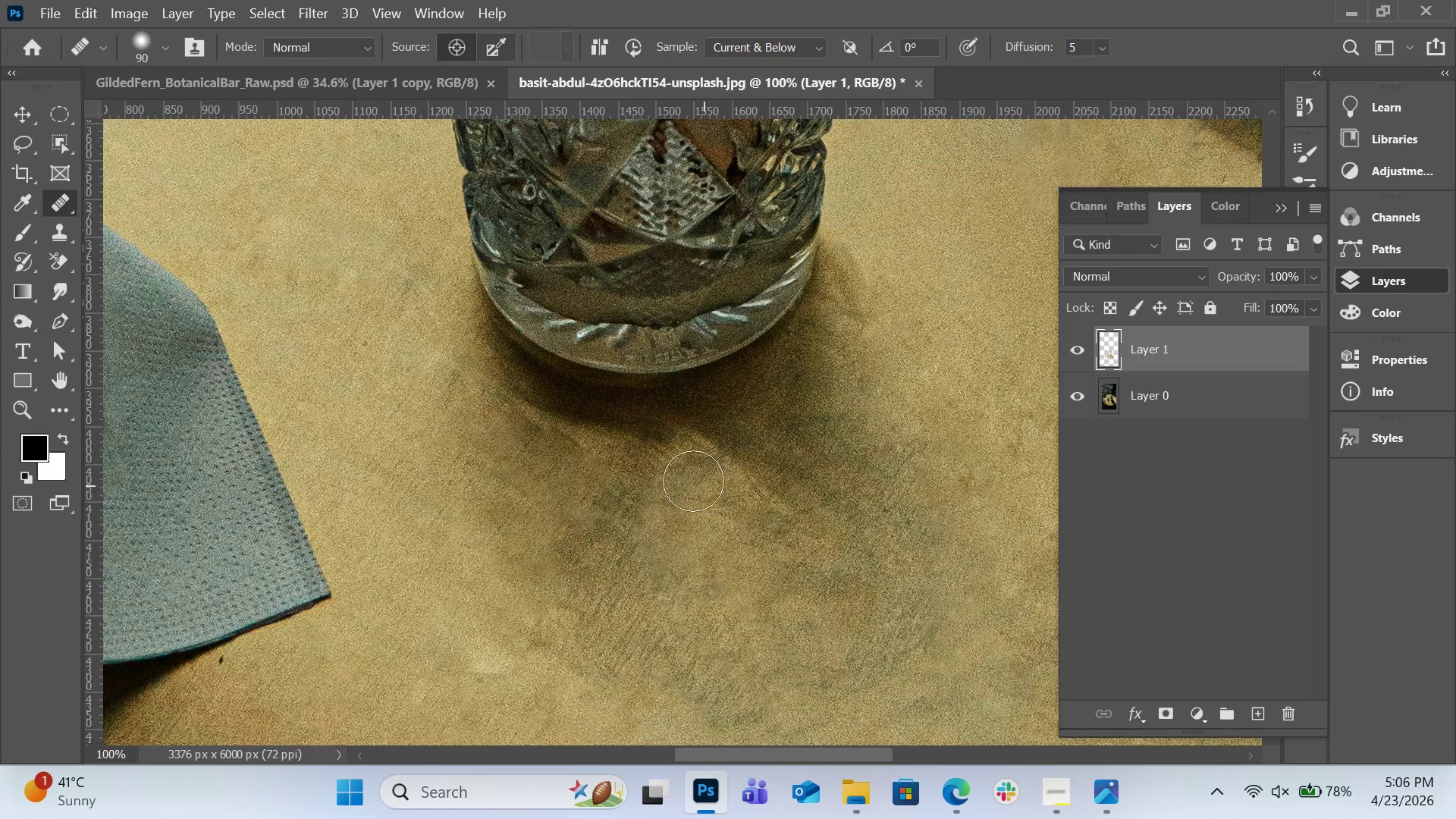 
left_click_drag(start_coordinate=[704, 485], to_coordinate=[645, 497])
 